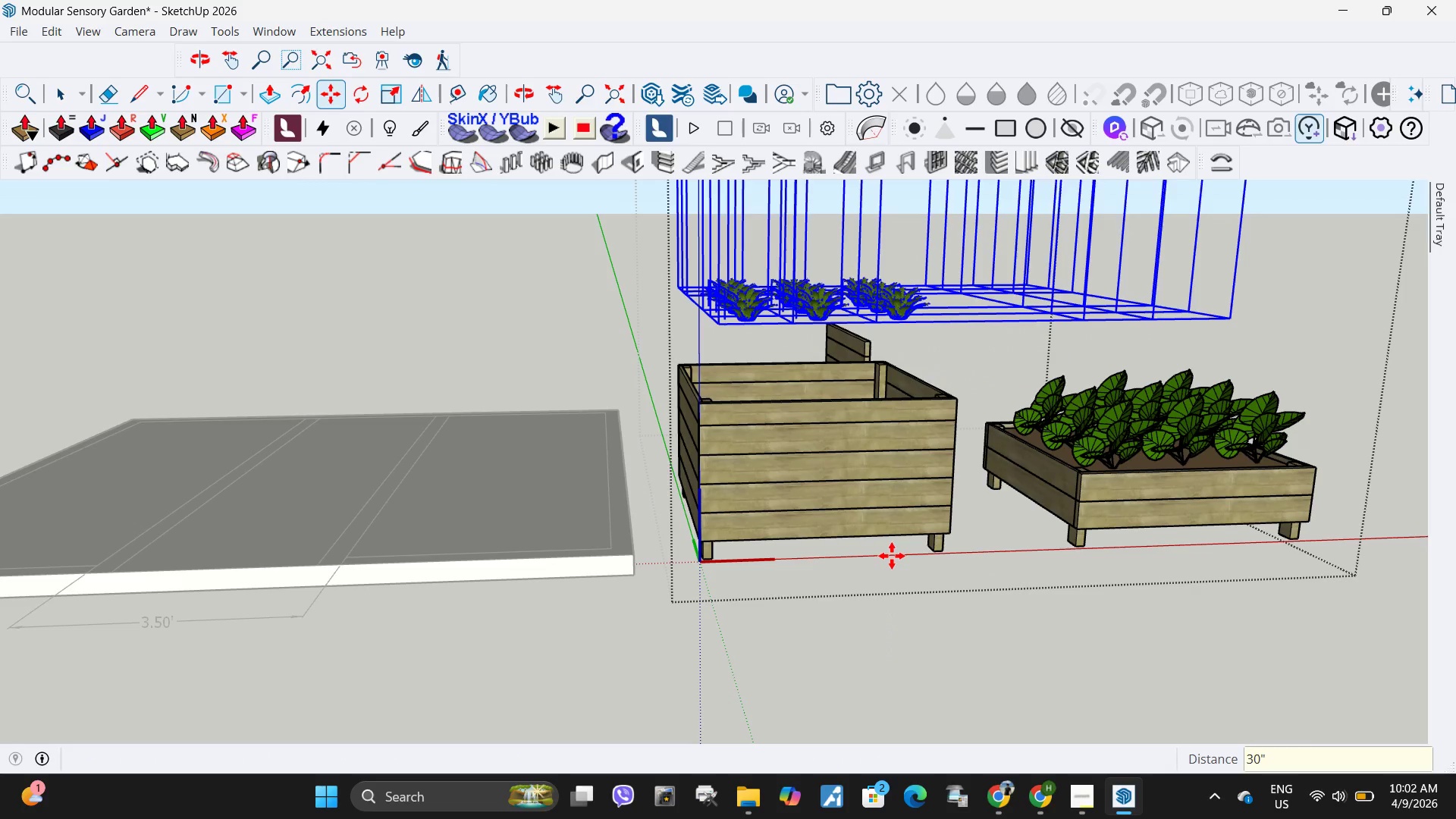 
hold_key(key=Quote, duration=0.33)
 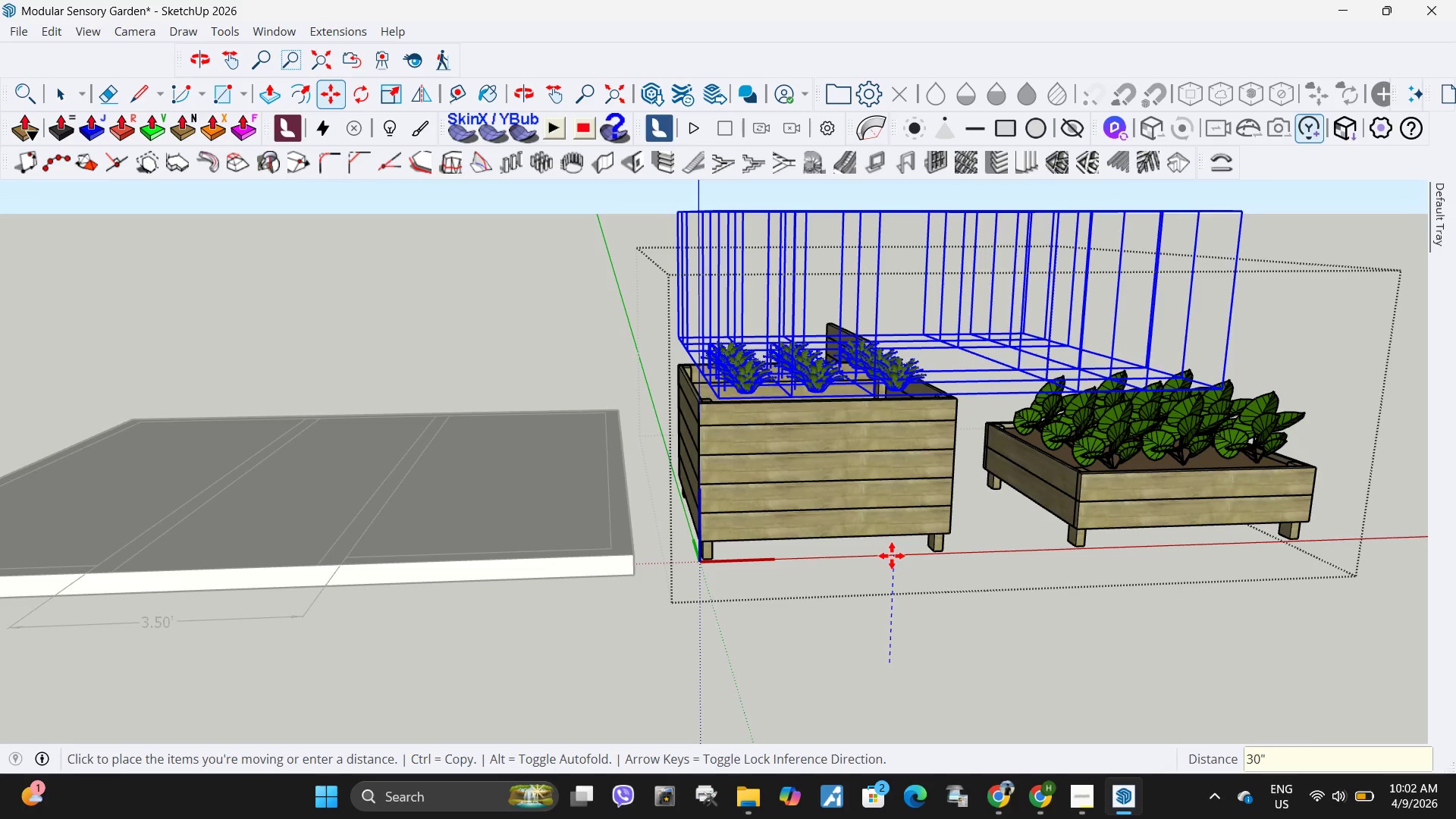 
key(Enter)
 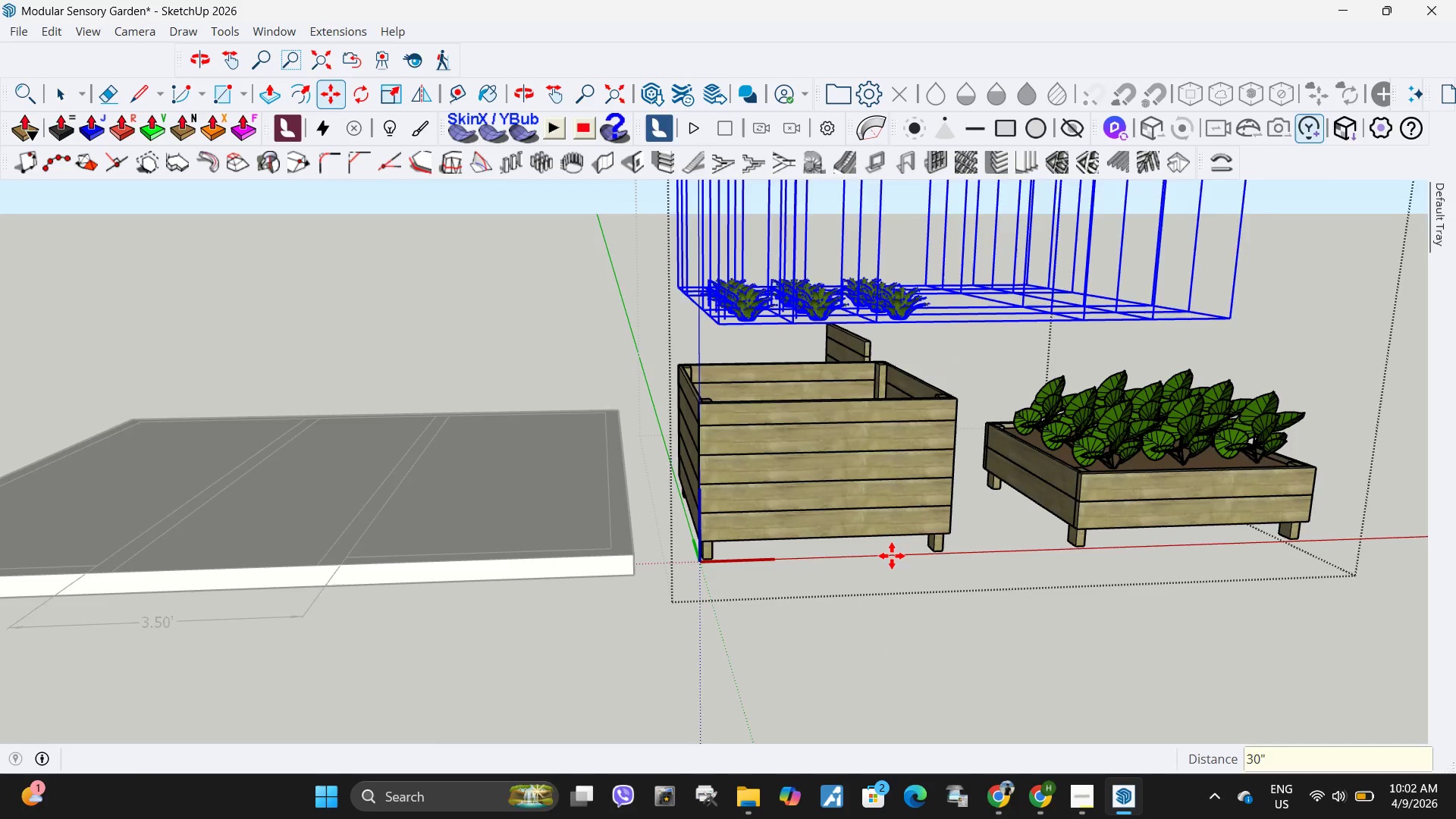 
scroll: coordinate [819, 527], scroll_direction: down, amount: 3.0
 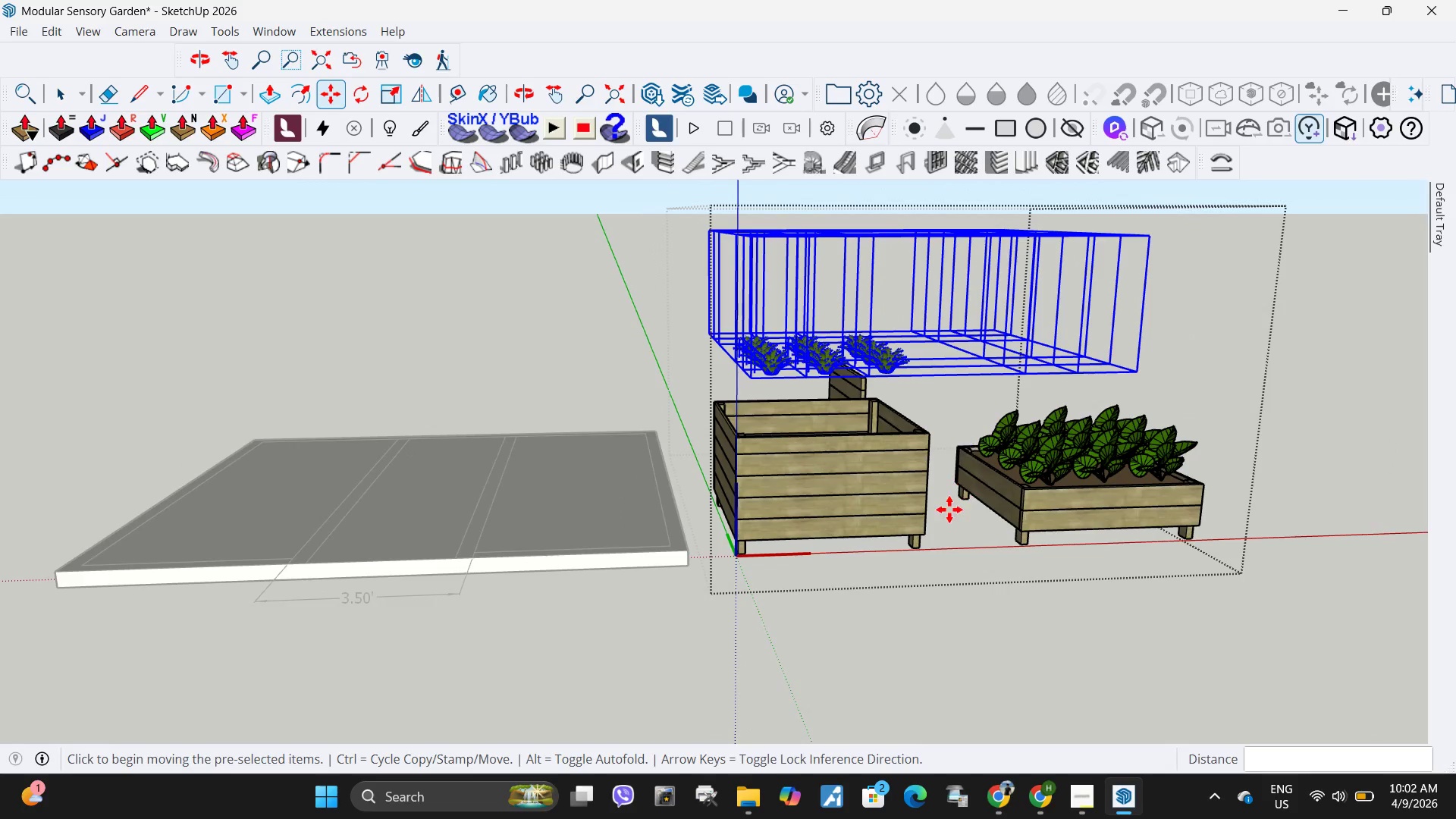 
scroll: coordinate [949, 510], scroll_direction: up, amount: 3.0
 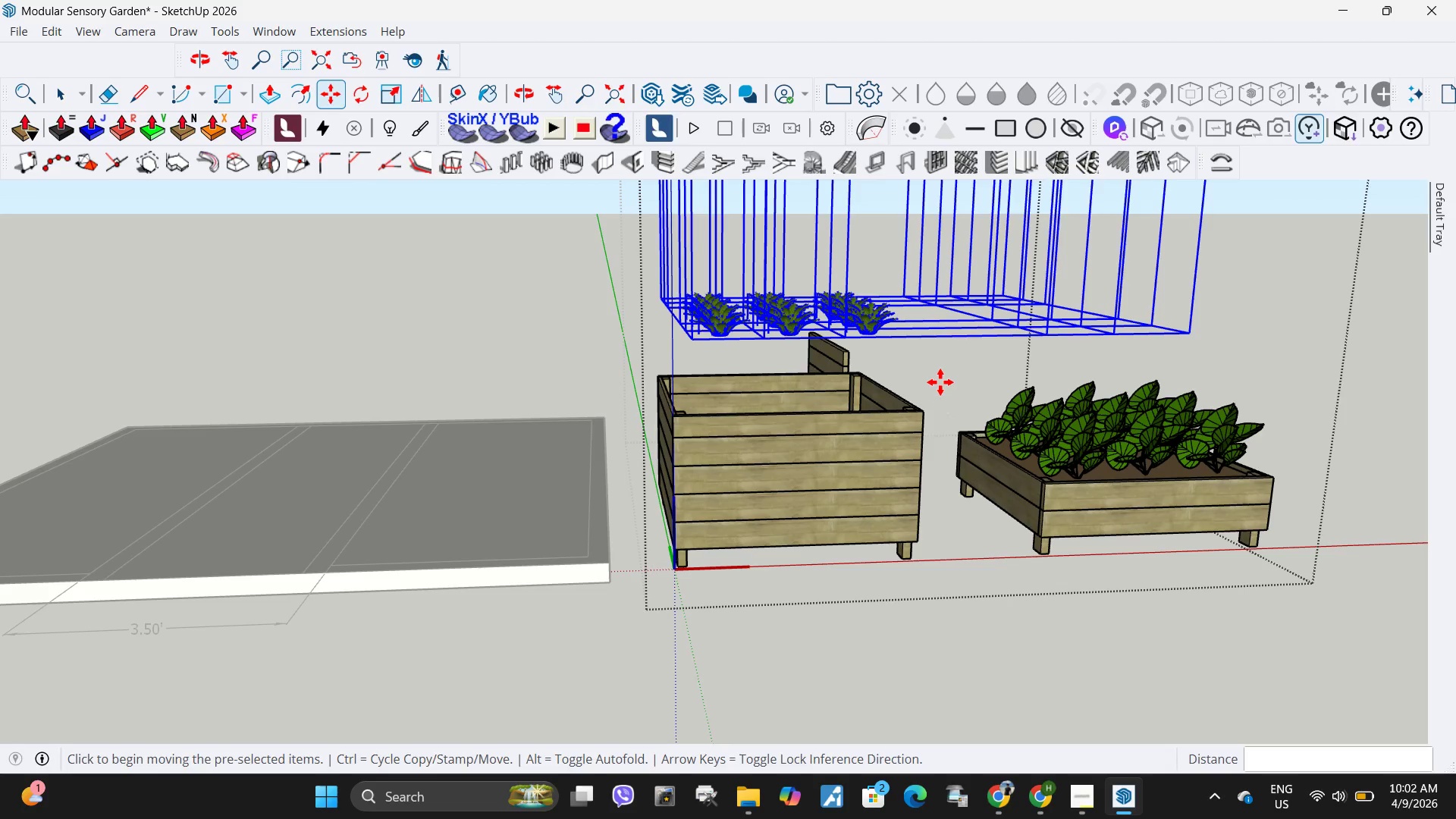 
left_click([940, 382])
 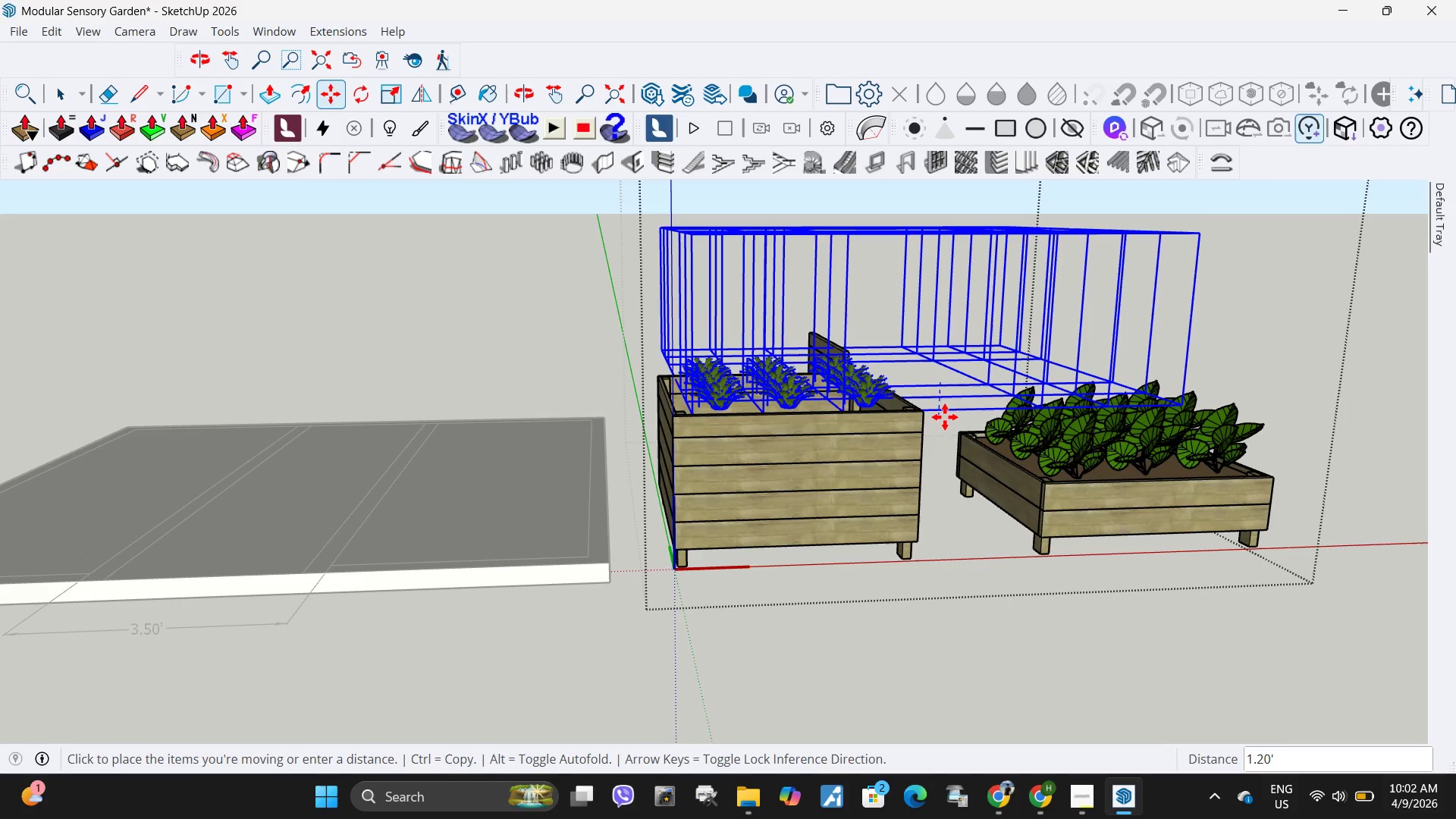 
left_click([945, 417])
 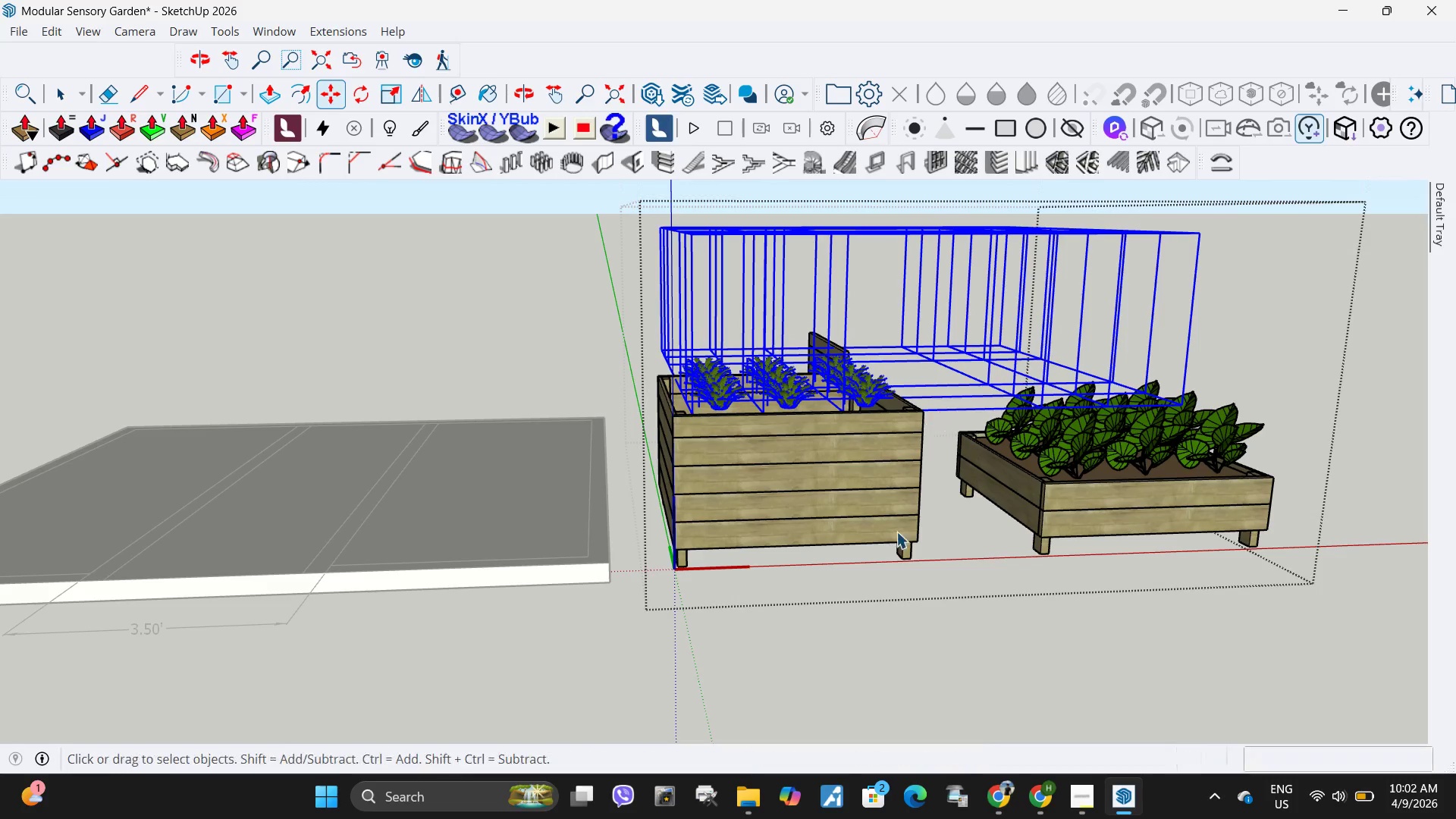 
key(Space)
 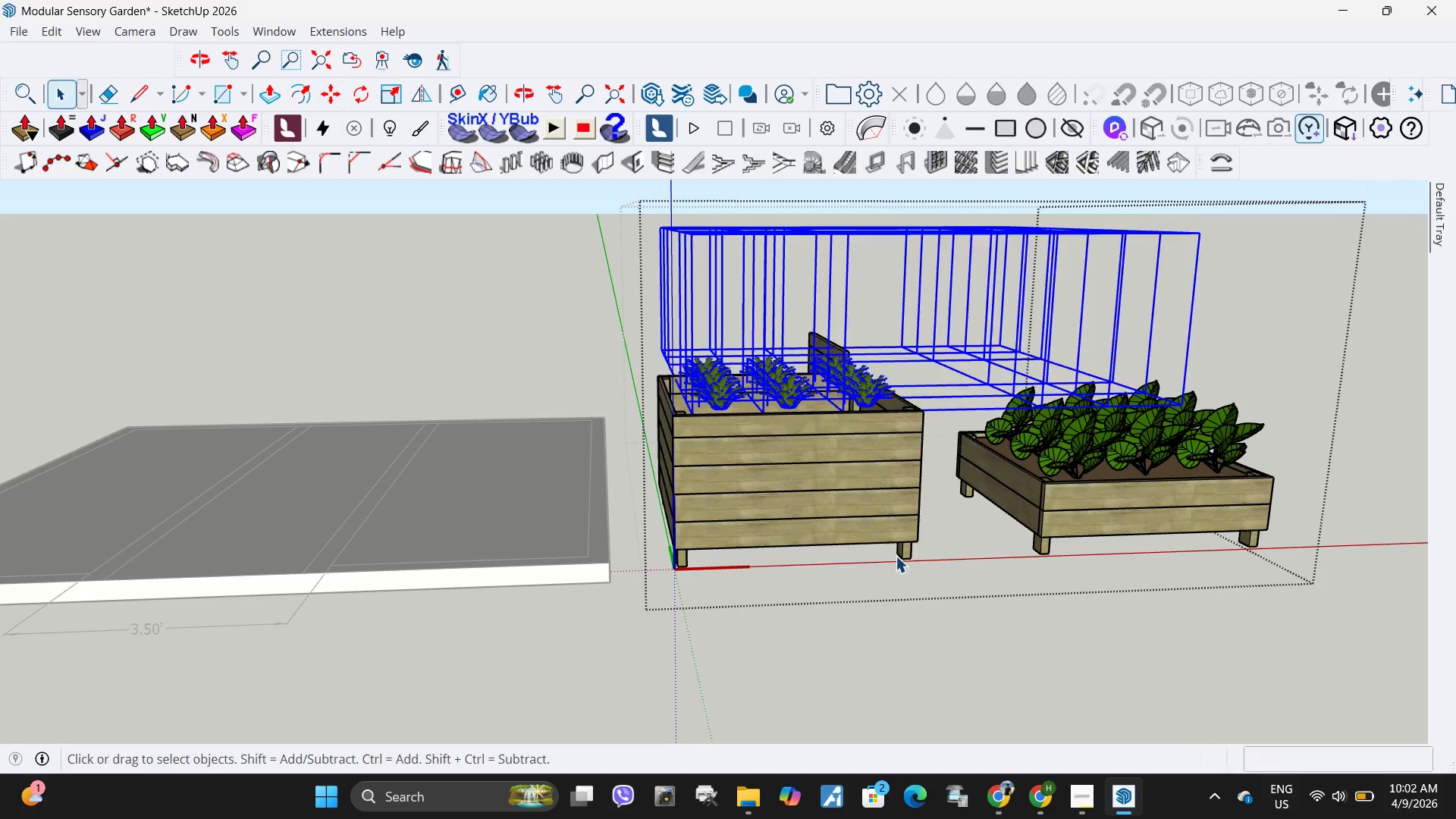 
double_click([896, 556])
 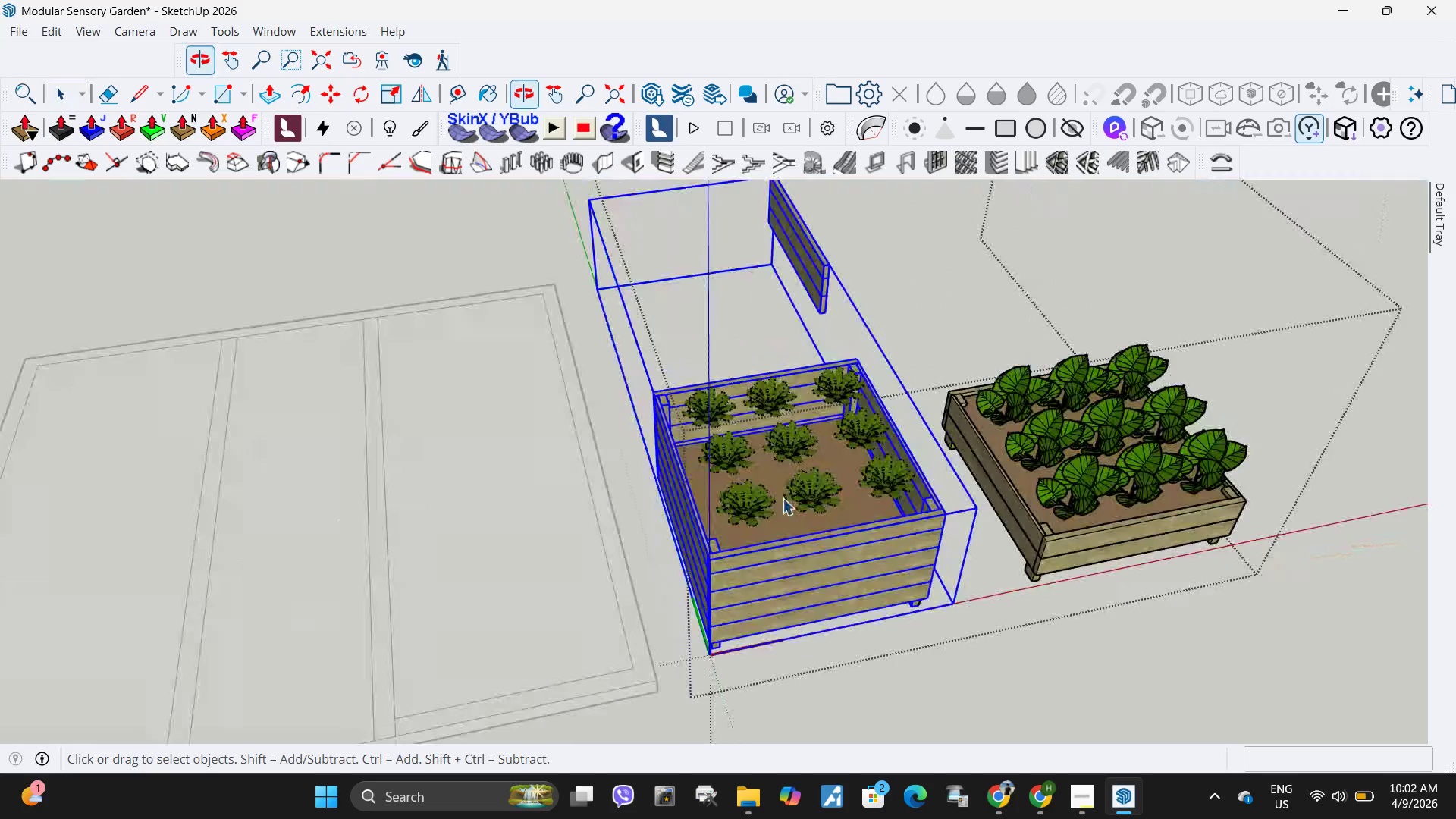 
left_click([786, 523])
 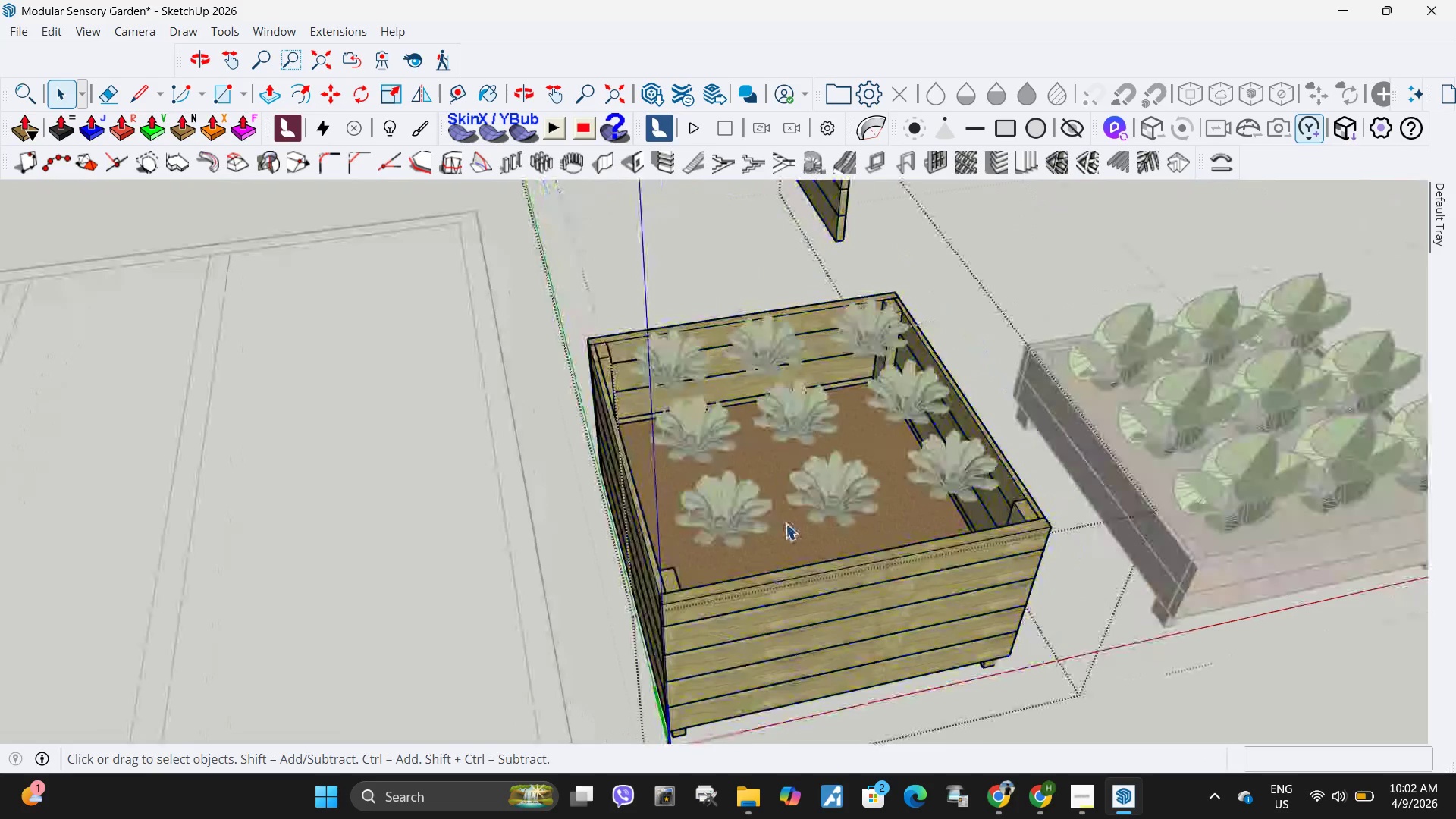 
scroll: coordinate [779, 492], scroll_direction: up, amount: 4.0
 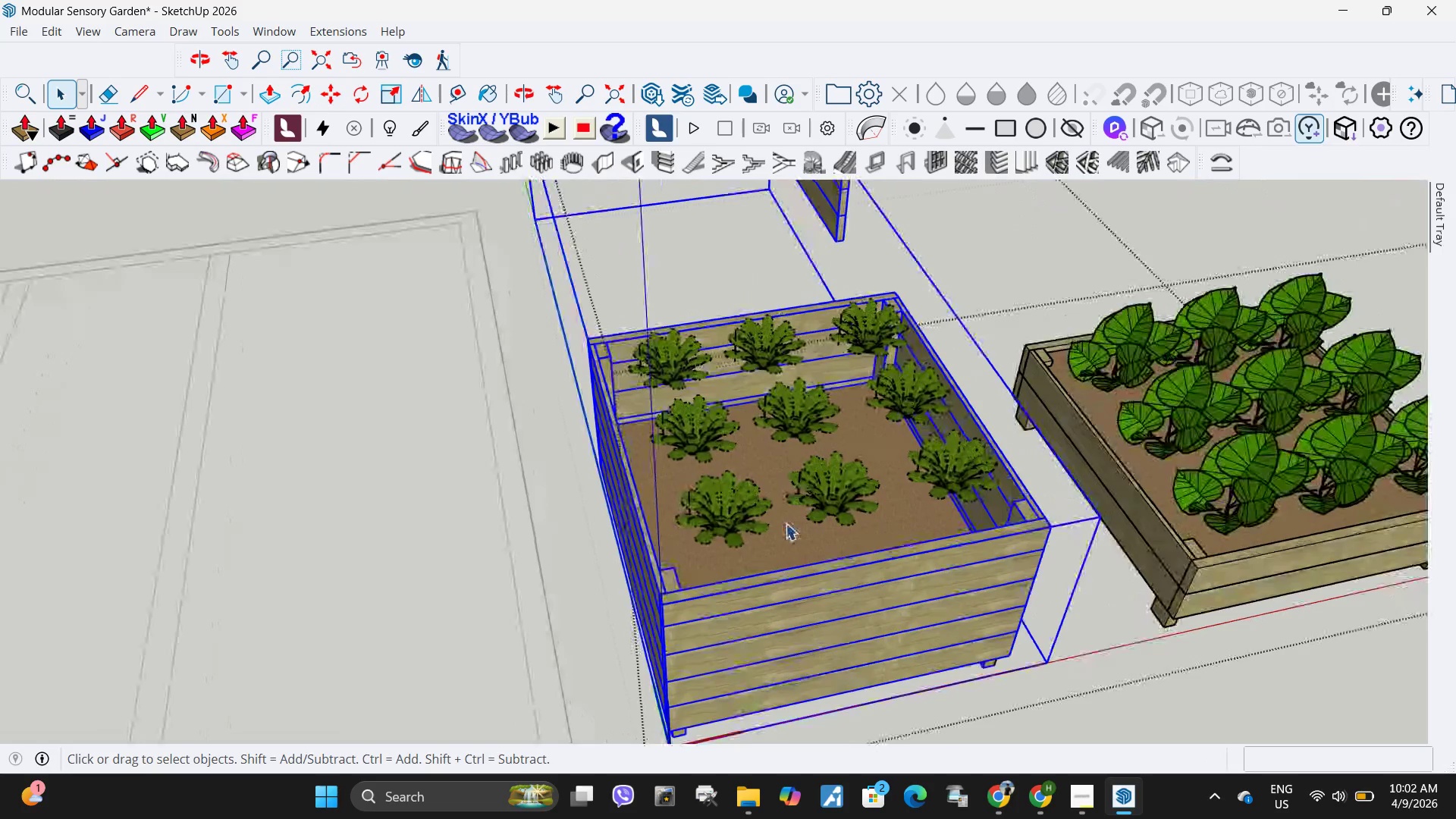 
double_click([786, 523])
 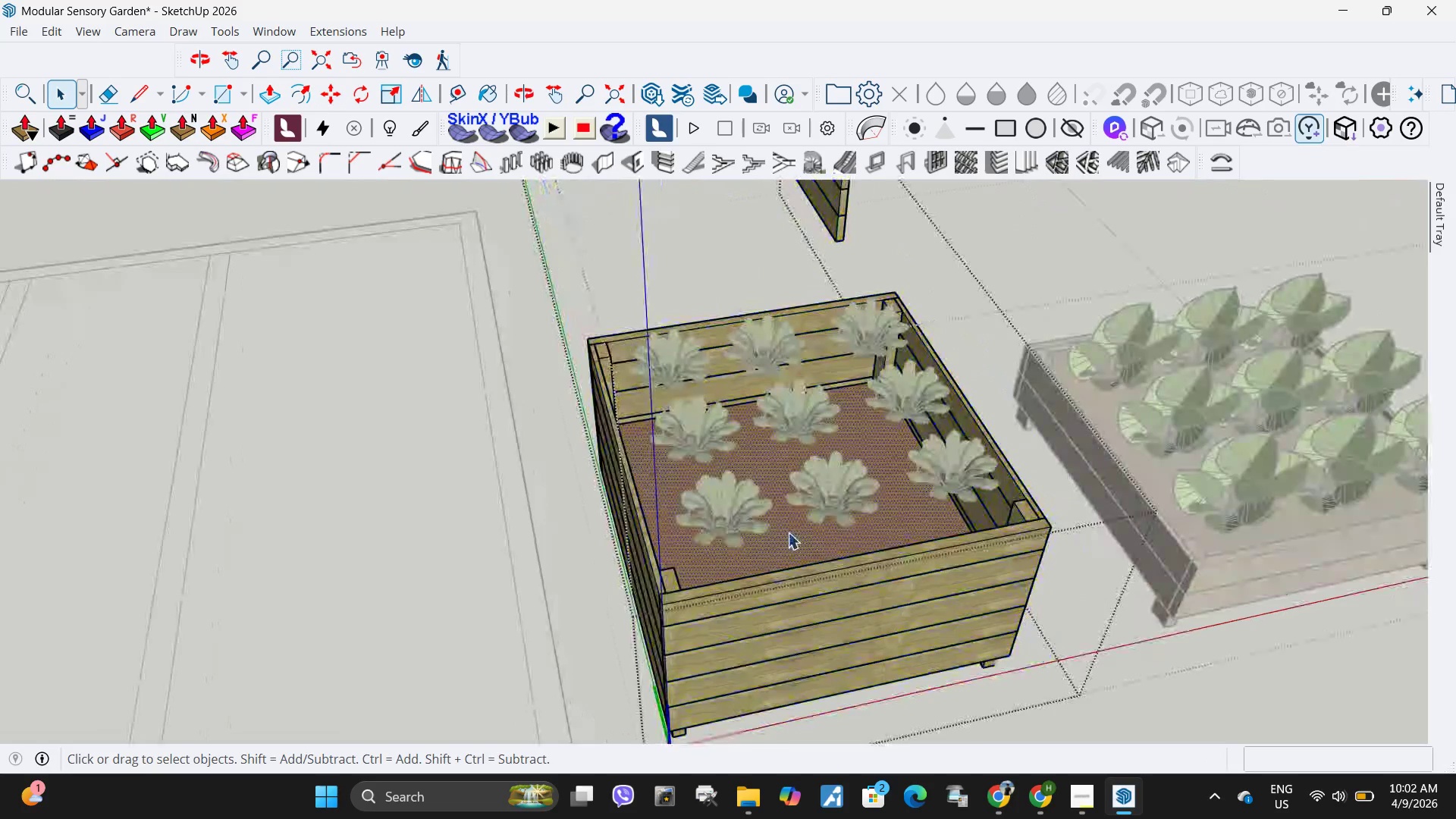 
triple_click([788, 532])
 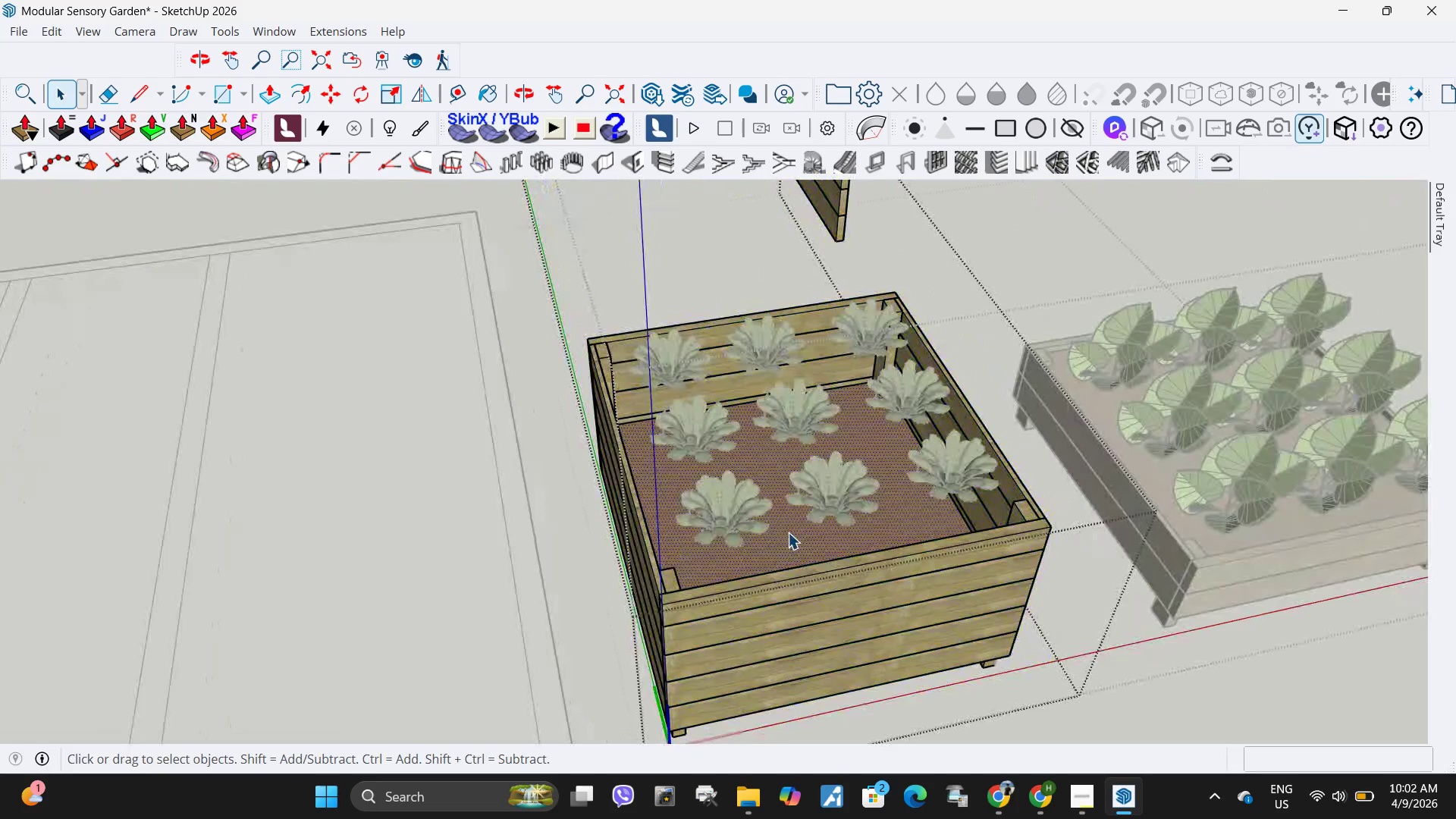 
key(P)
 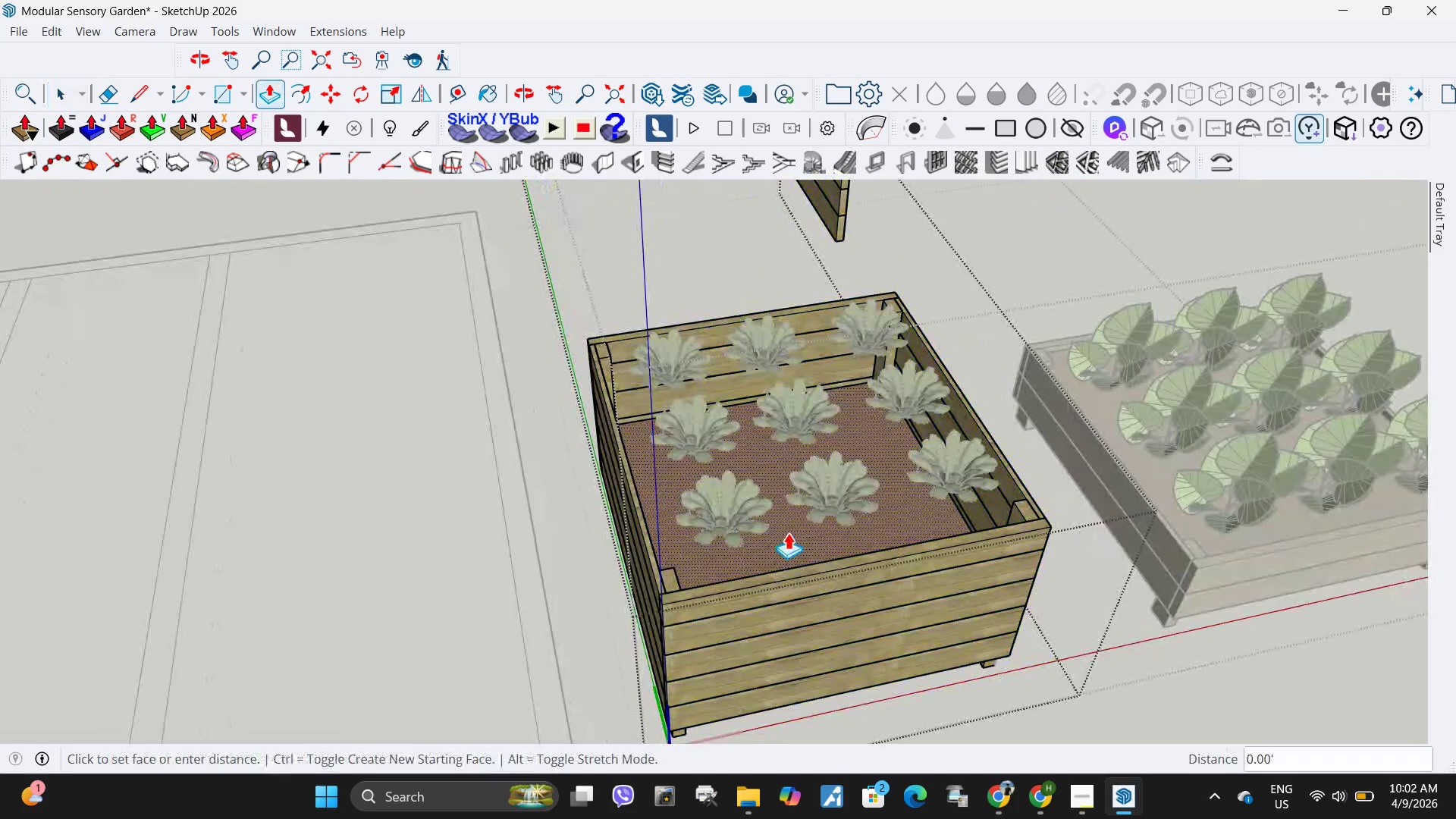 
left_click([788, 532])
 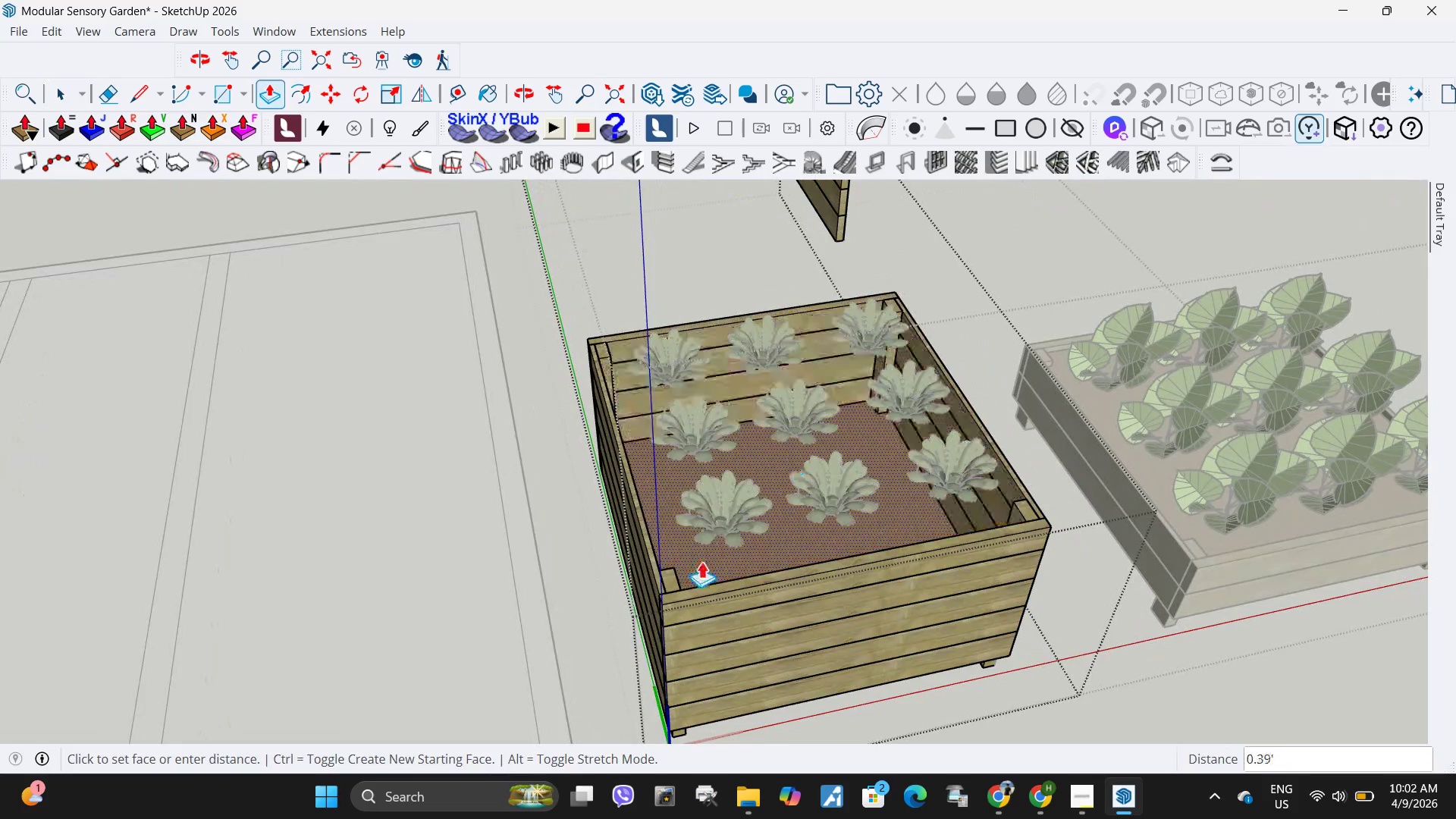 
left_click([676, 580])
 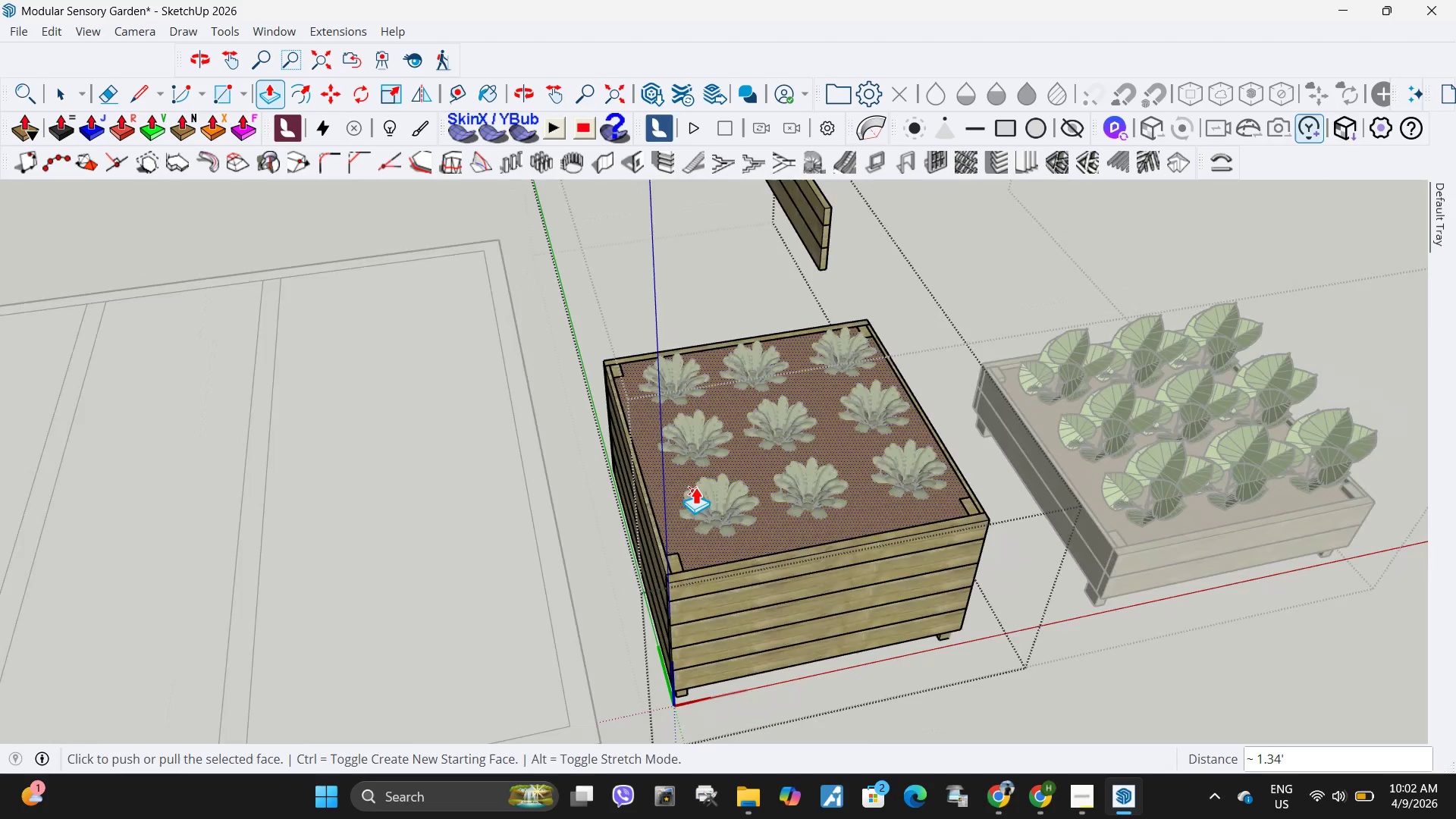 
key(Space)
 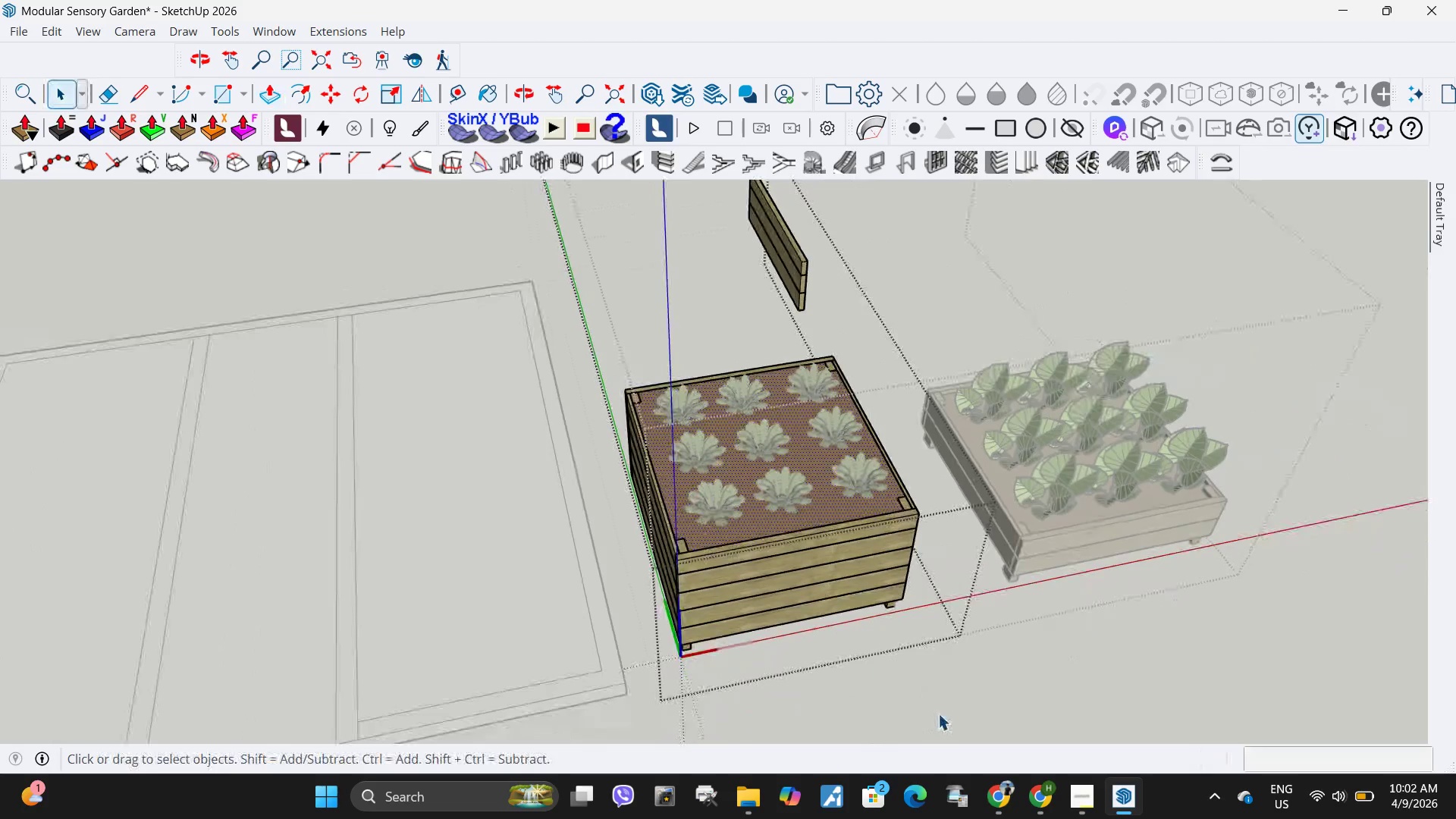 
left_click([938, 714])
 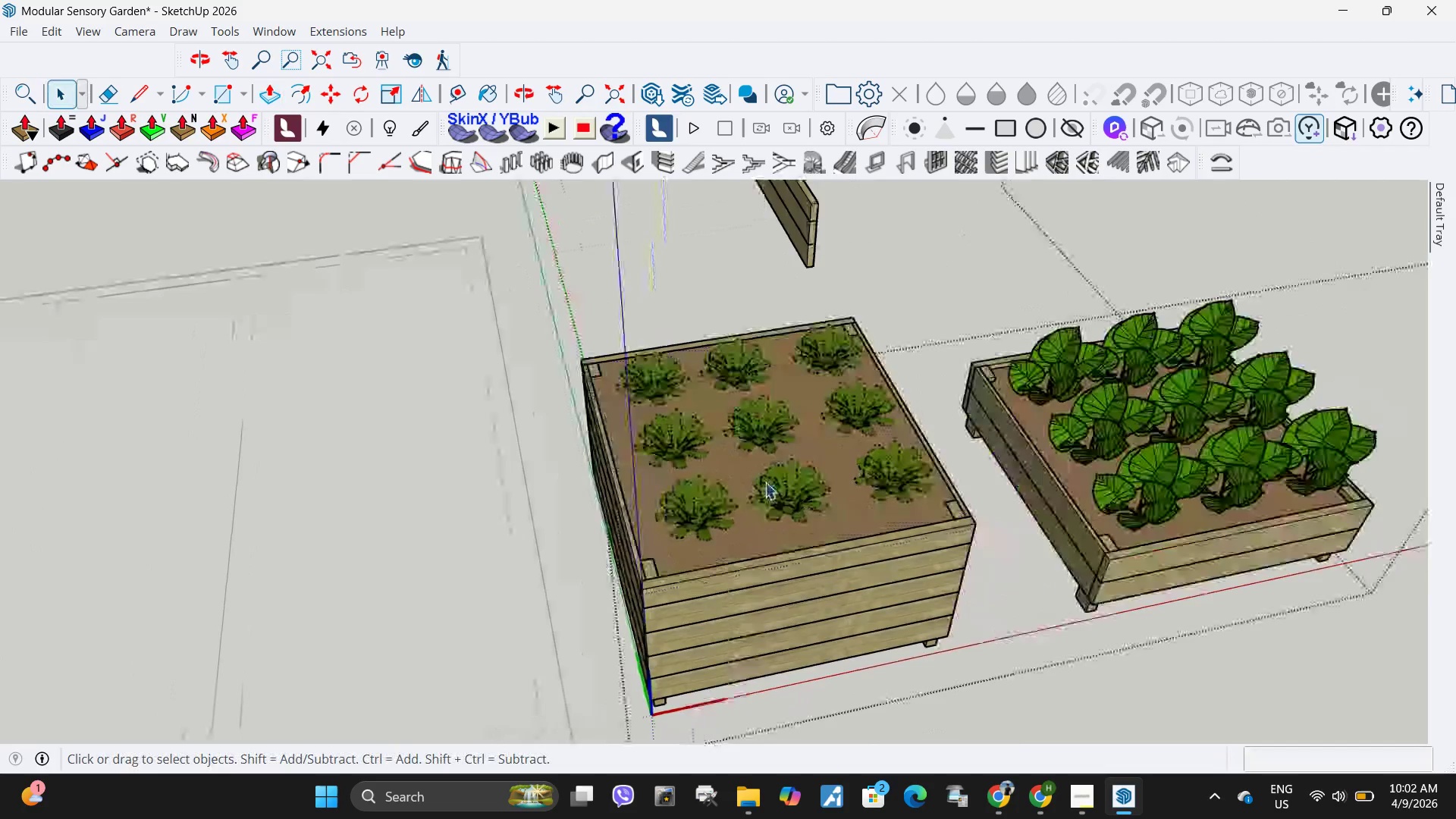 
scroll: coordinate [715, 509], scroll_direction: down, amount: 5.0
 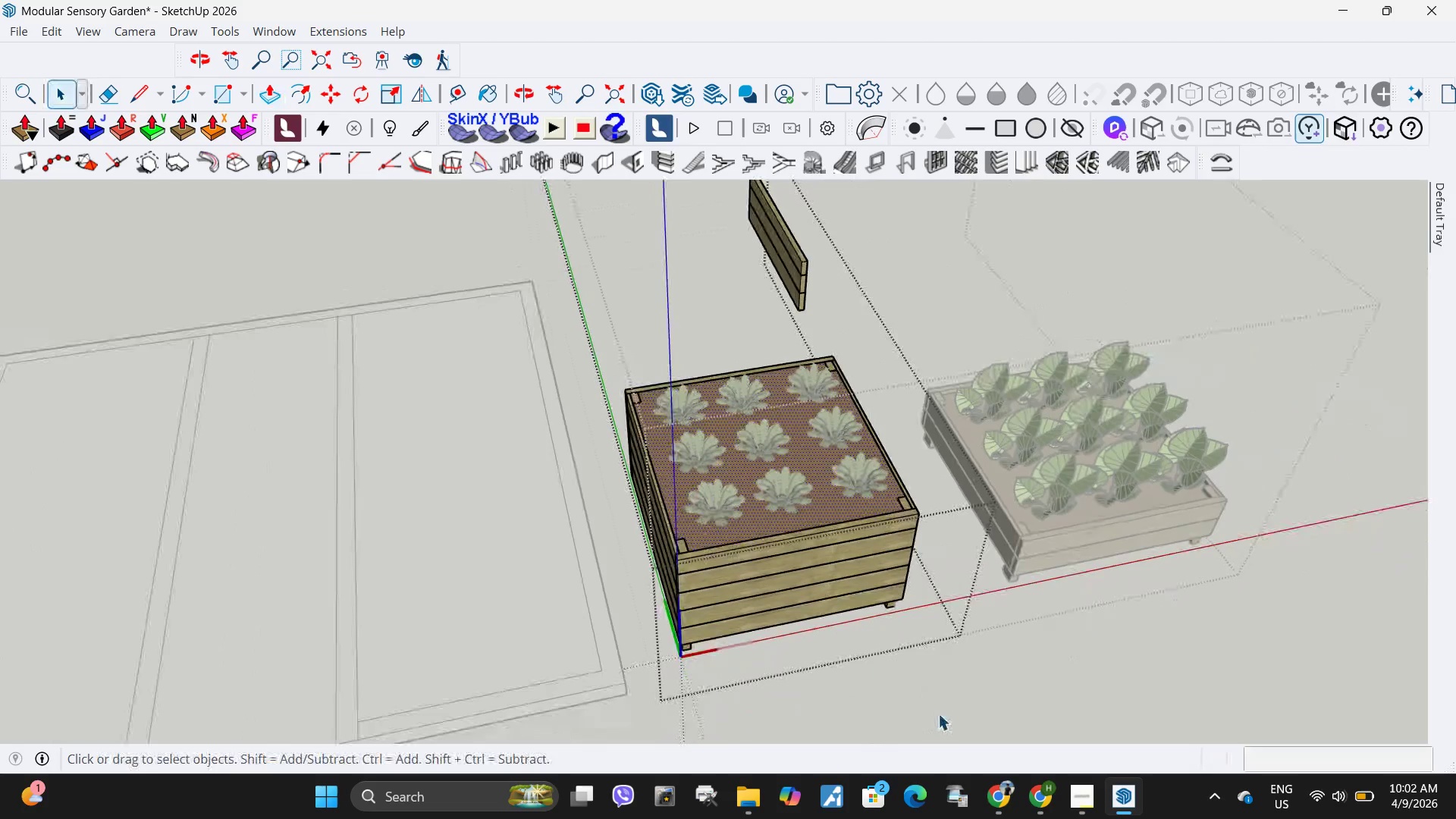 
scroll: coordinate [756, 487], scroll_direction: up, amount: 11.0
 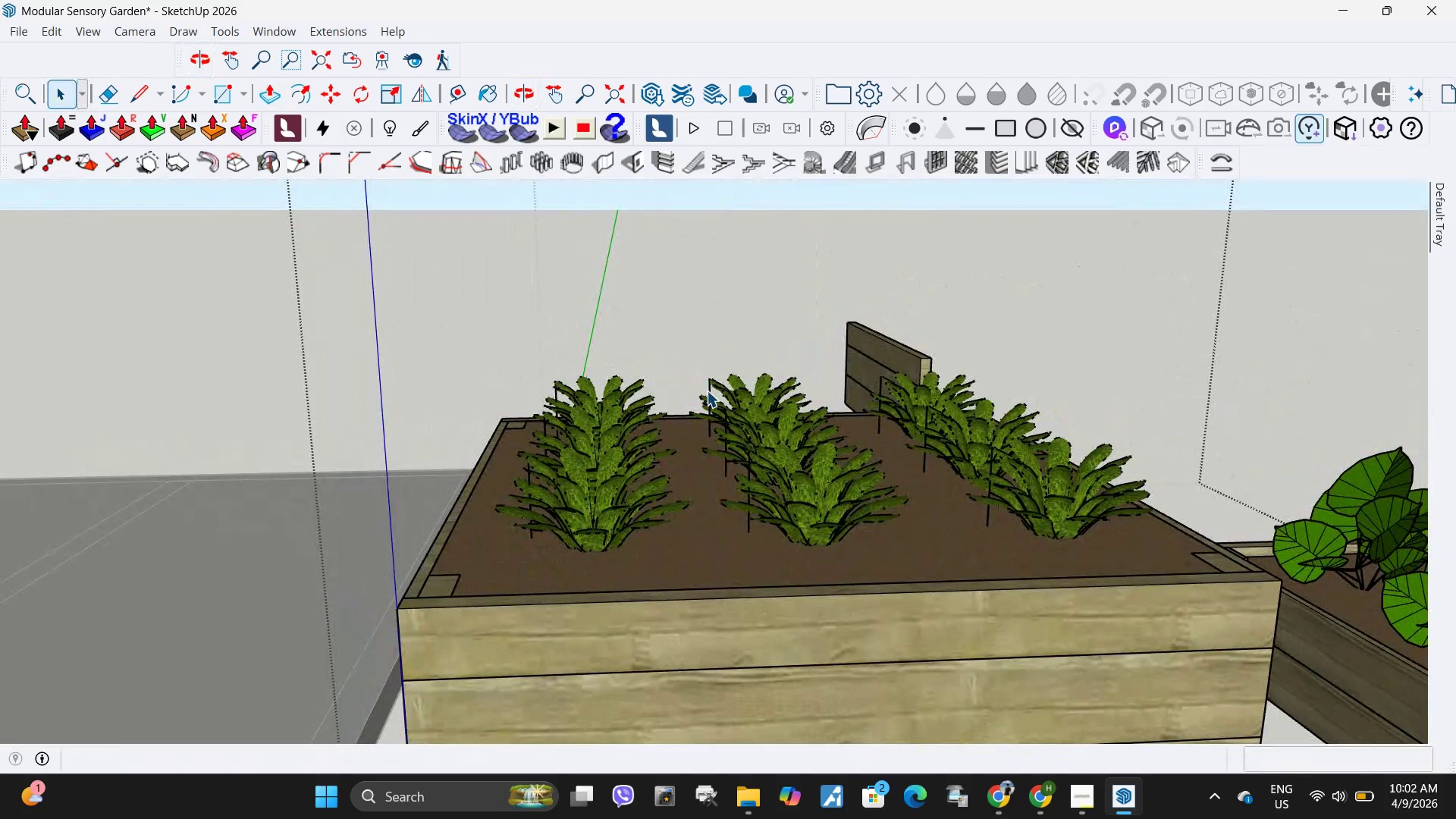 
scroll: coordinate [707, 391], scroll_direction: down, amount: 5.0
 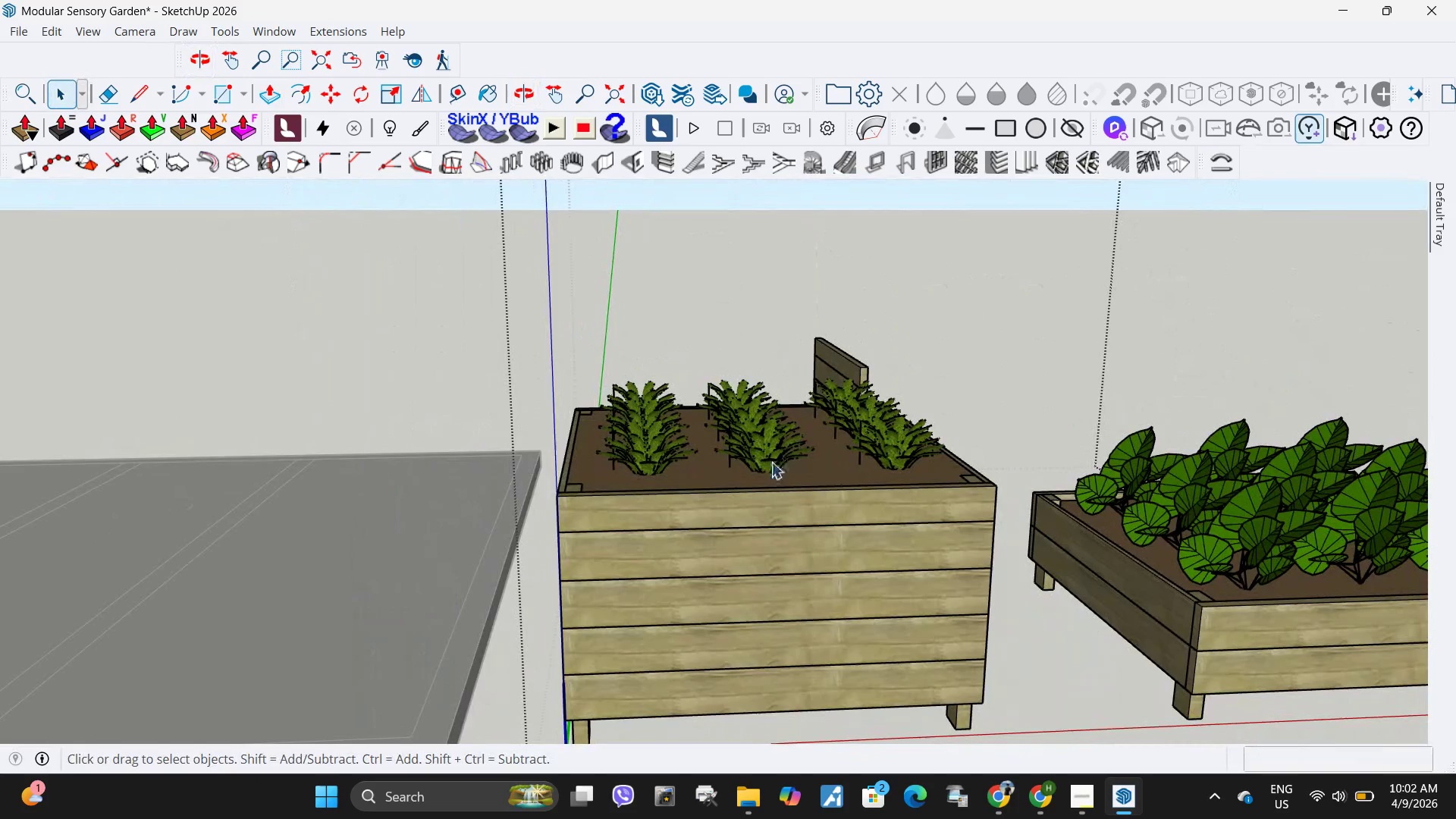 
left_click([769, 460])
 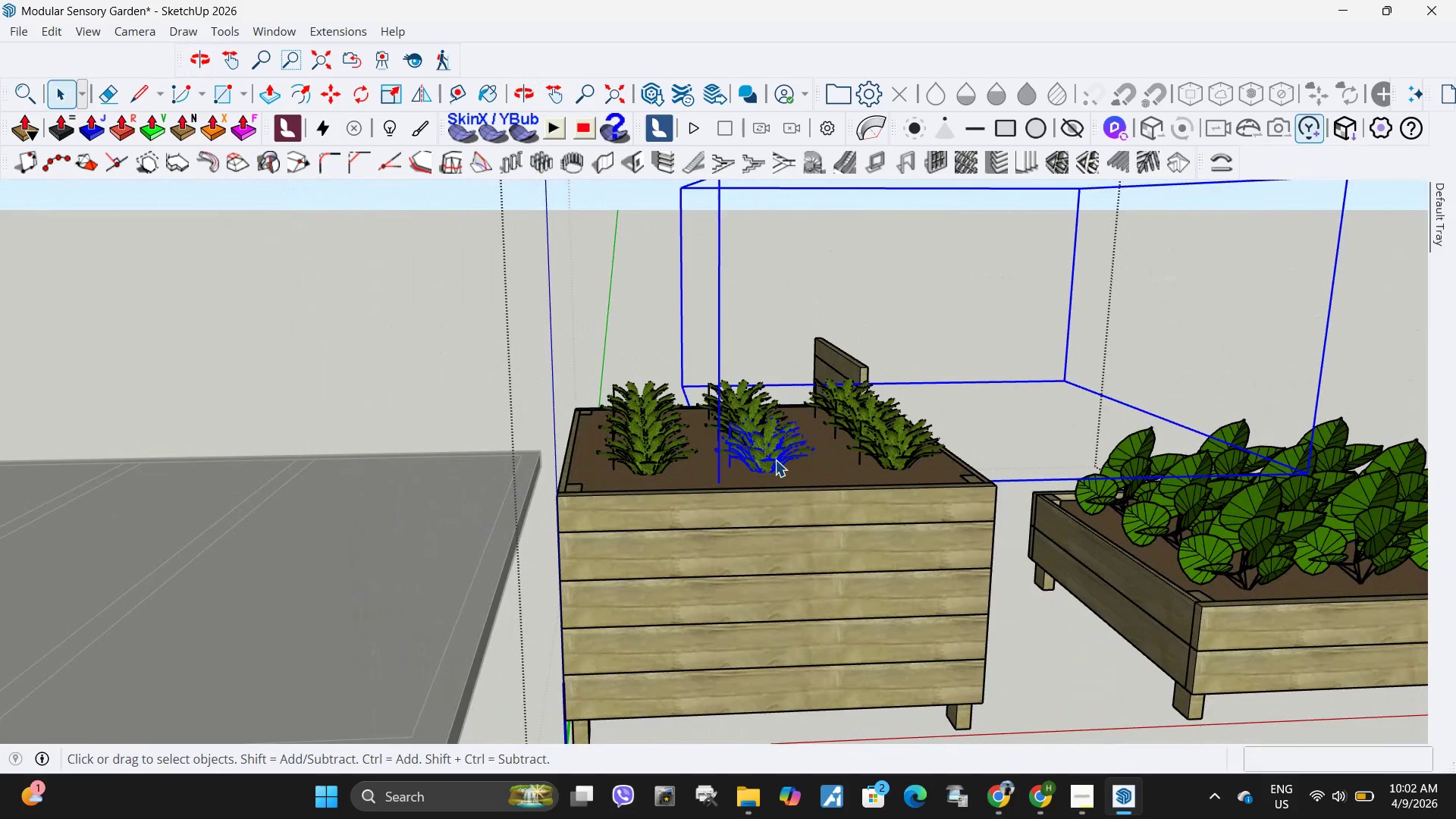 
scroll: coordinate [734, 381], scroll_direction: down, amount: 3.0
 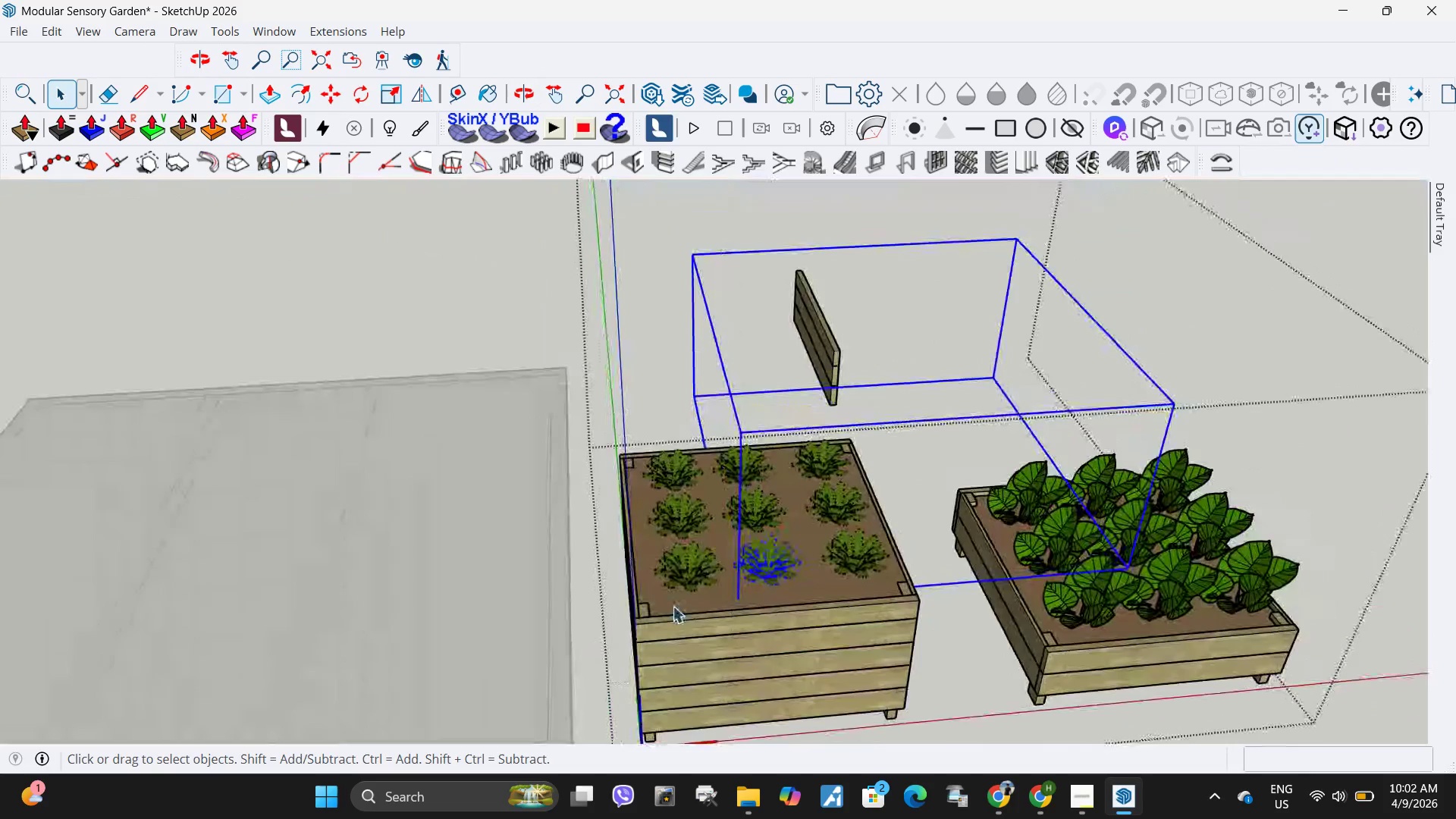 
hold_key(key=ShiftLeft, duration=1.5)
left_click([694, 573])
 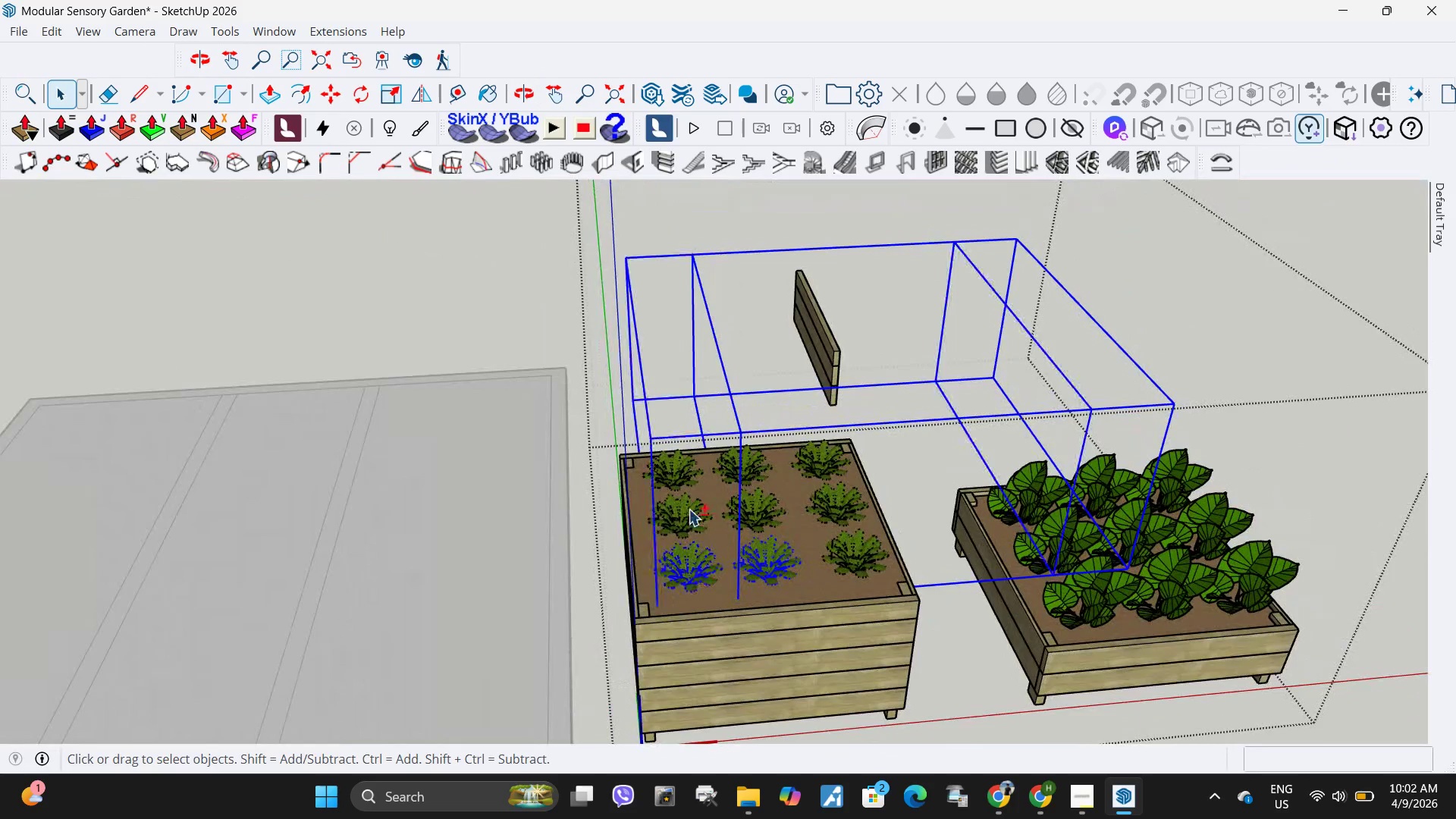 
double_click([689, 509])
 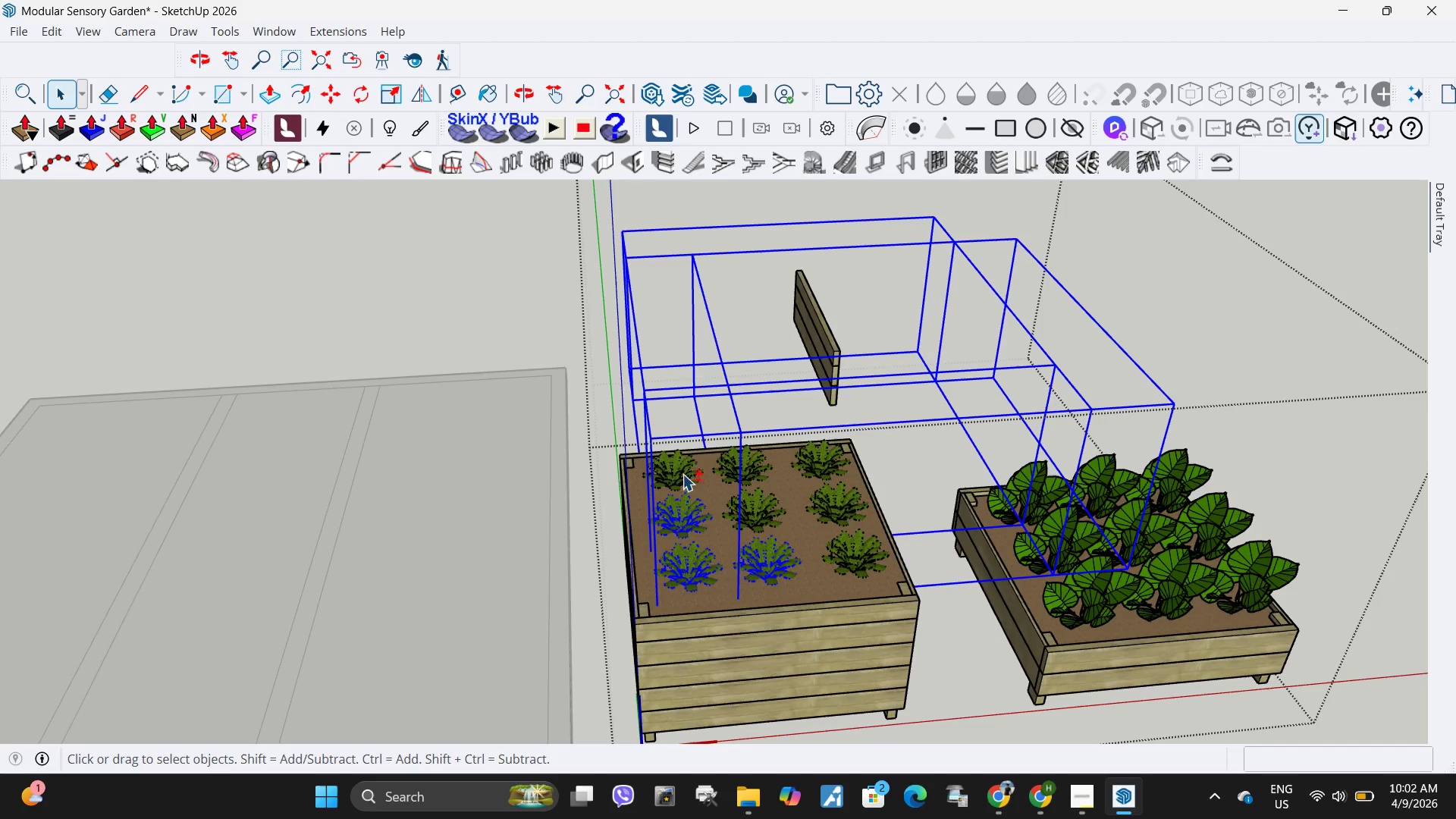 
left_click([682, 474])
 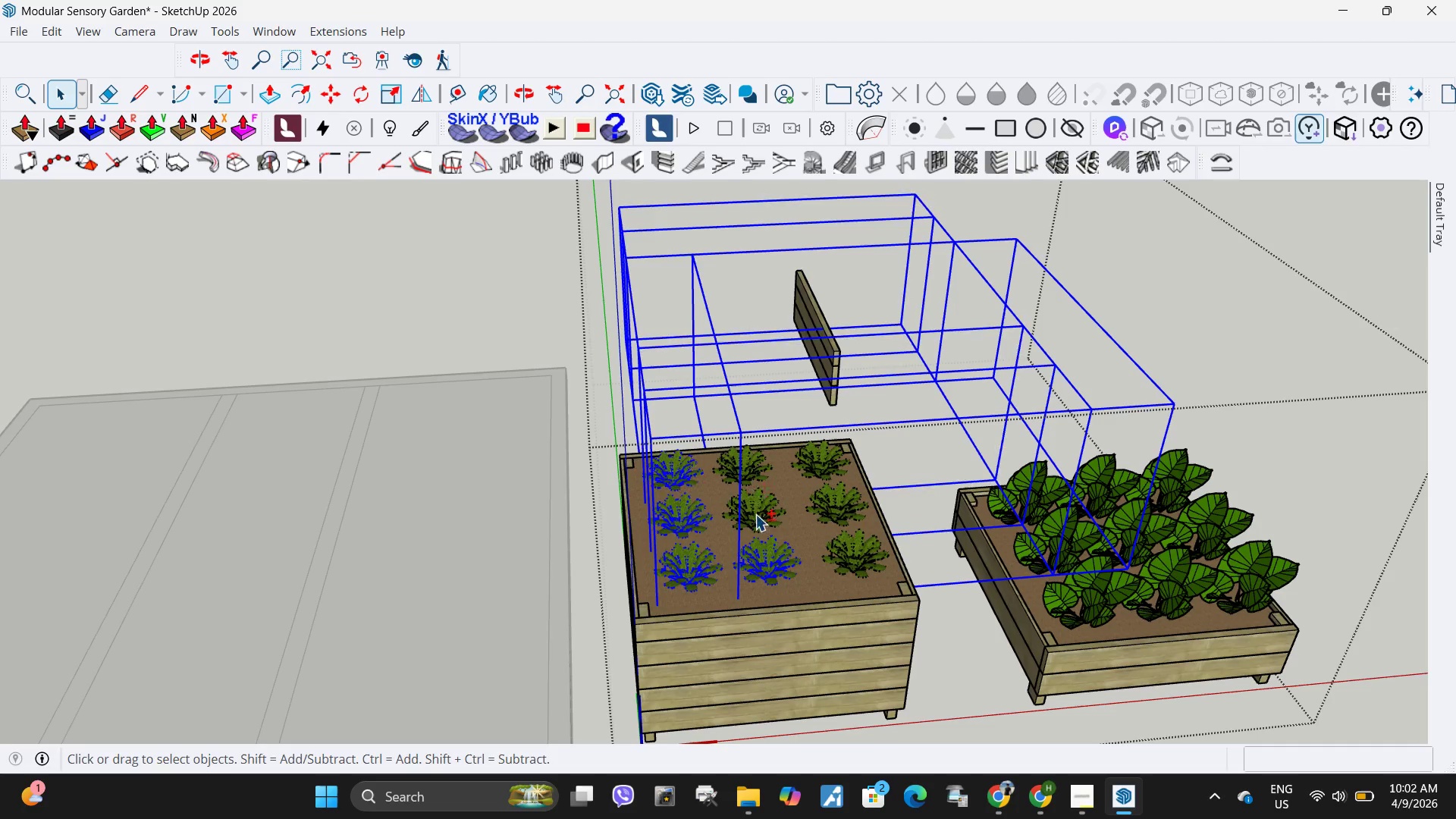 
hold_key(key=ShiftLeft, duration=1.51)
left_click([755, 514])
 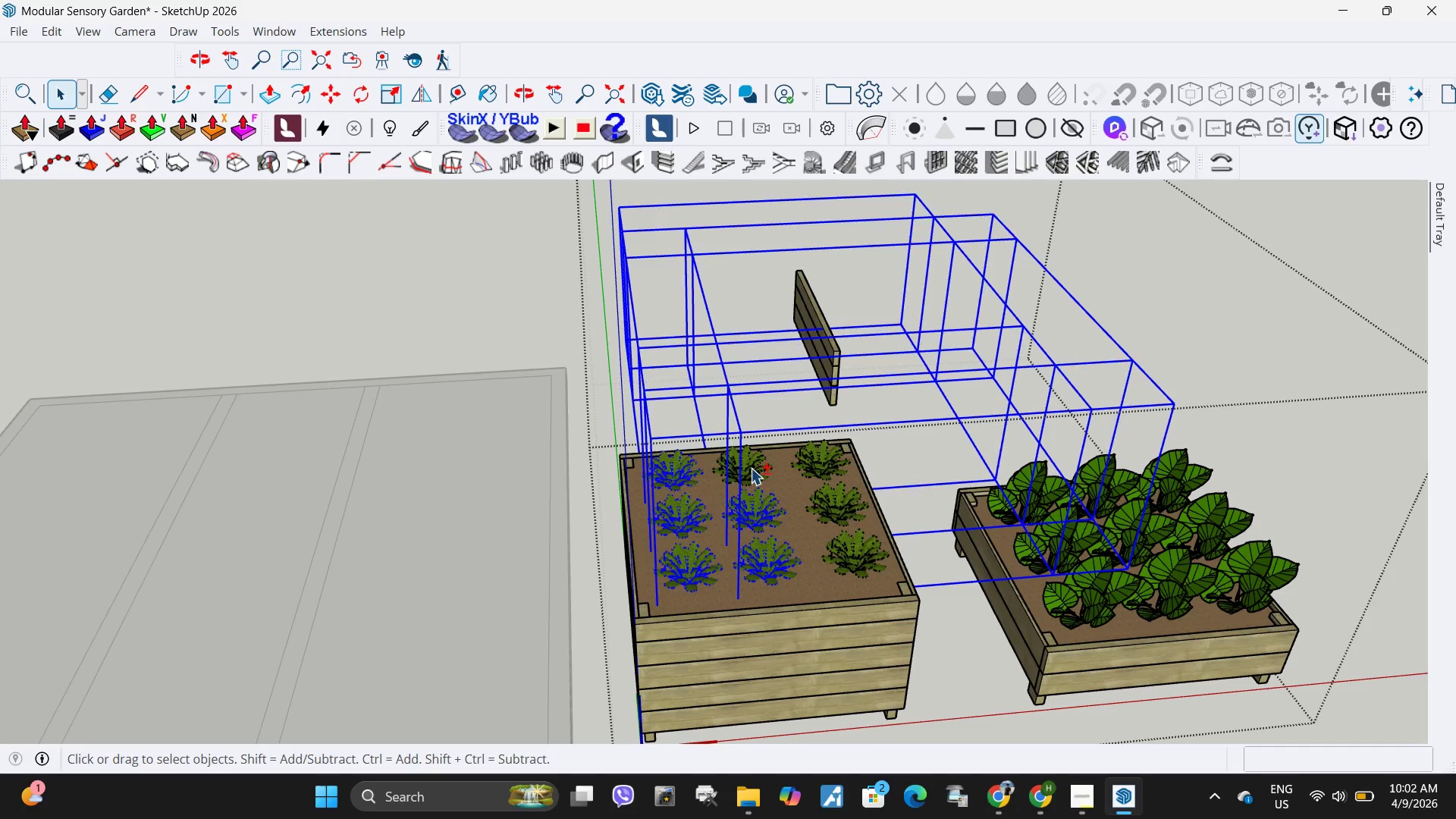 
double_click([751, 468])
 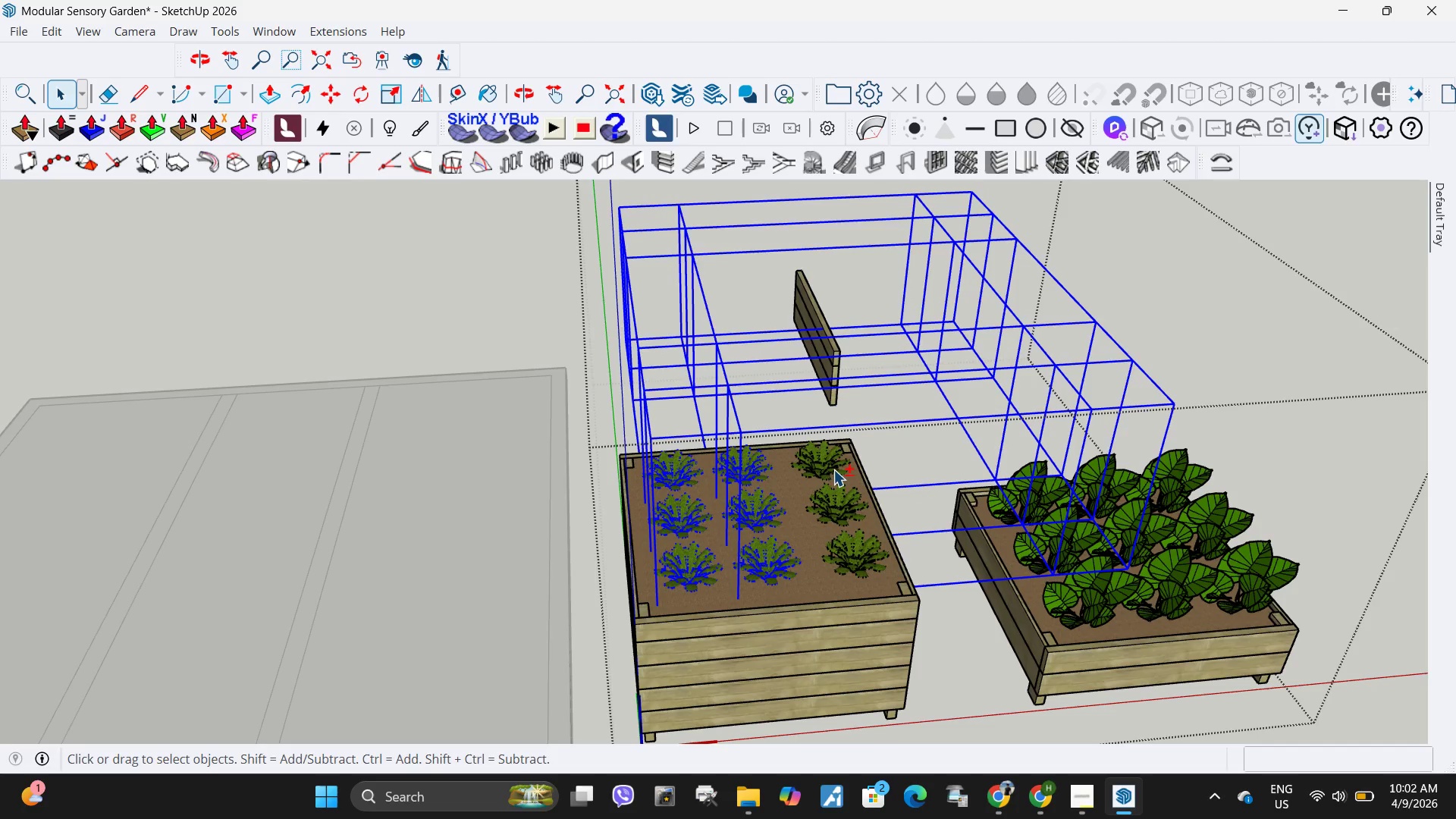 
triple_click([833, 470])
 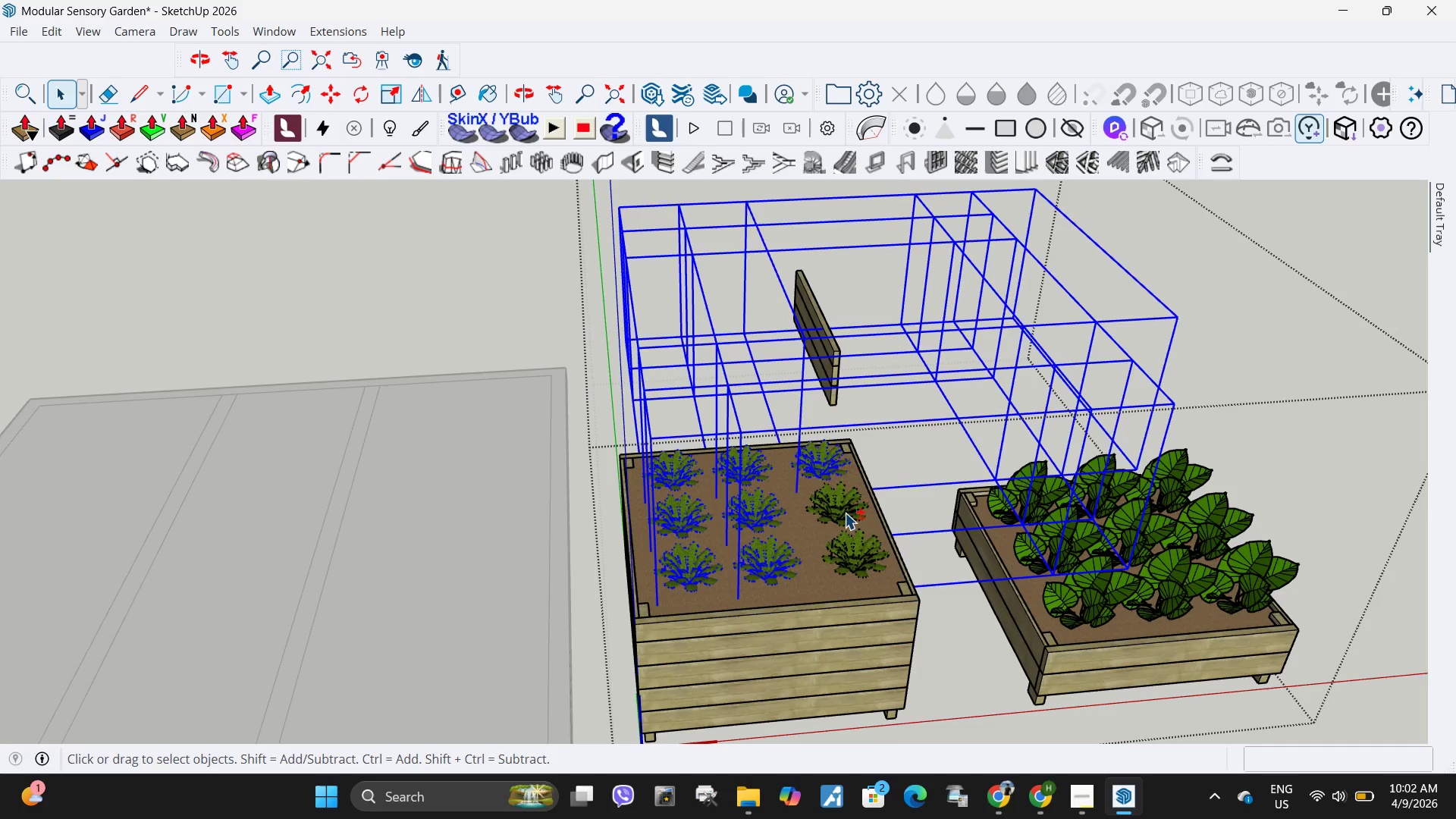 
hold_key(key=ShiftLeft, duration=0.86)
triple_click([845, 513])
 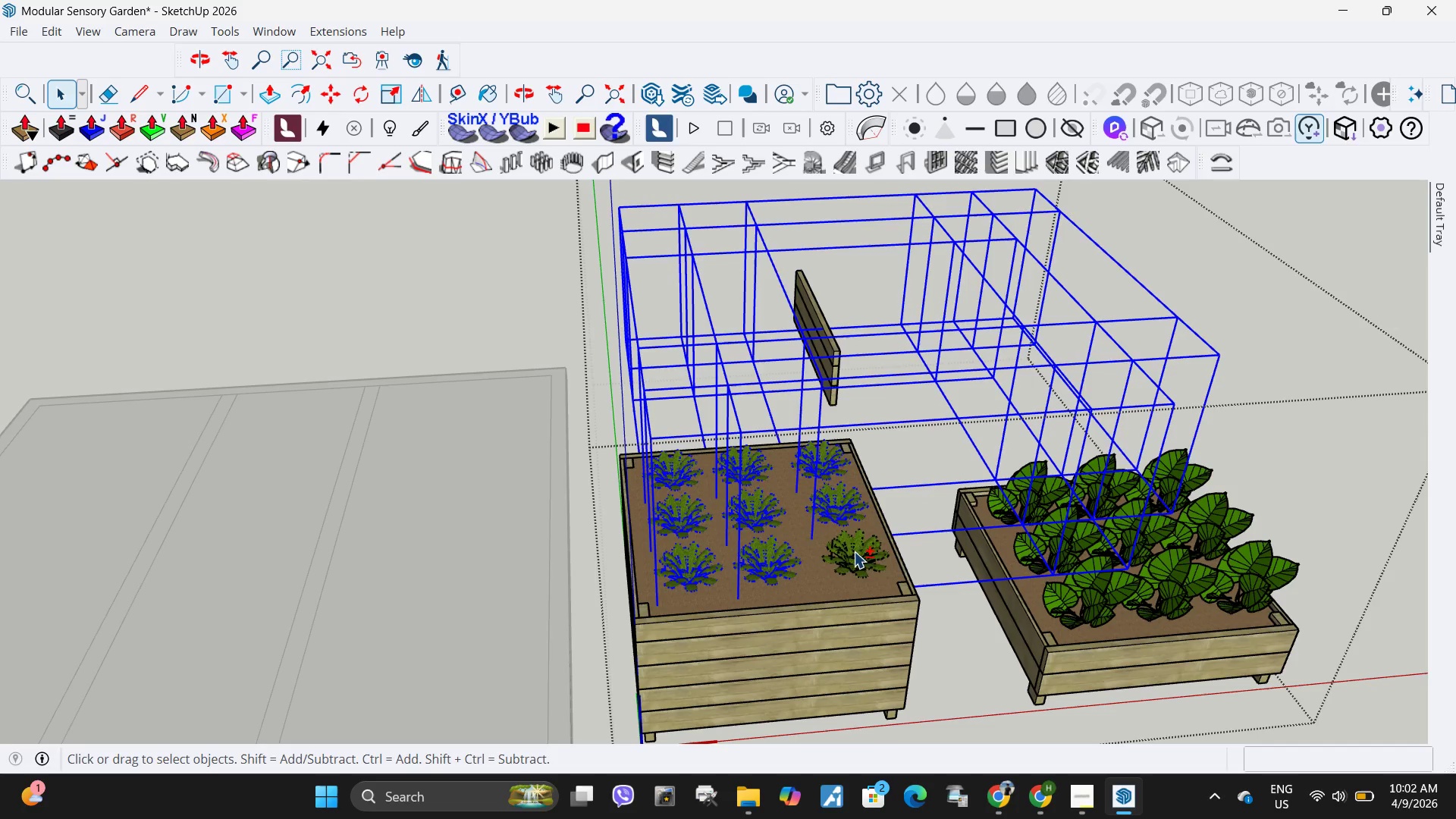 
triple_click([854, 551])
 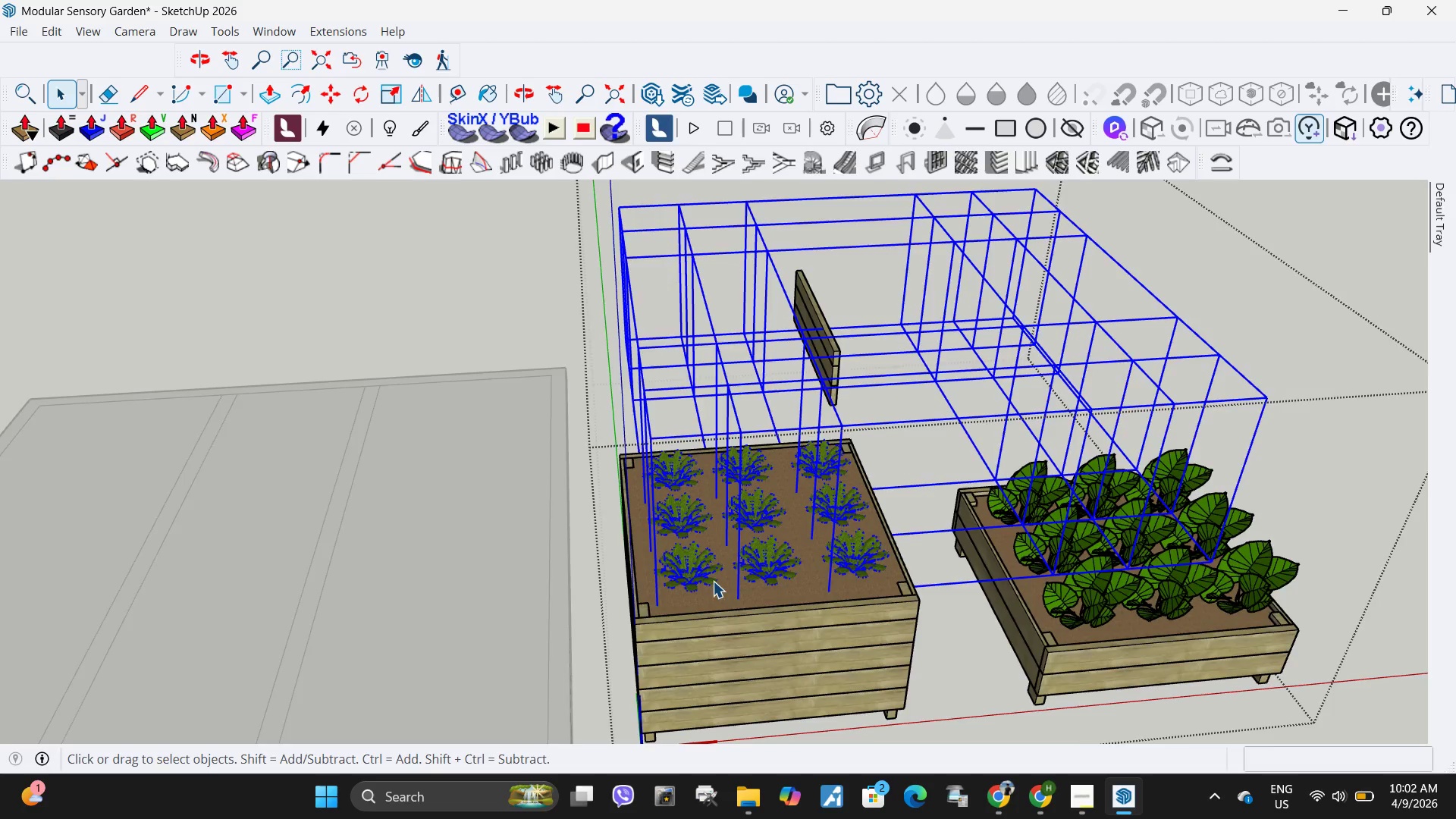 
scroll: coordinate [688, 605], scroll_direction: up, amount: 16.0
 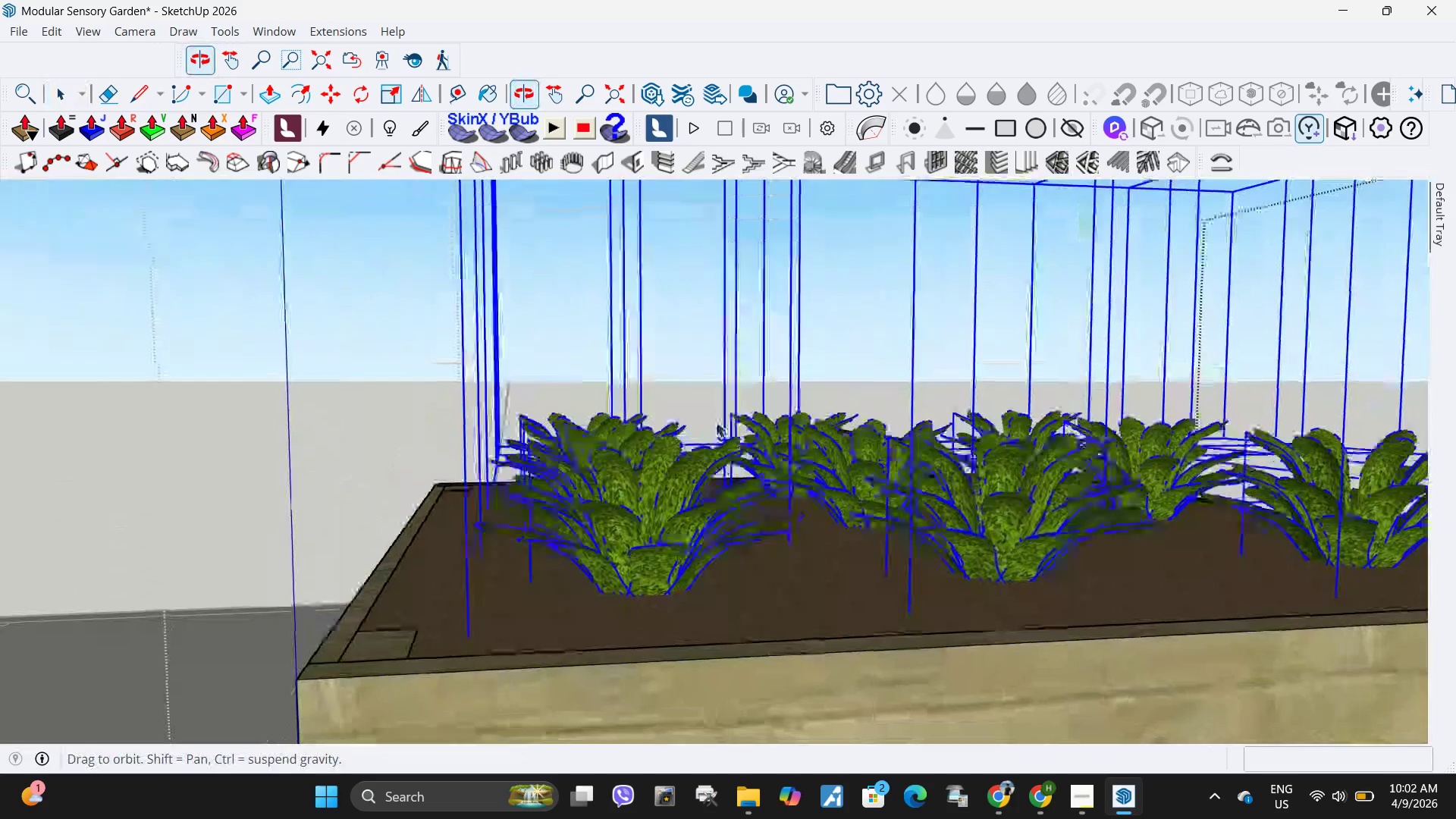 
key(M)
 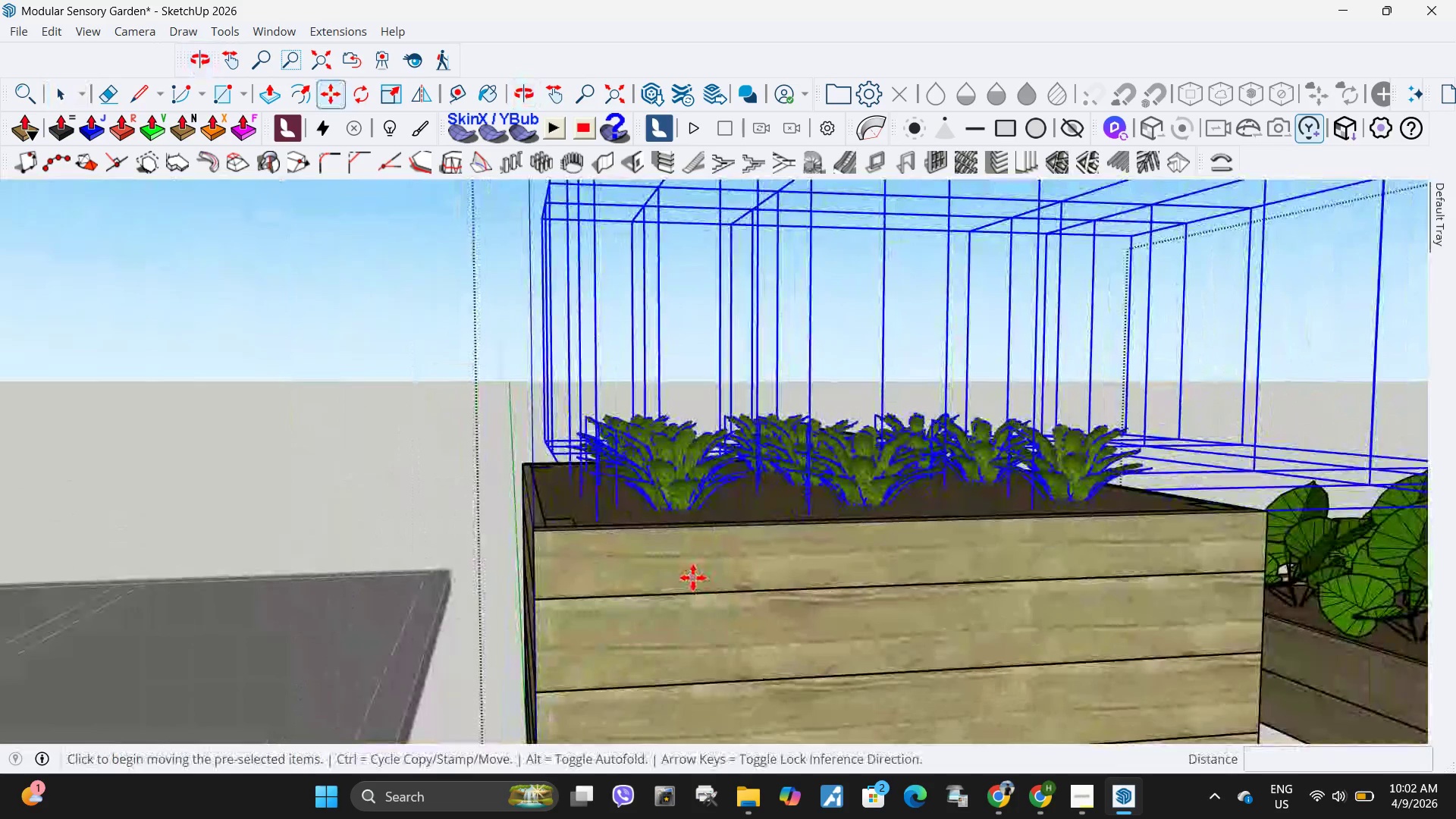 
scroll: coordinate [712, 419], scroll_direction: down, amount: 3.0
 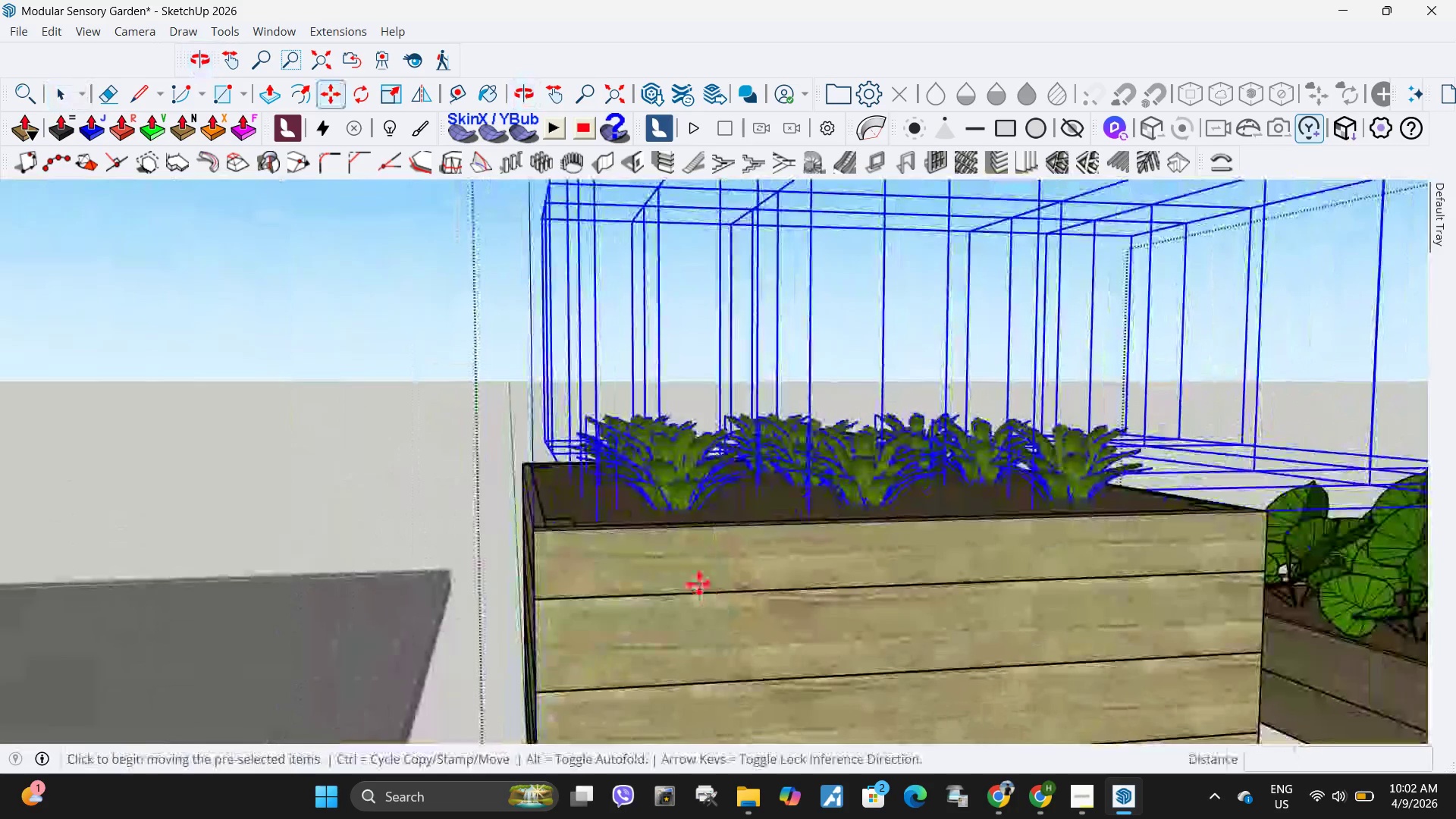 
left_click([693, 578])
 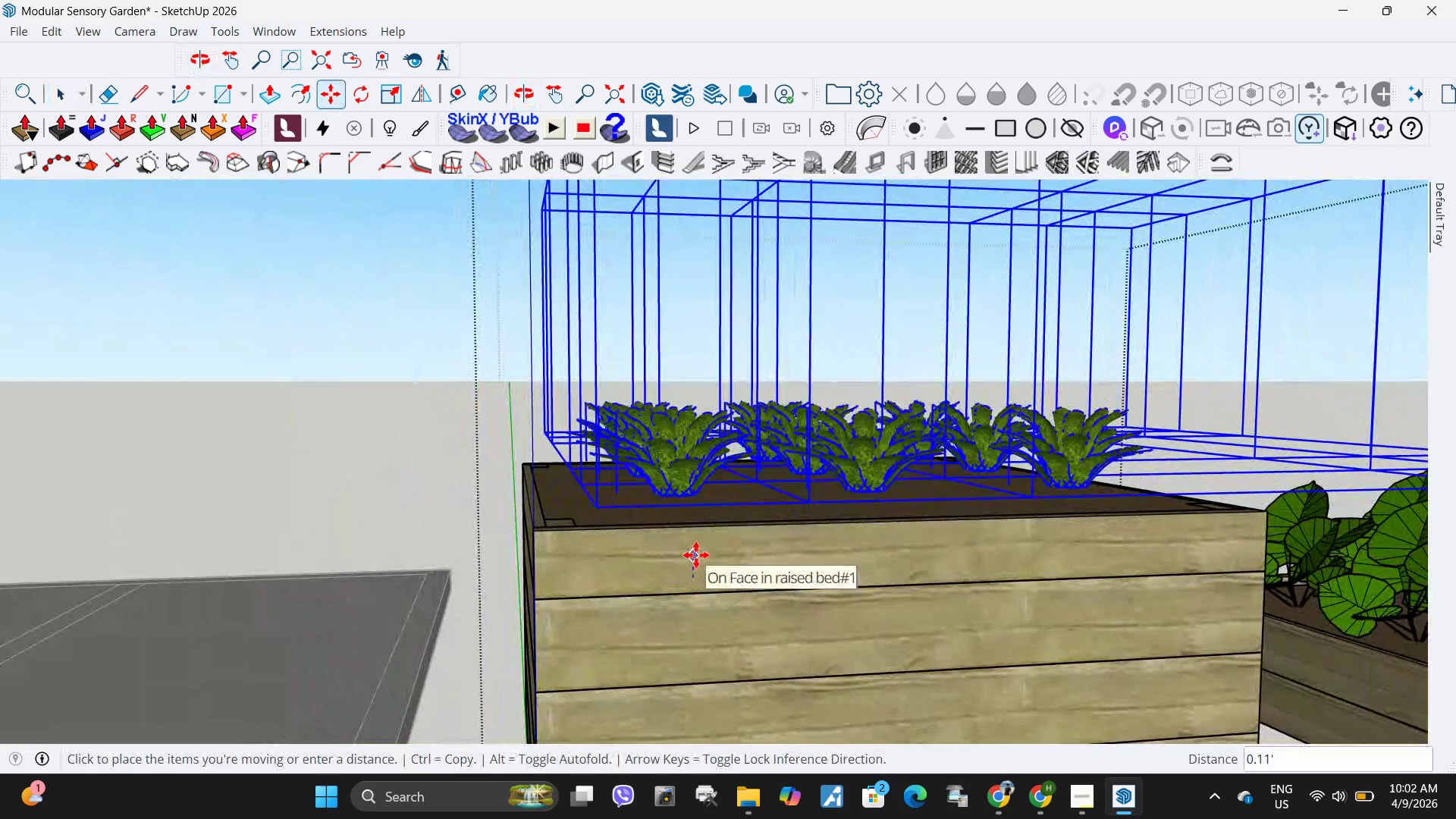 
left_click([697, 549])
 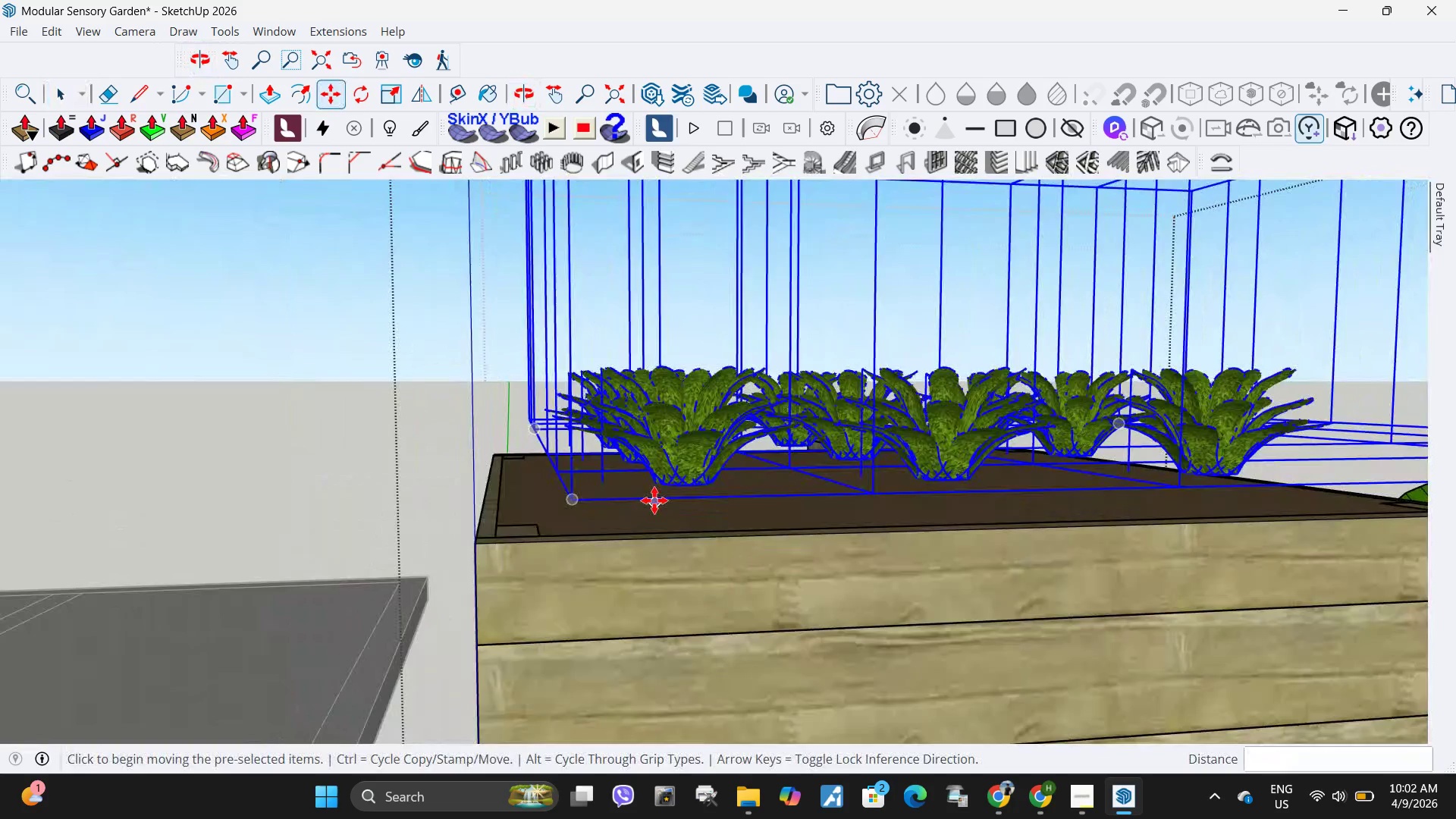 
scroll: coordinate [654, 500], scroll_direction: up, amount: 4.0
 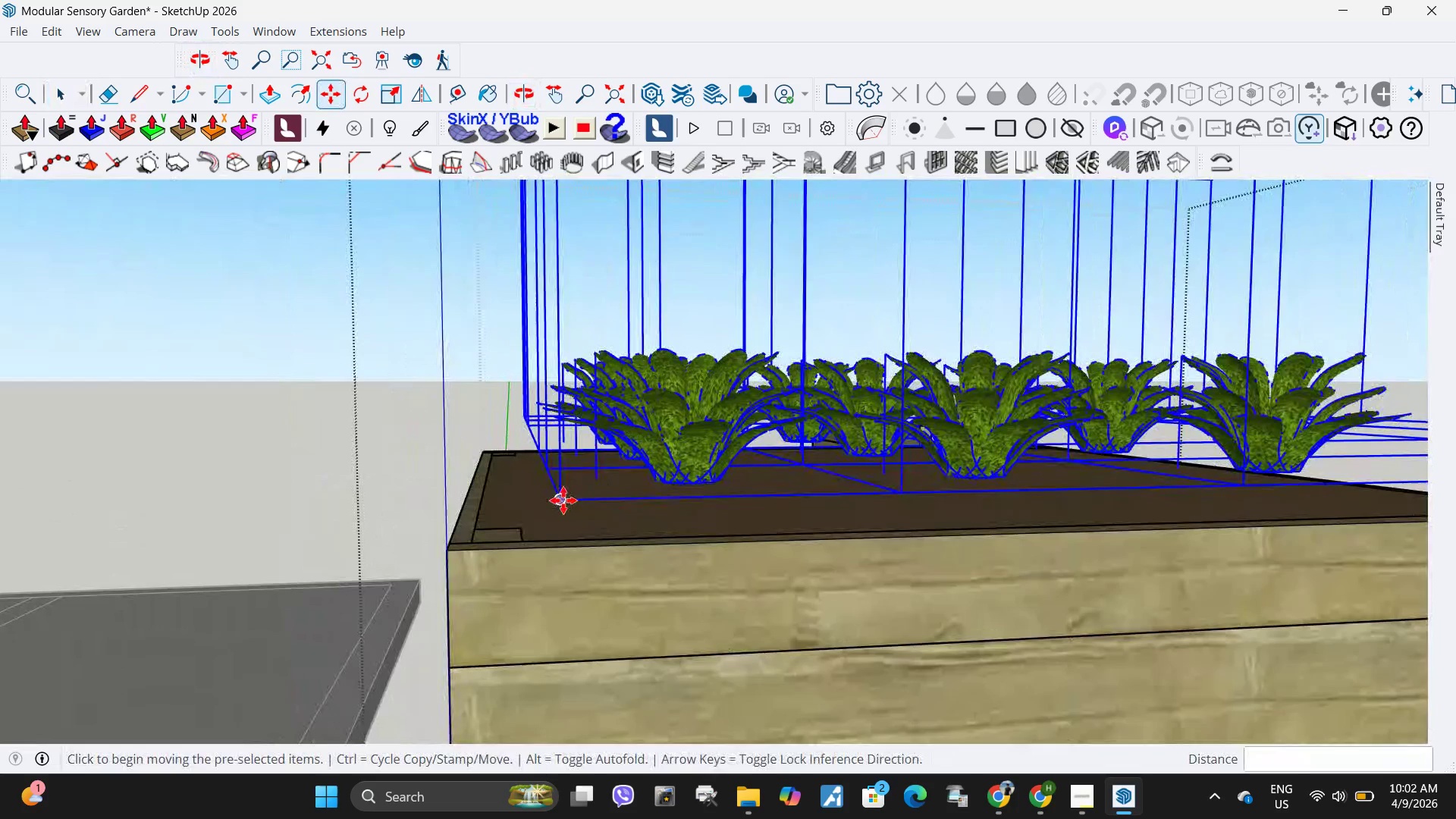 
left_click([563, 500])
 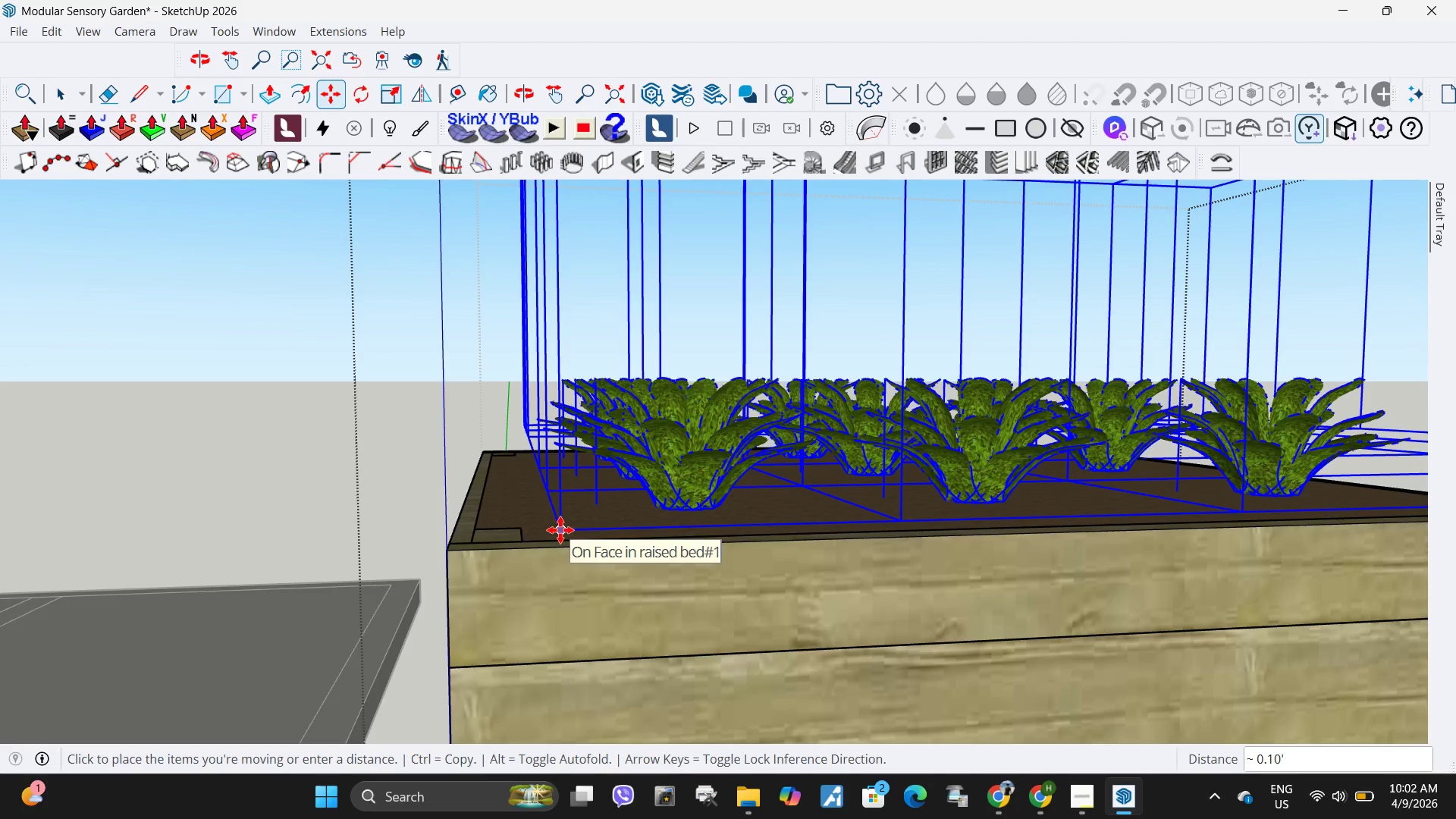 
key(Space)
 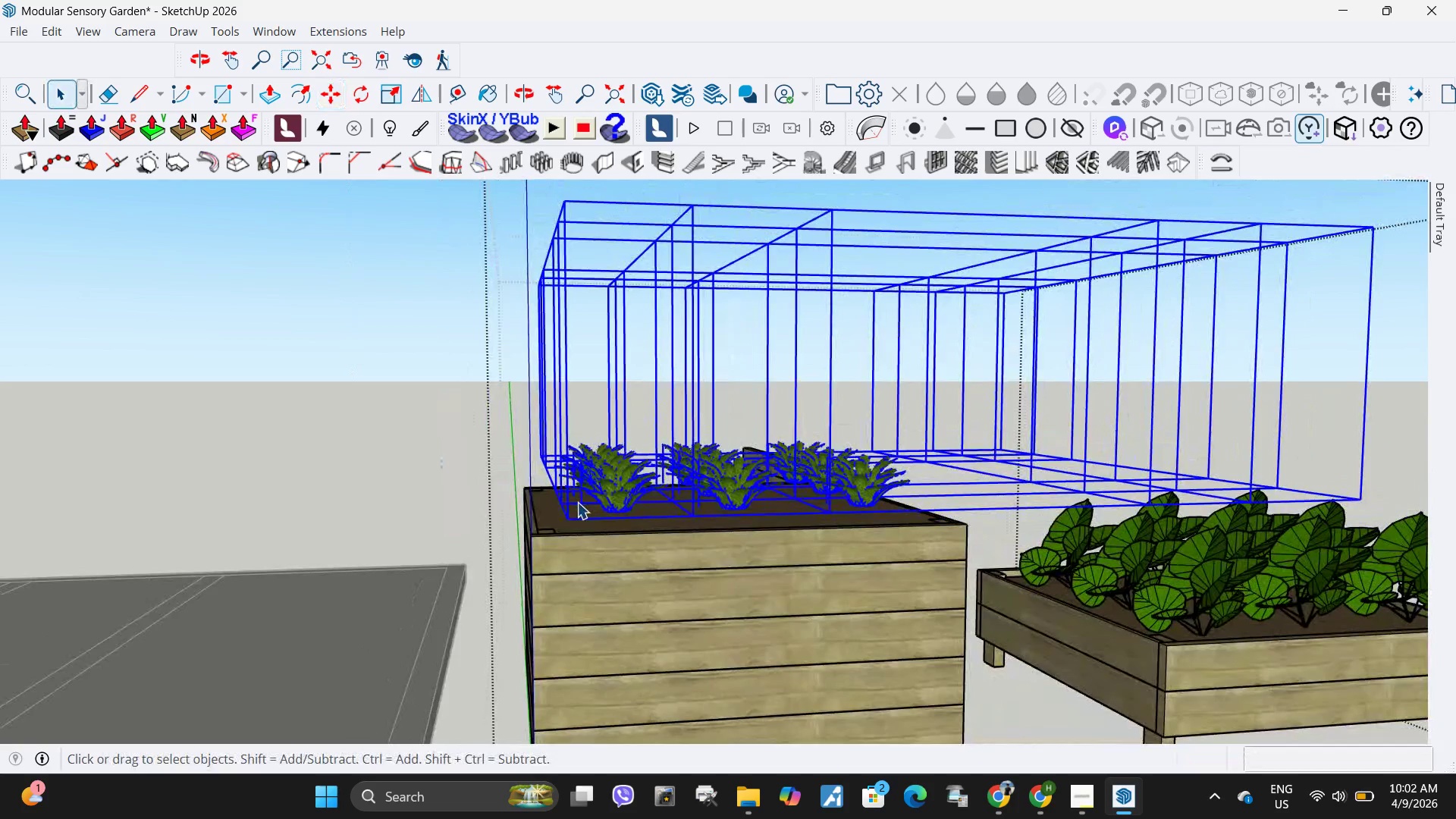 
scroll: coordinate [575, 530], scroll_direction: down, amount: 11.0
 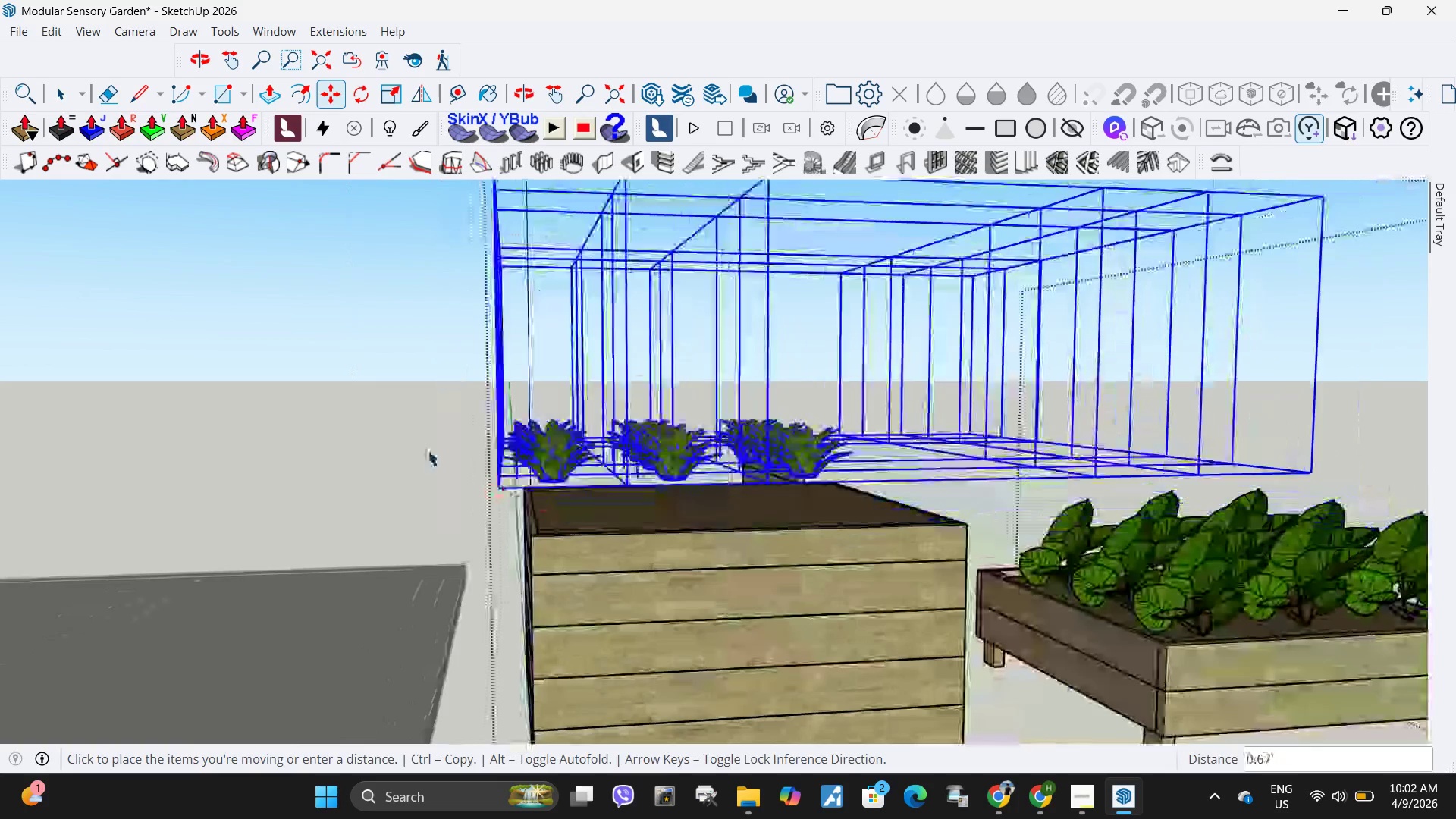 
key(Escape)
 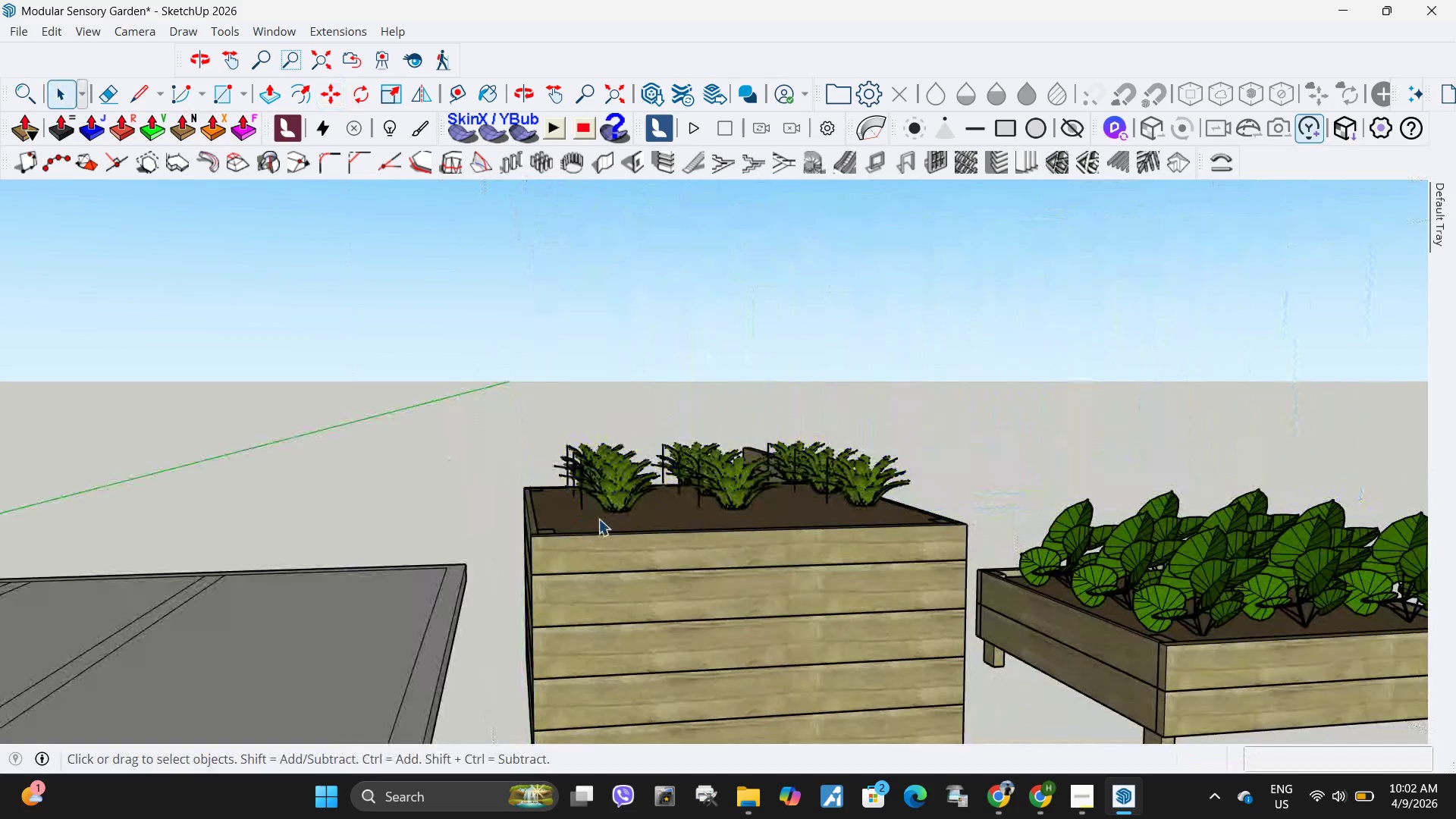 
scroll: coordinate [598, 519], scroll_direction: up, amount: 4.0
 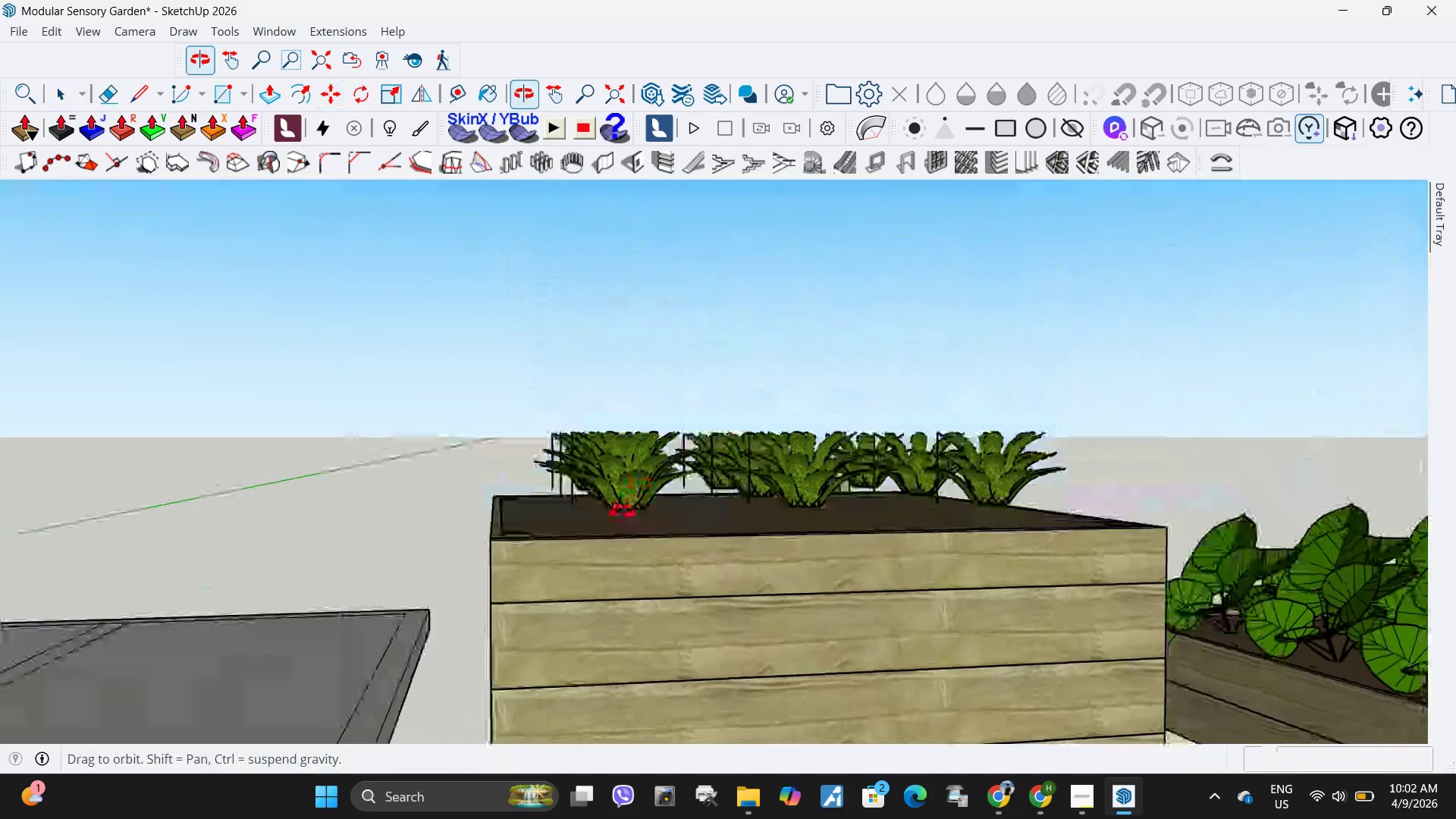 
left_click([629, 505])
 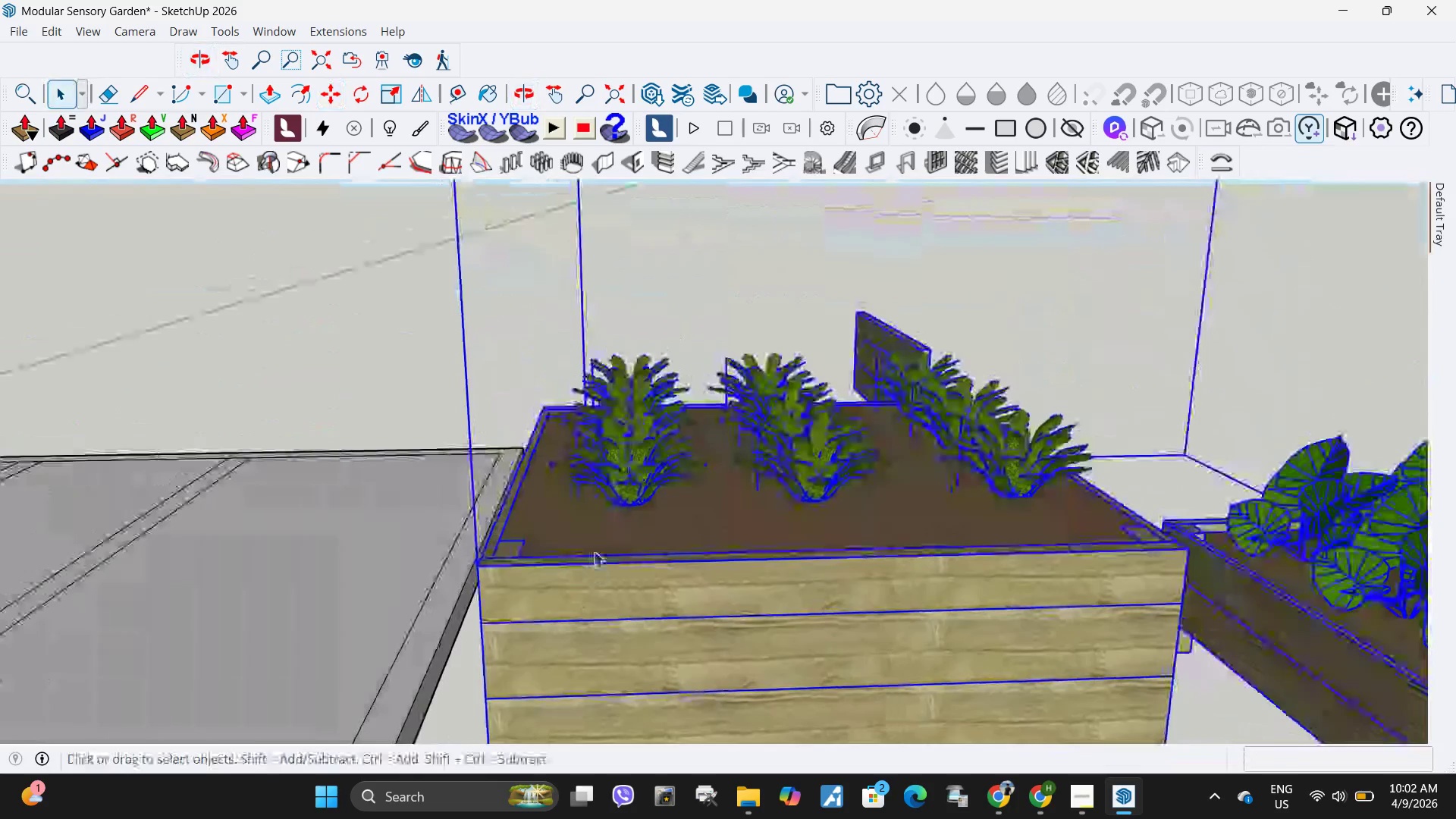 
scroll: coordinate [595, 546], scroll_direction: down, amount: 4.0
 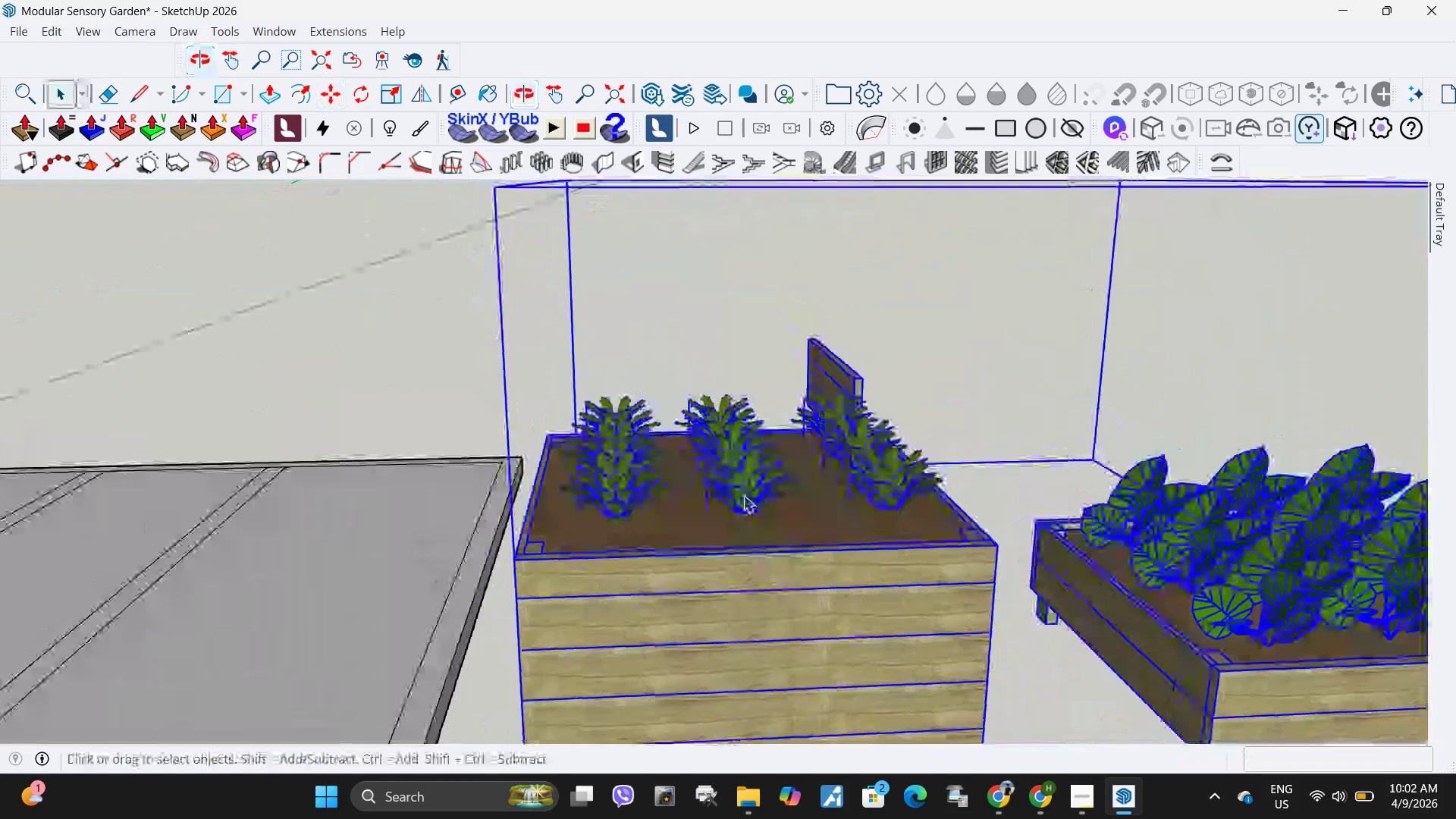 
double_click([743, 495])
 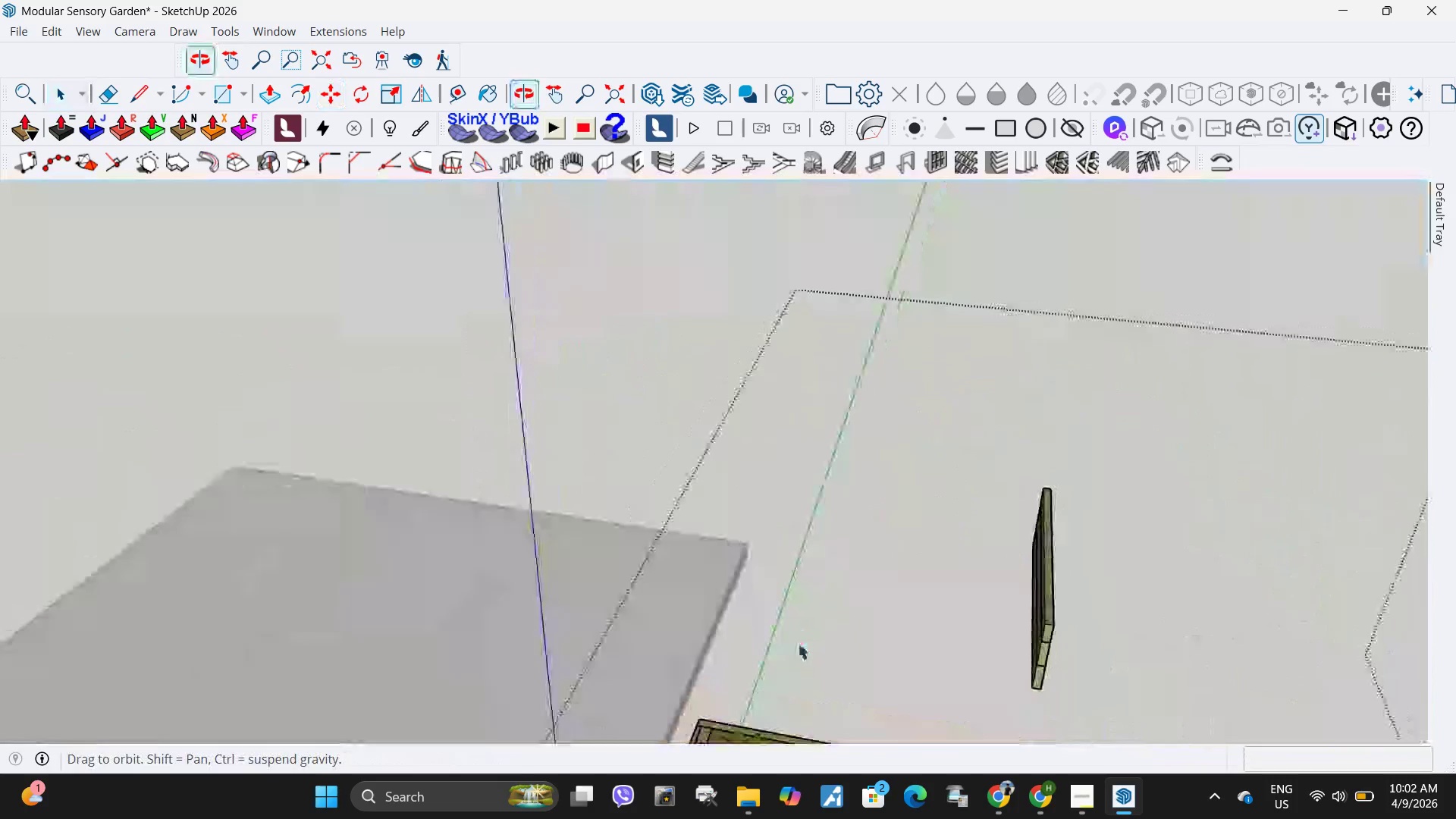 
scroll: coordinate [771, 466], scroll_direction: down, amount: 7.0
 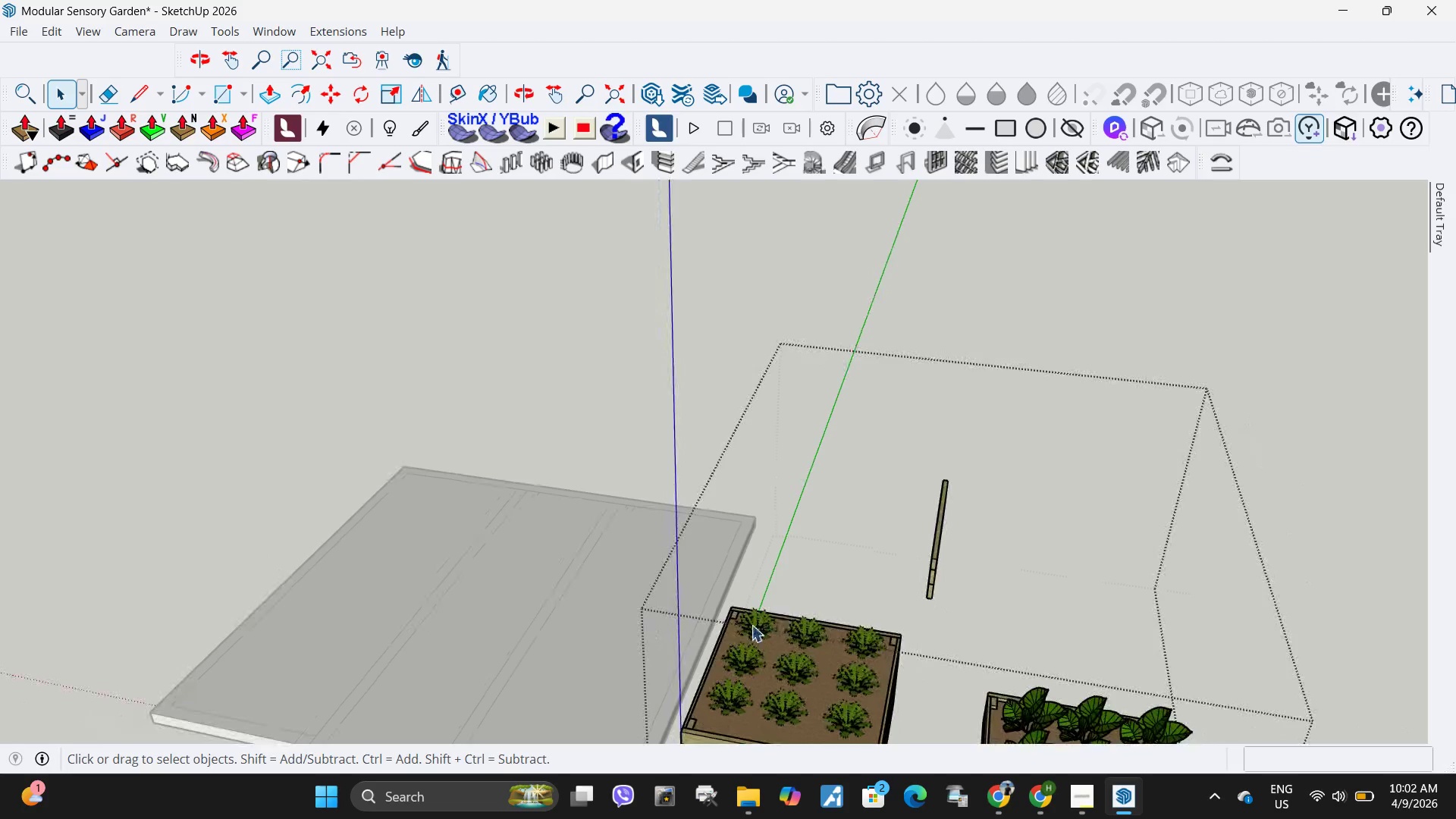 
hold_key(key=ShiftLeft, duration=1.5)
 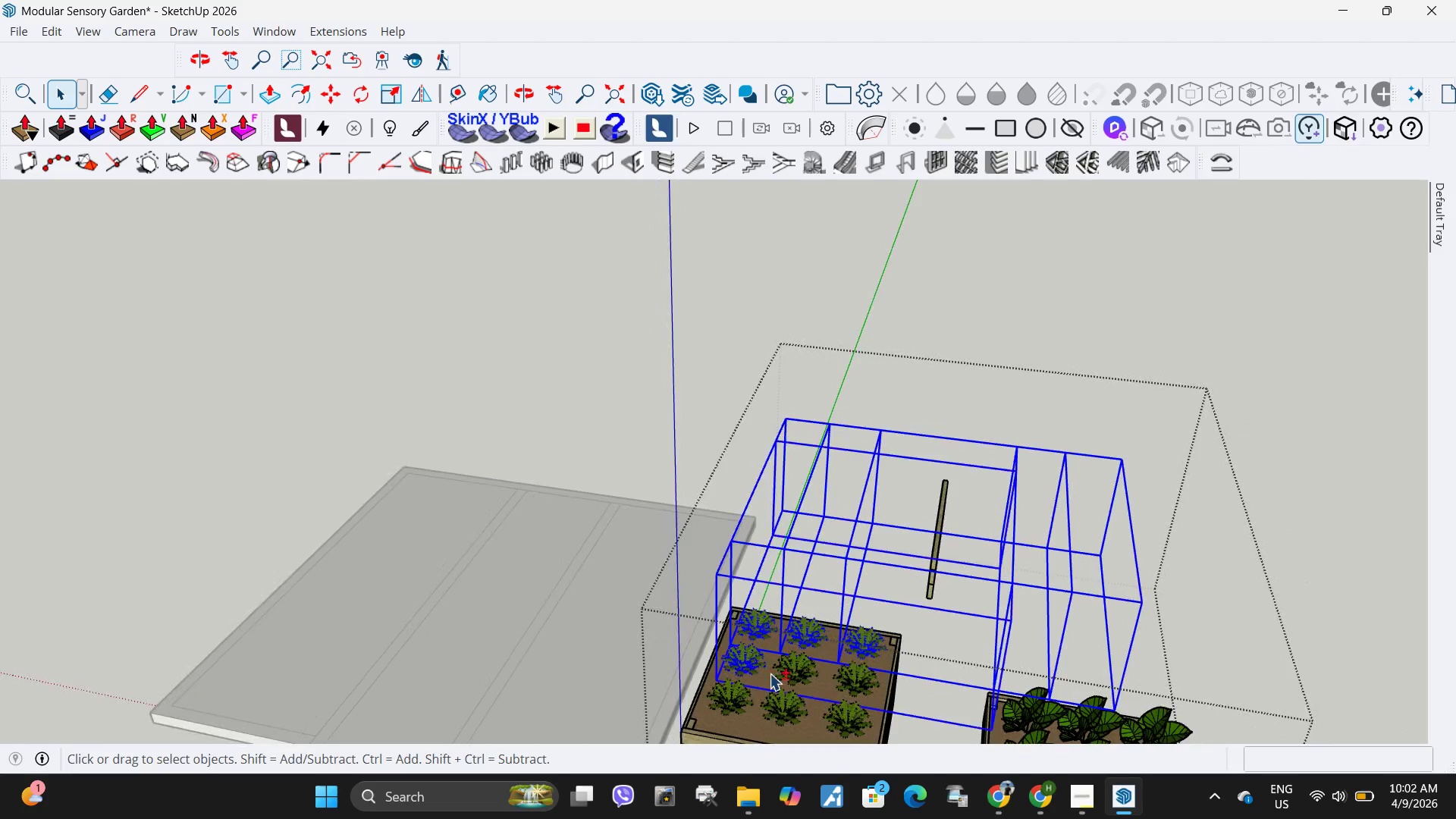 
hold_key(key=ShiftLeft, duration=1.52)
left_click([755, 672])
 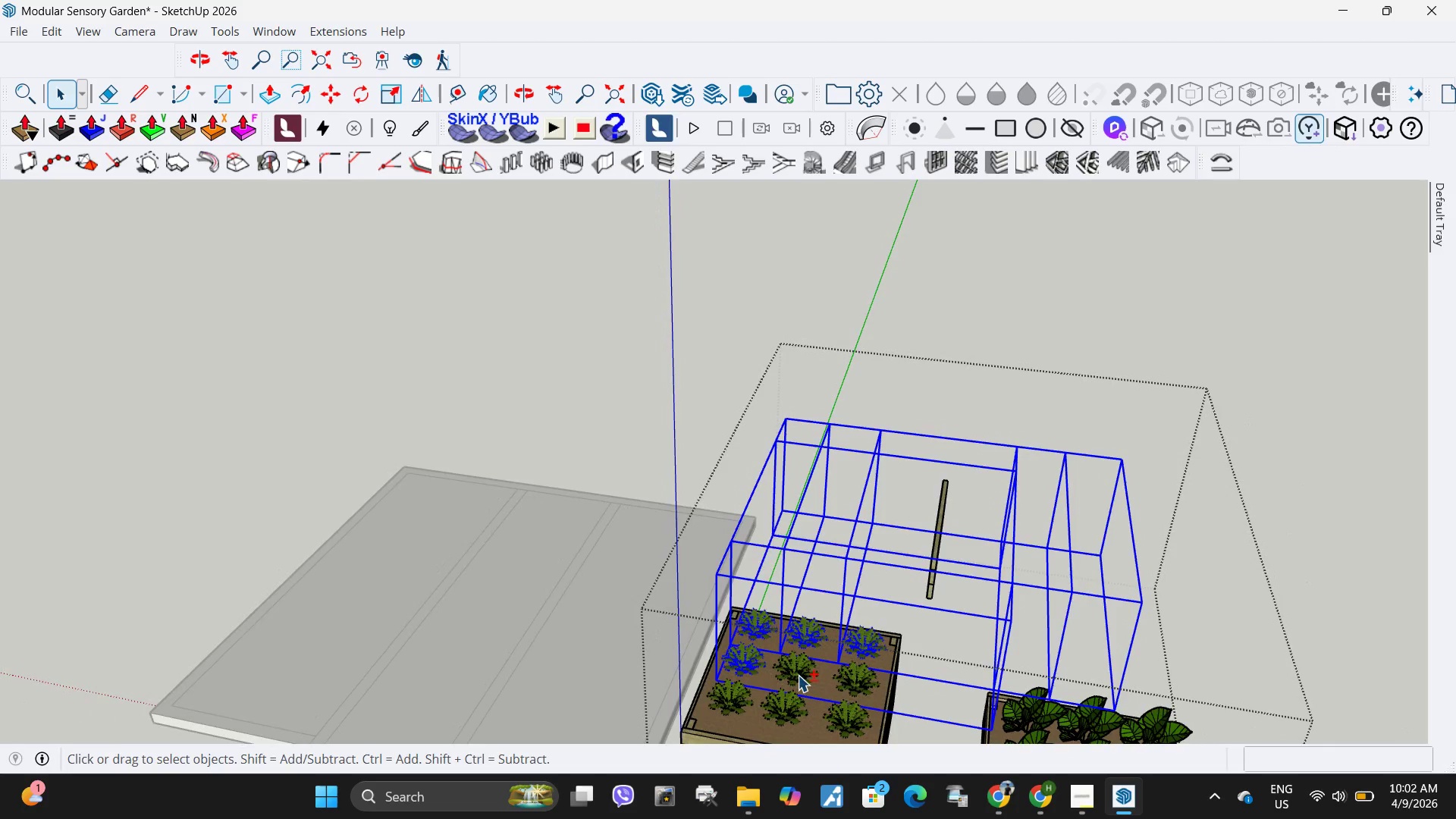 
double_click([798, 675])
 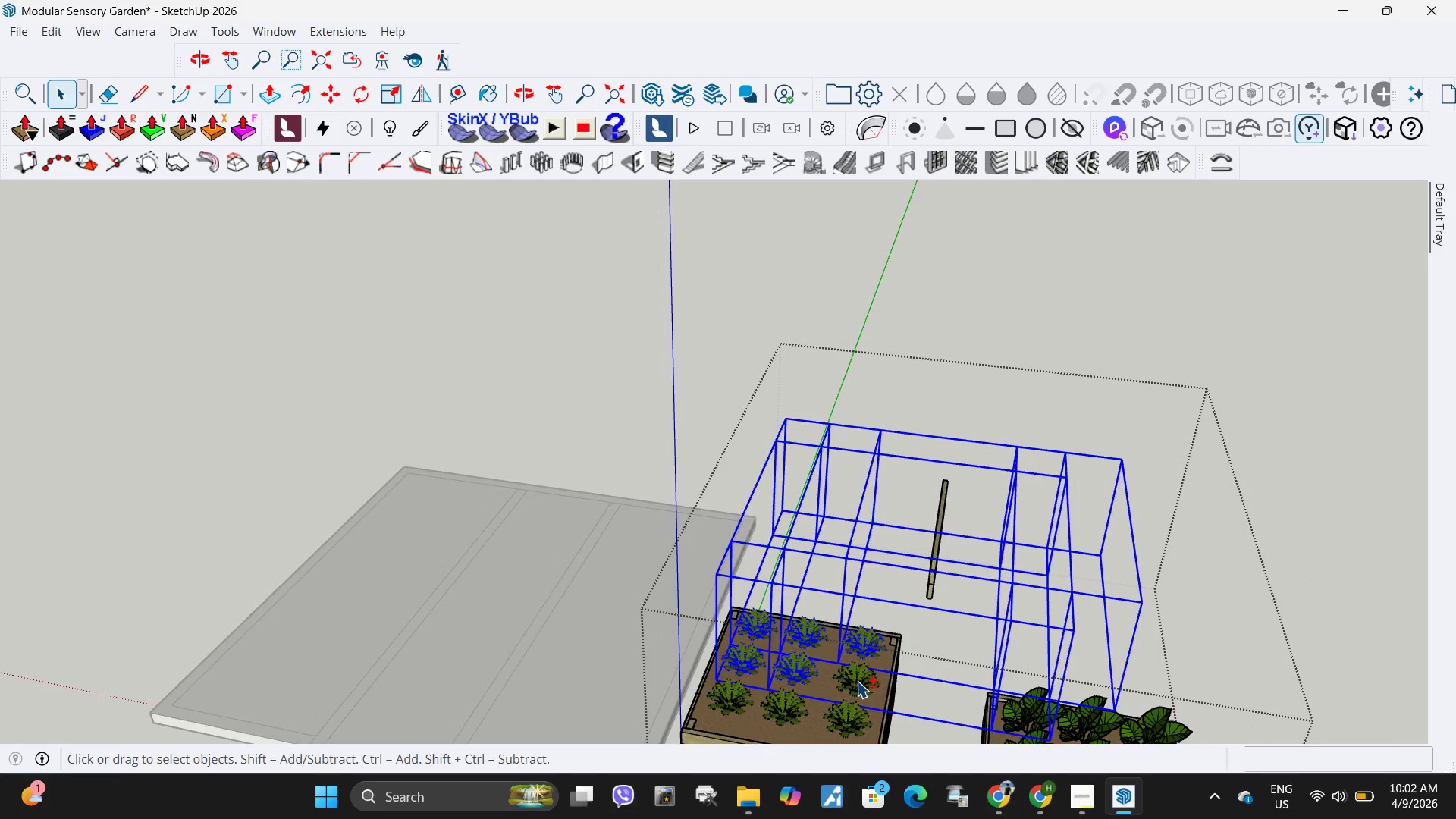 
triple_click([857, 681])
 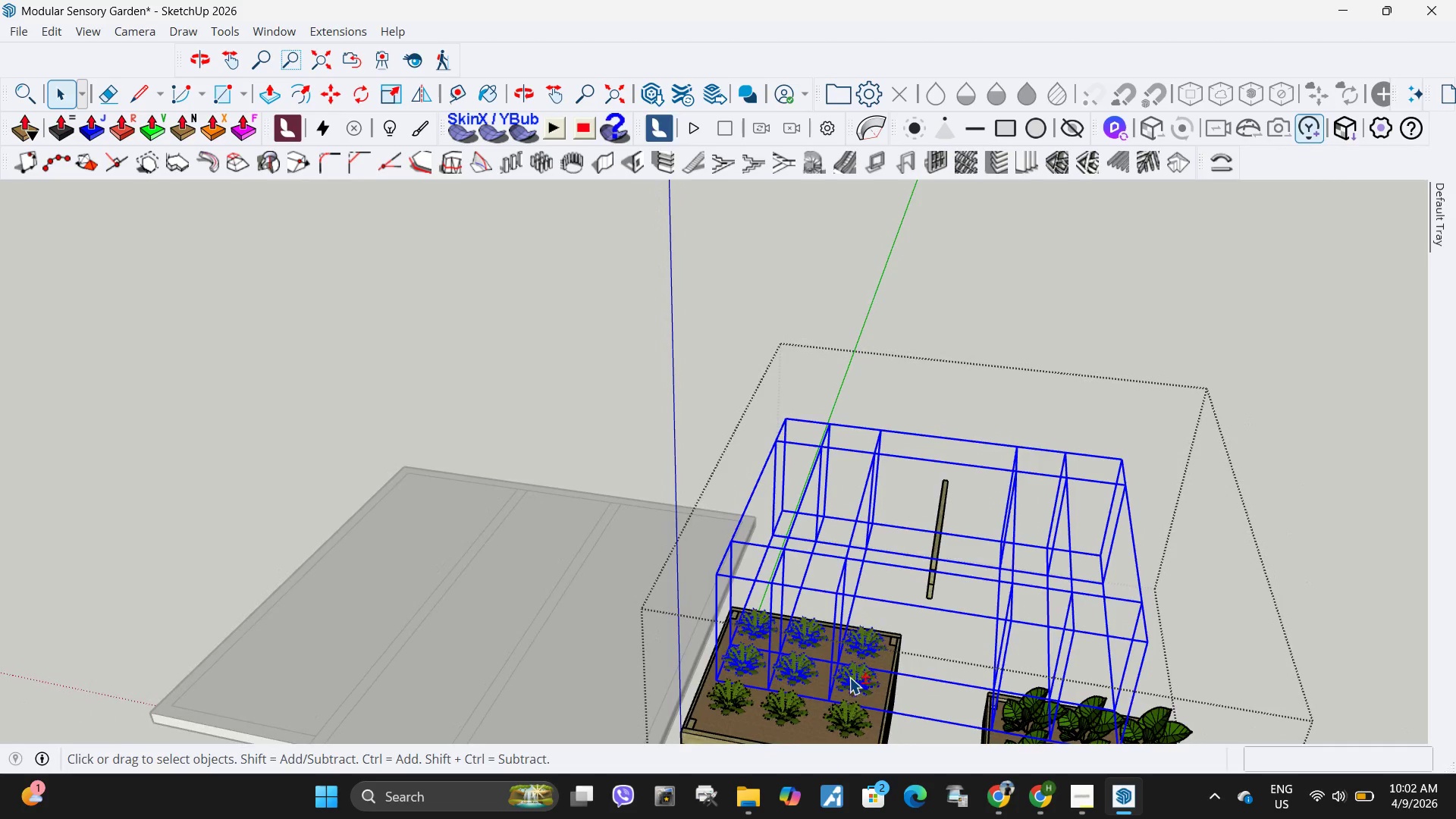 
hold_key(key=ShiftLeft, duration=1.52)
left_click([732, 704])
 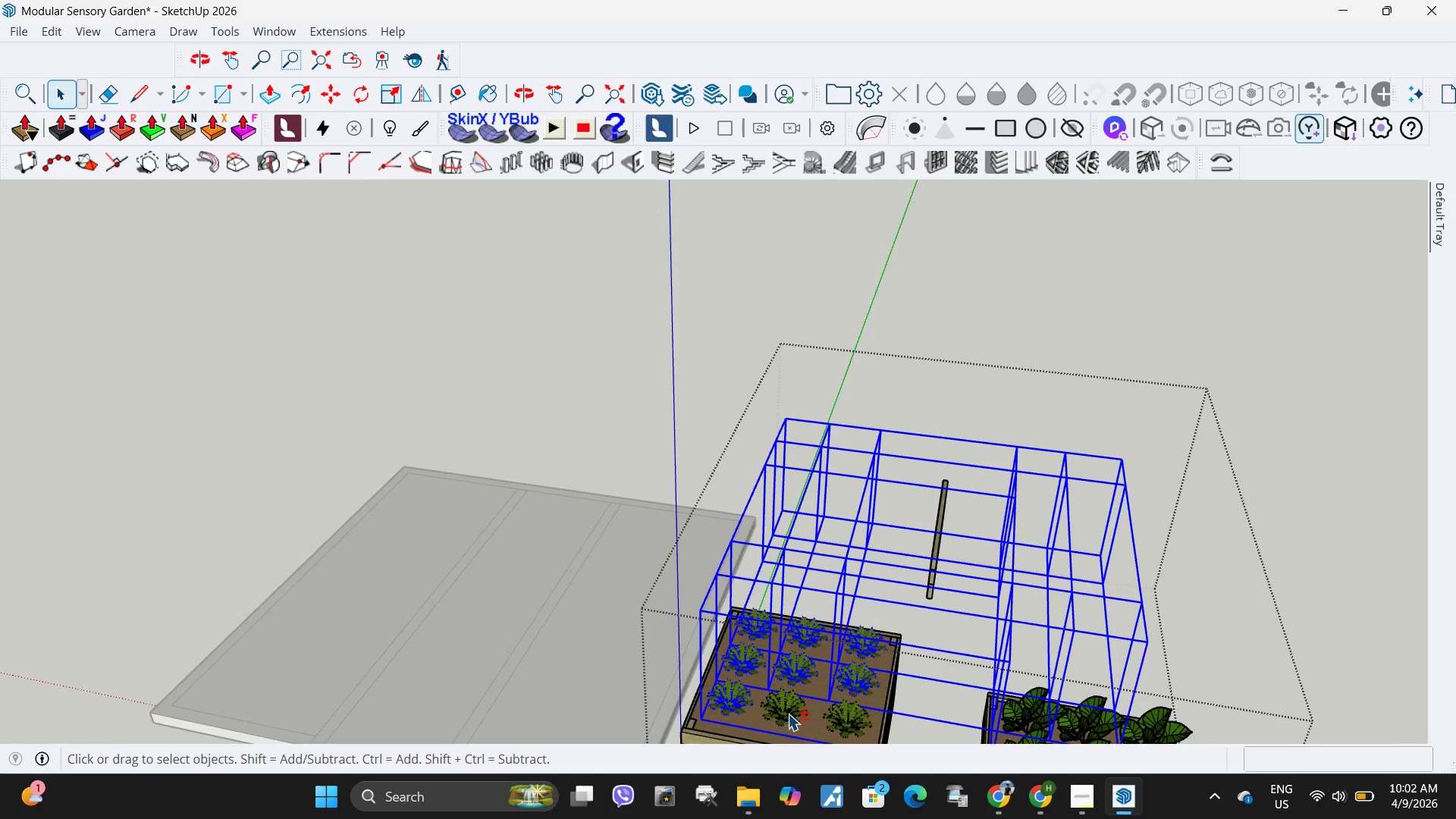 
left_click([788, 714])
 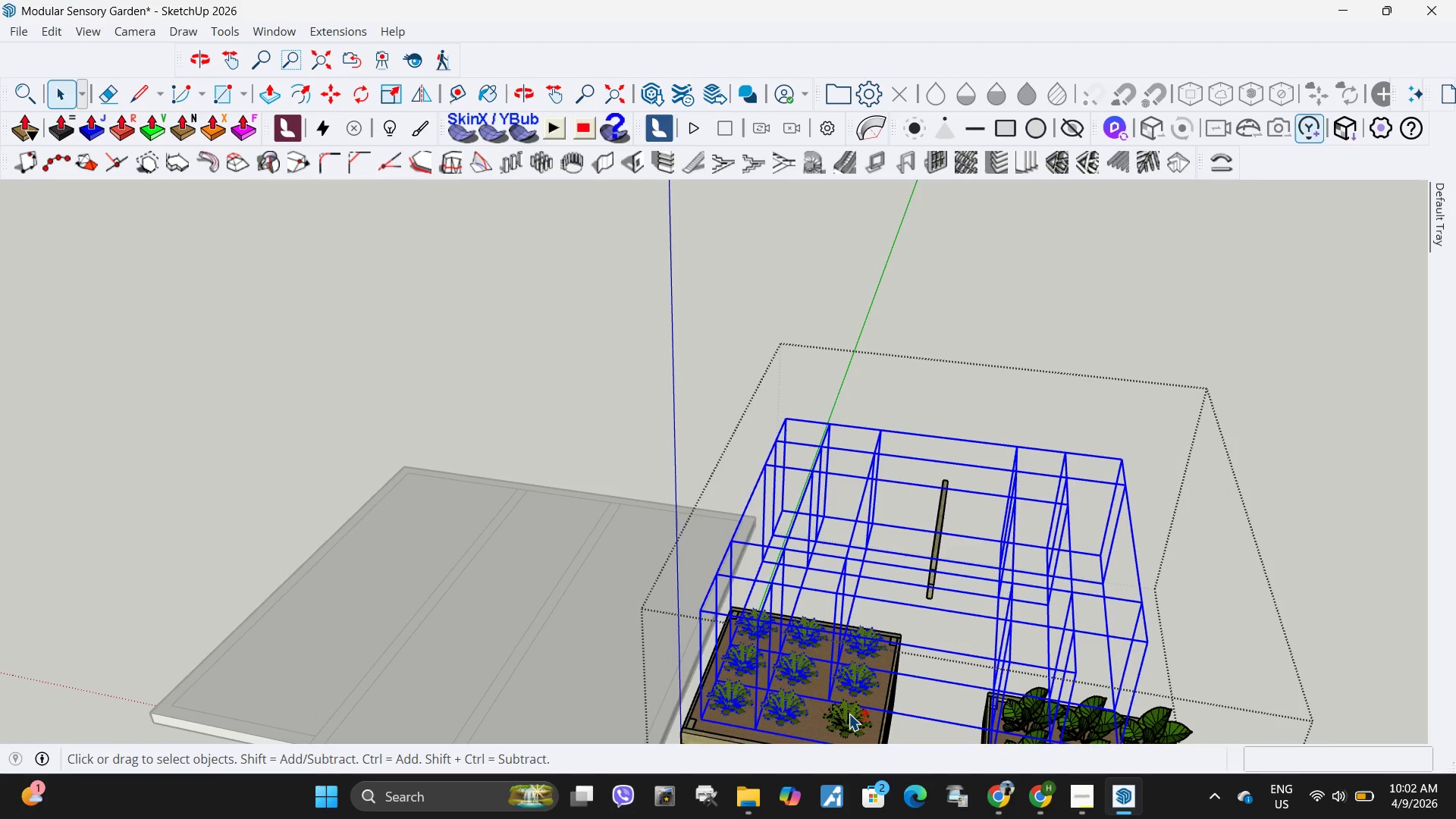 
hold_key(key=ShiftLeft, duration=0.66)
 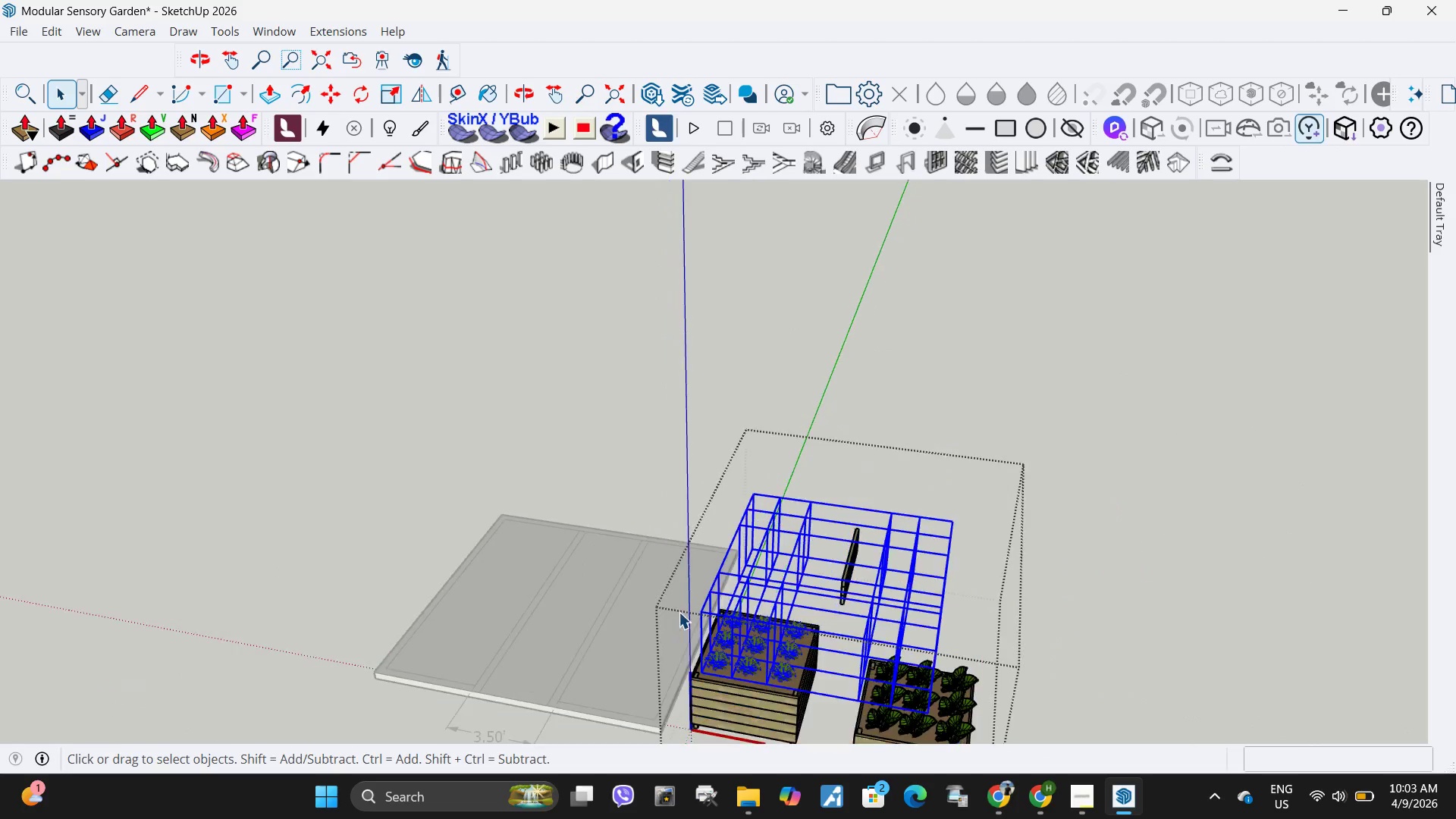 
middle_click([712, 673])
 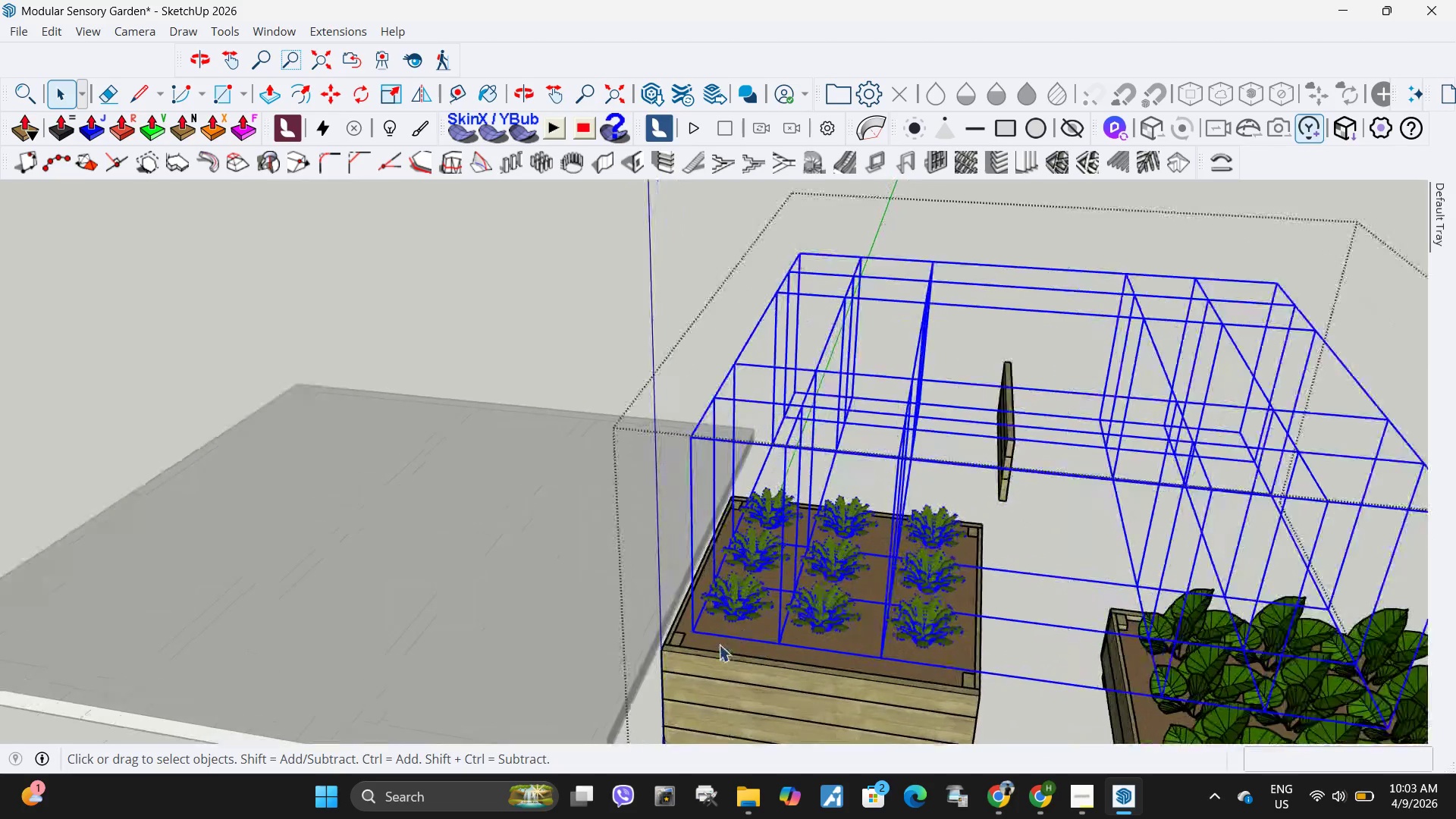 
scroll: coordinate [672, 654], scroll_direction: up, amount: 17.0
 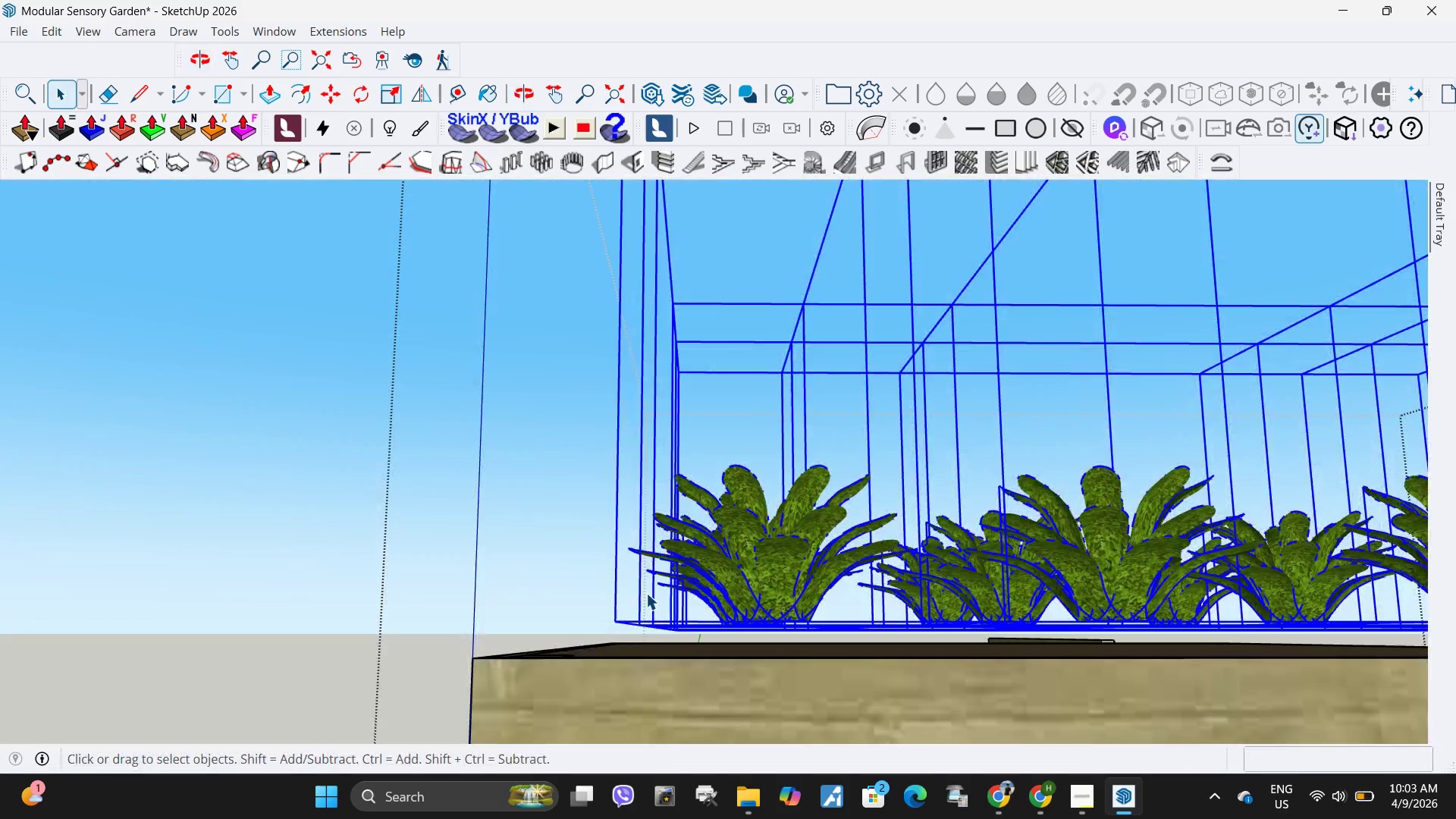 
key(M)
 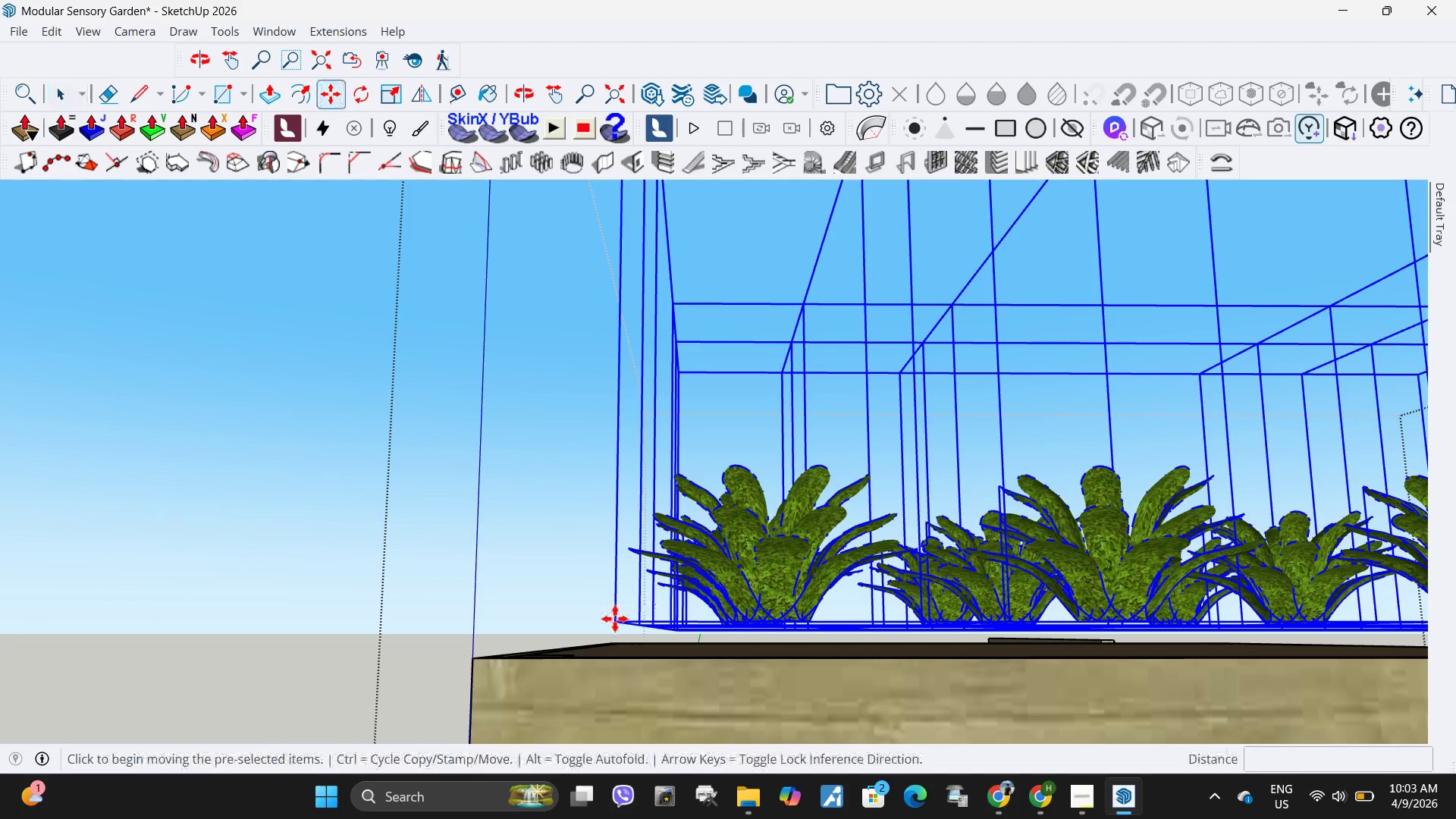 
left_click([615, 619])
 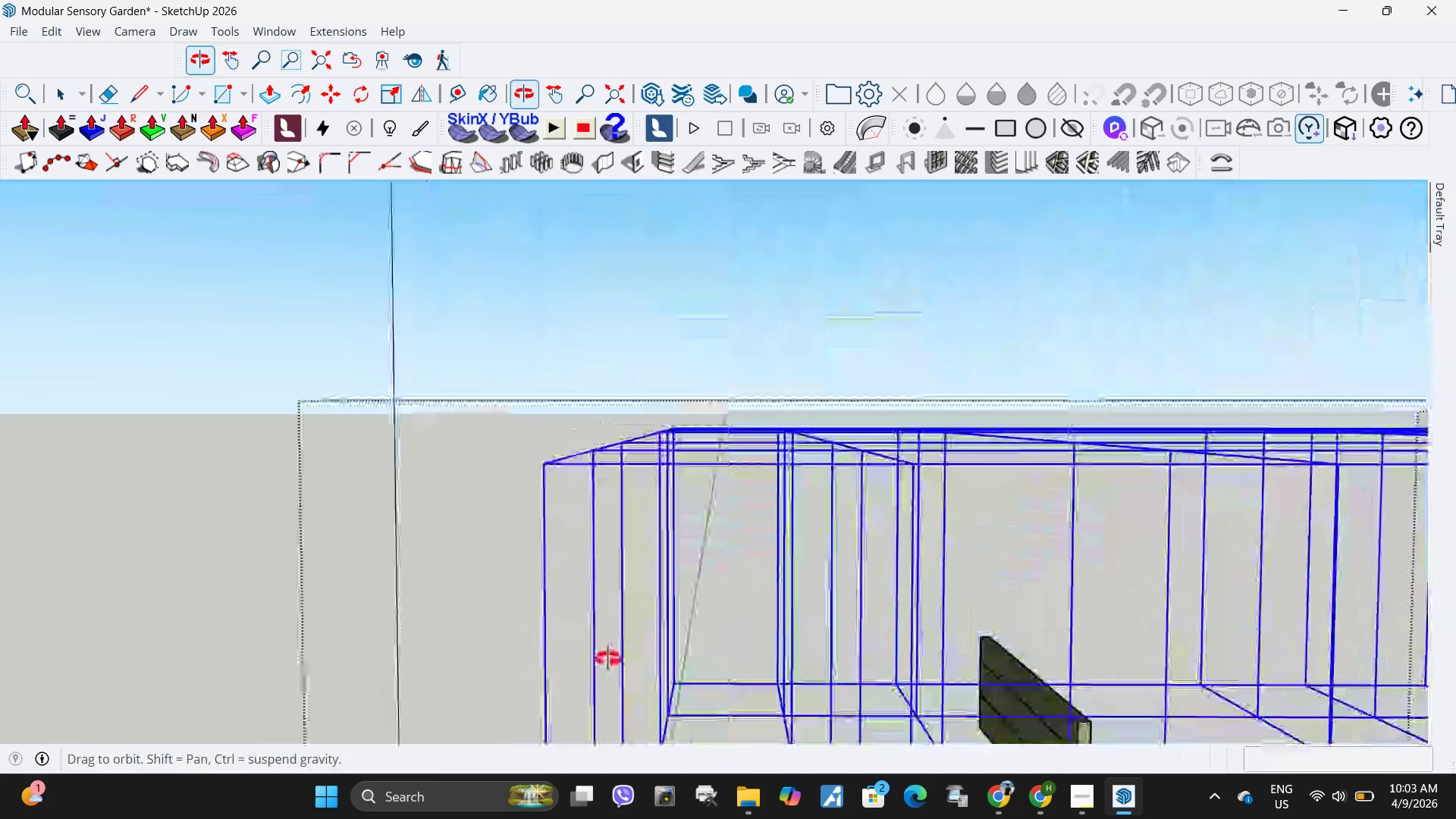 
scroll: coordinate [623, 658], scroll_direction: down, amount: 1.0
 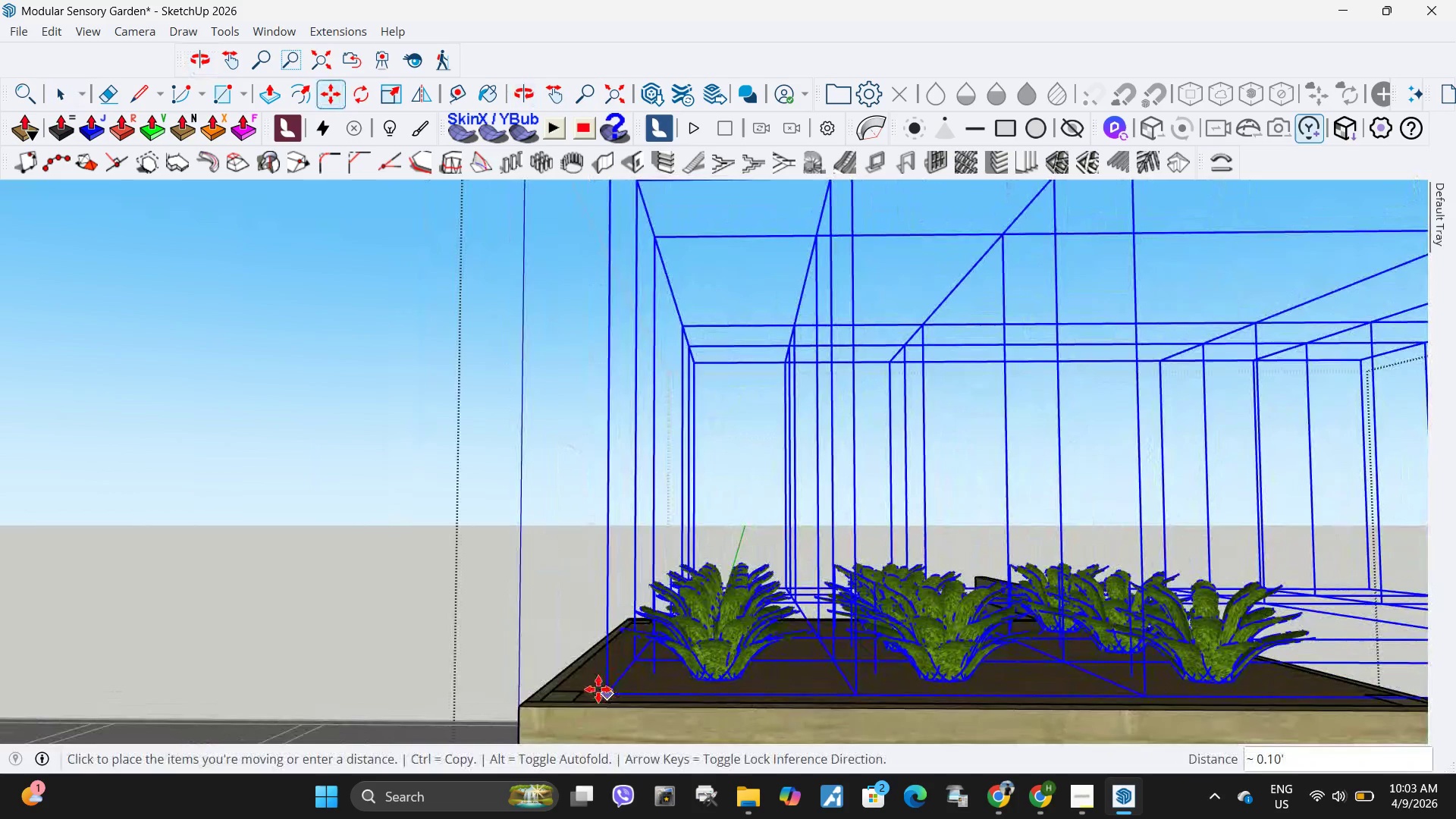 
left_click([604, 689])
 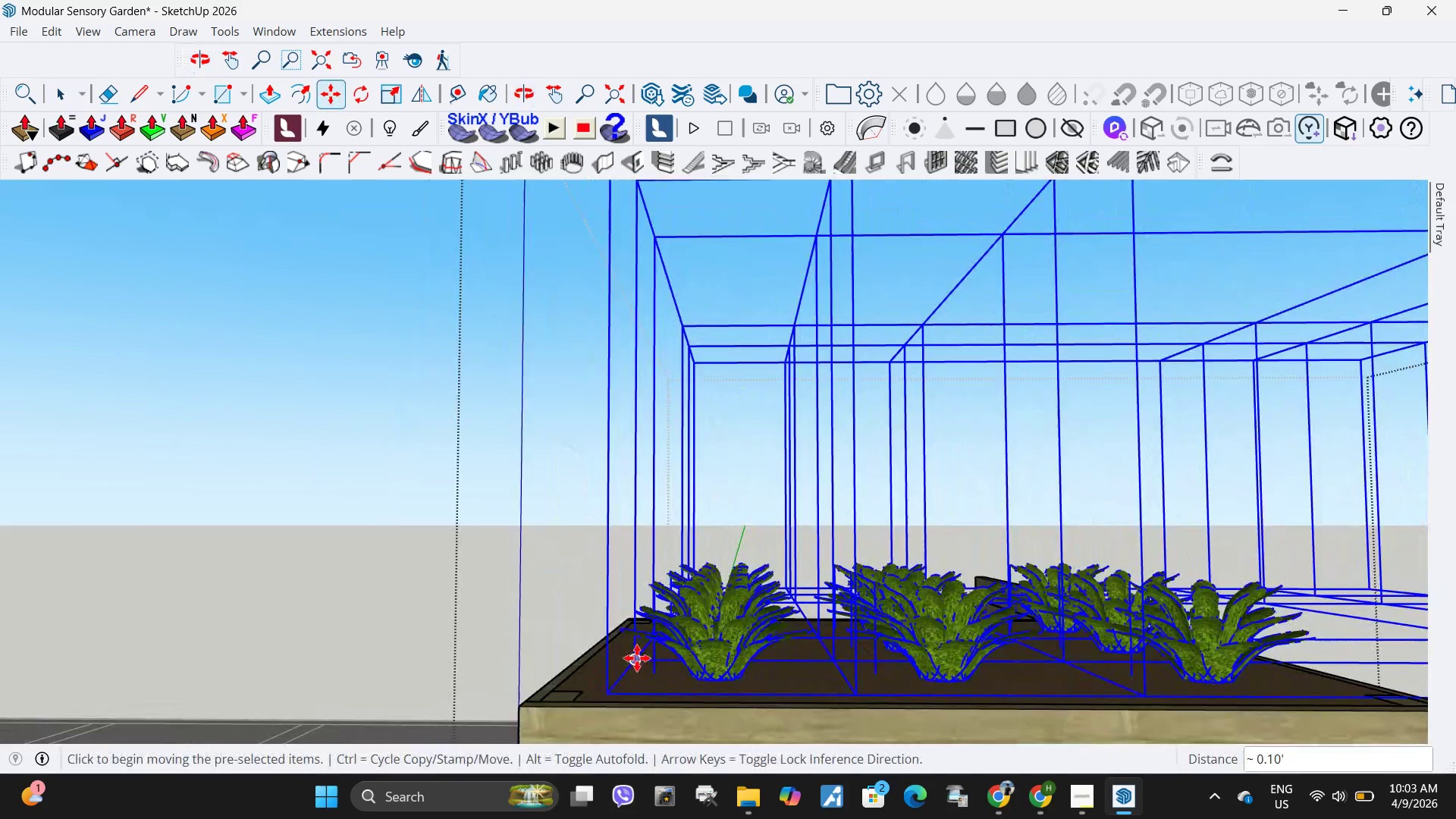 
scroll: coordinate [565, 529], scroll_direction: down, amount: 17.0
 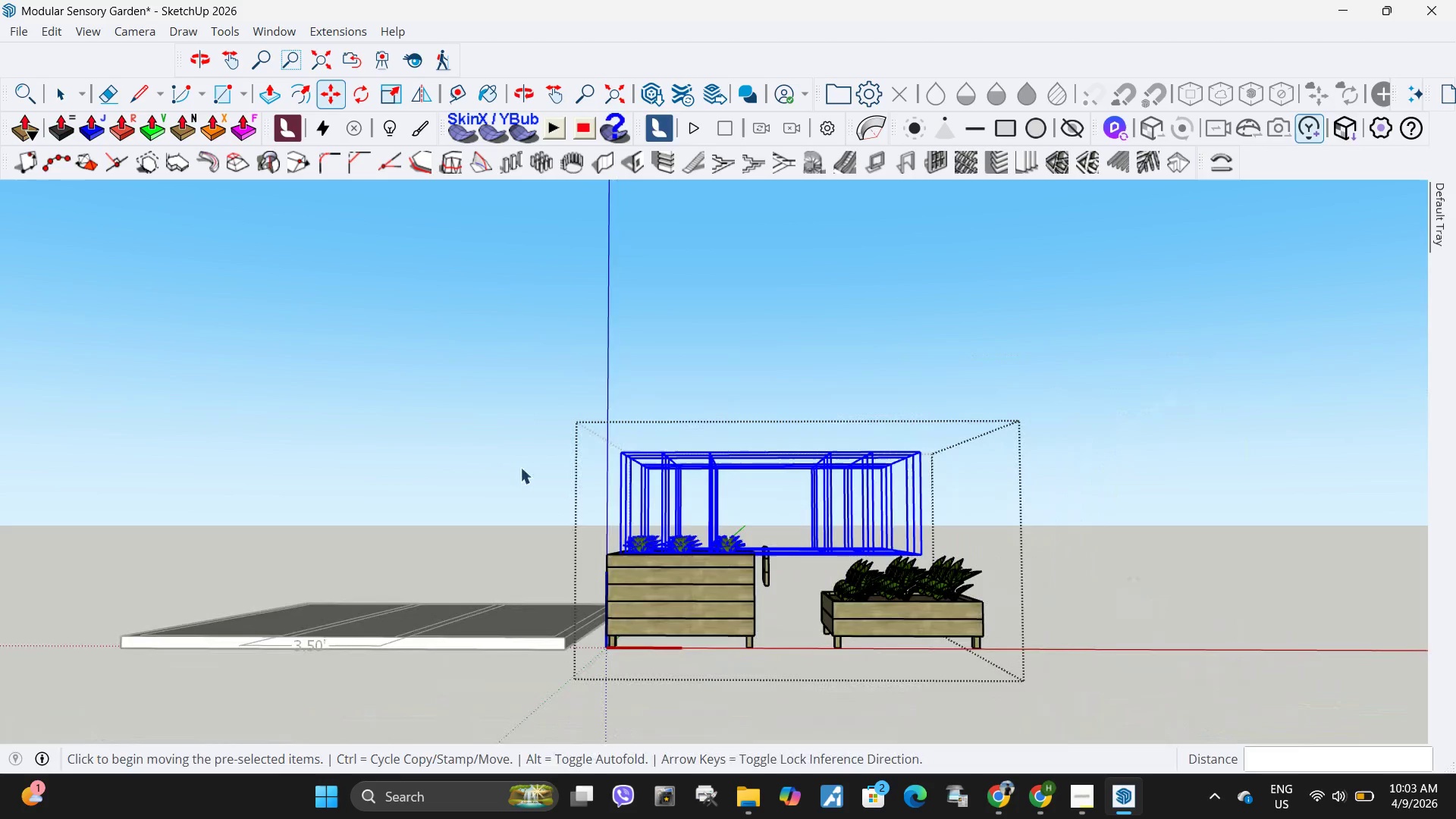 
key(Space)
 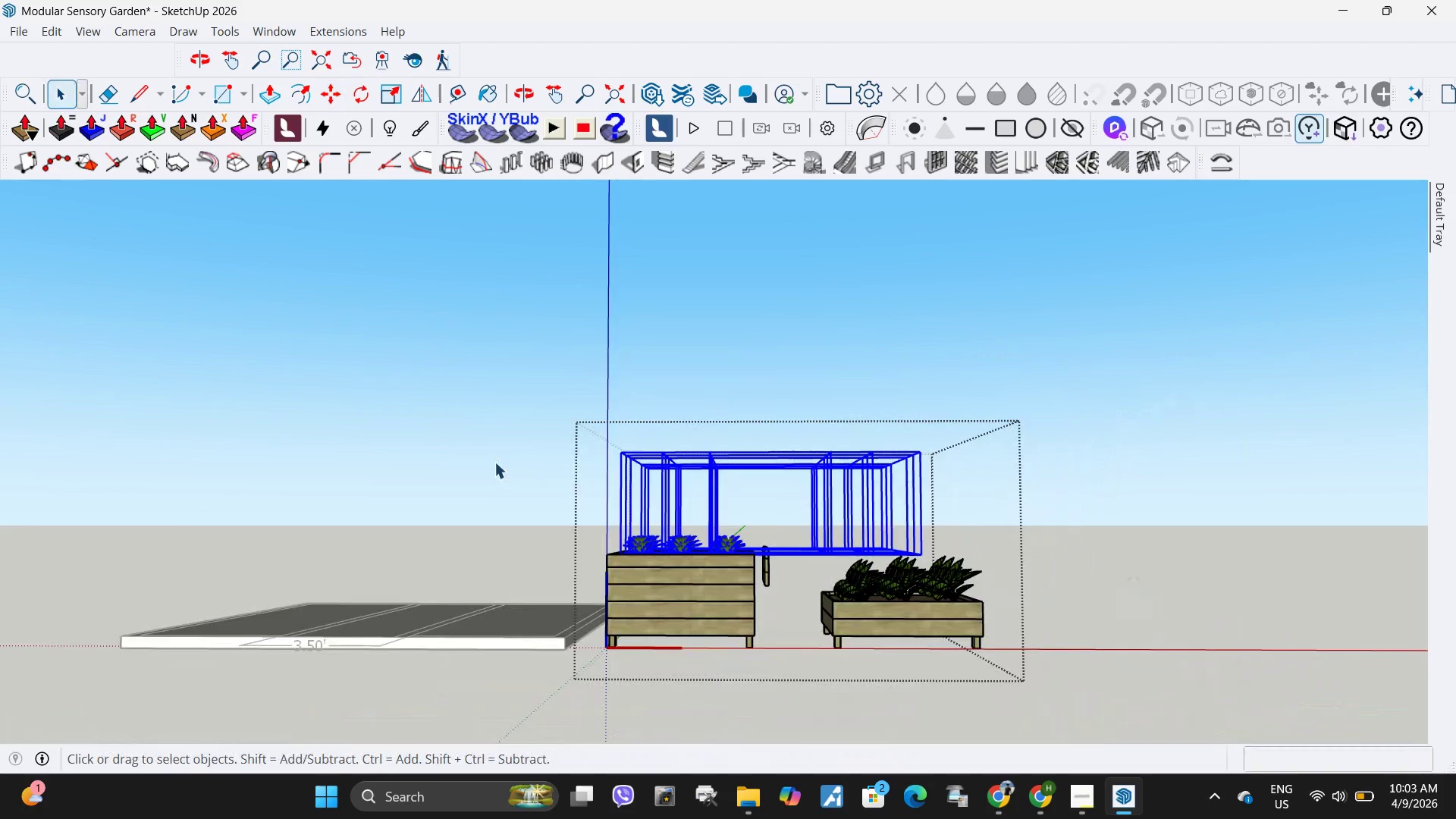 
left_click([494, 462])
 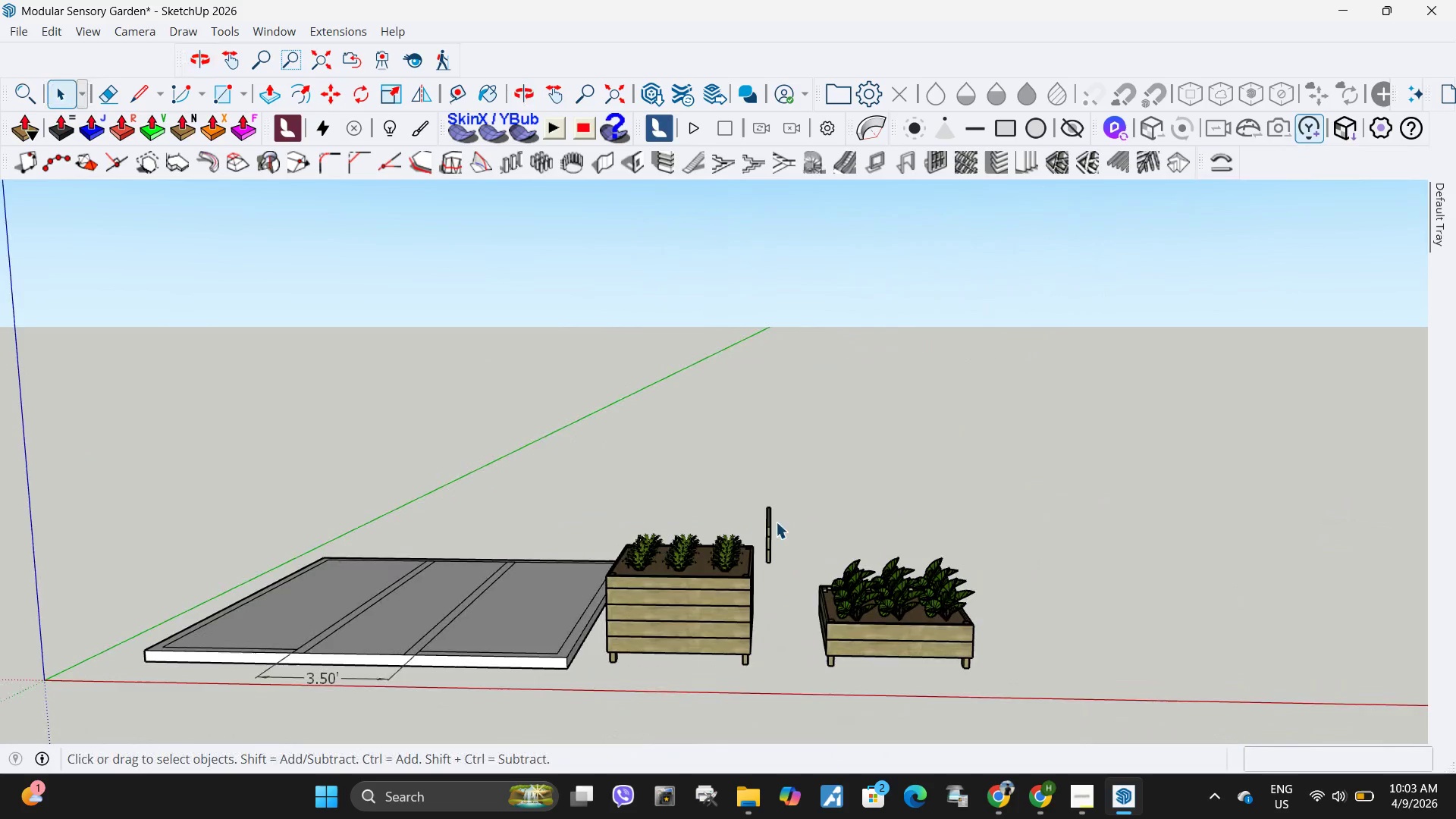 
double_click([770, 524])
 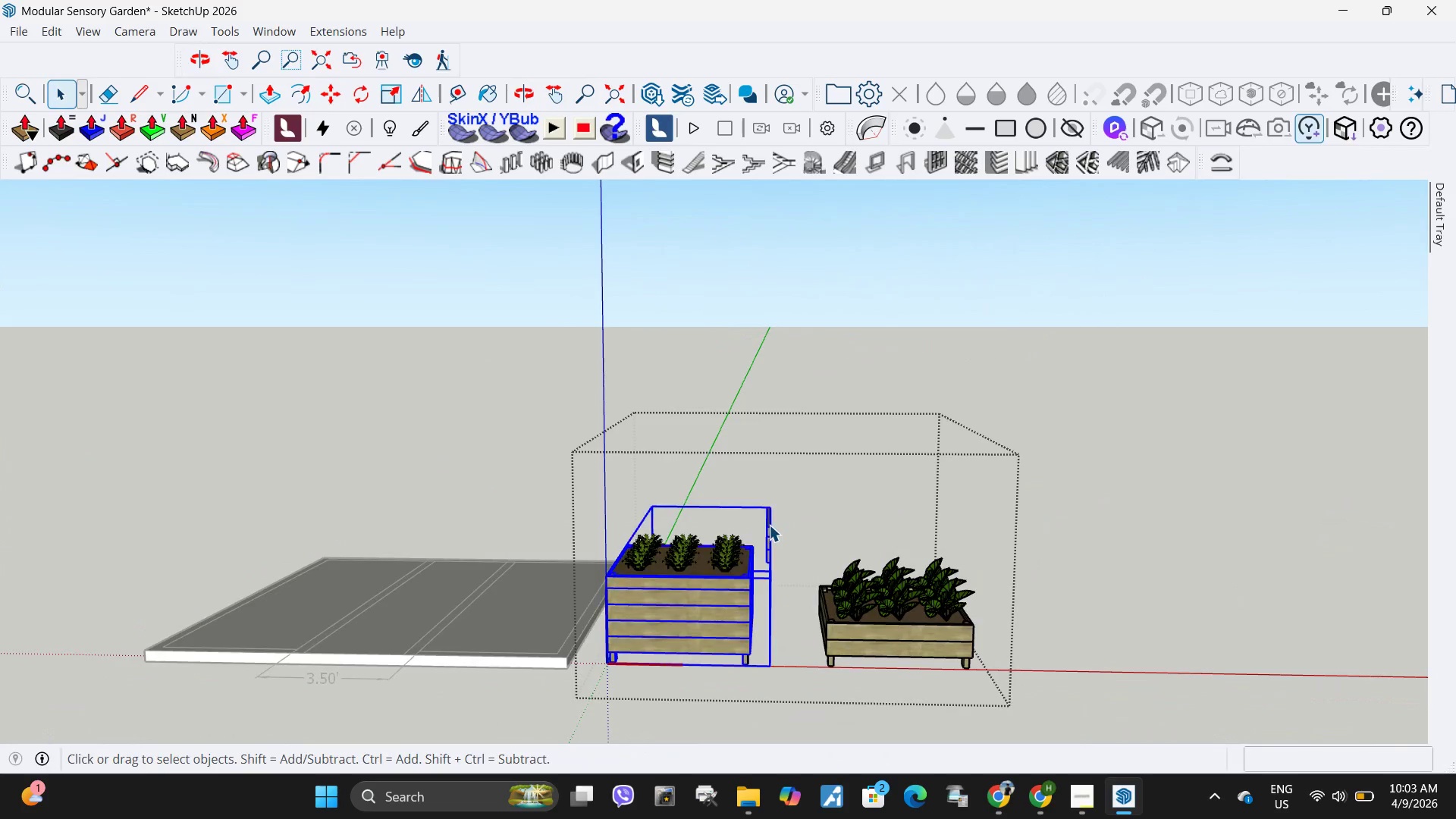 
triple_click([769, 525])
 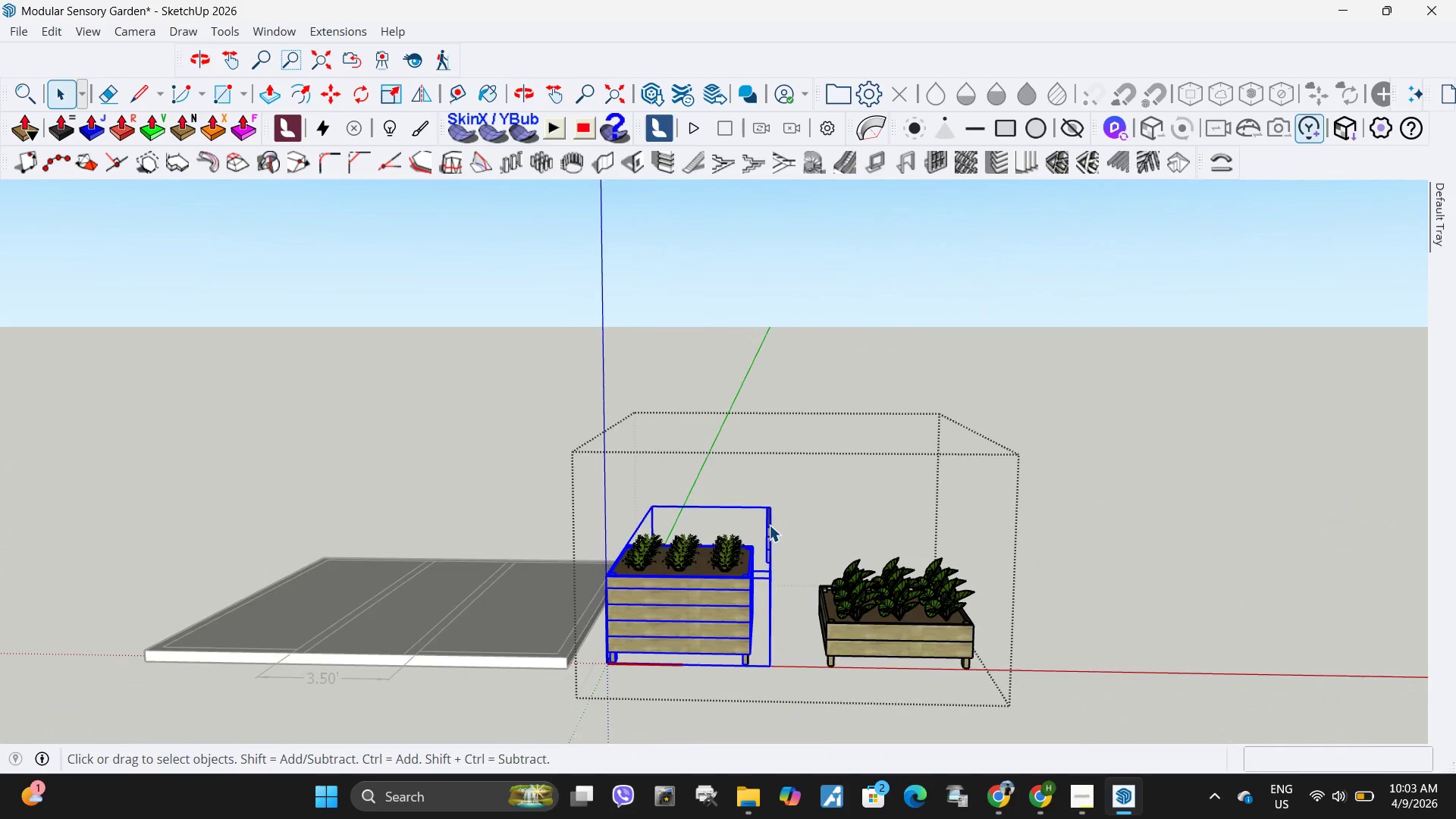 
double_click([769, 525])
 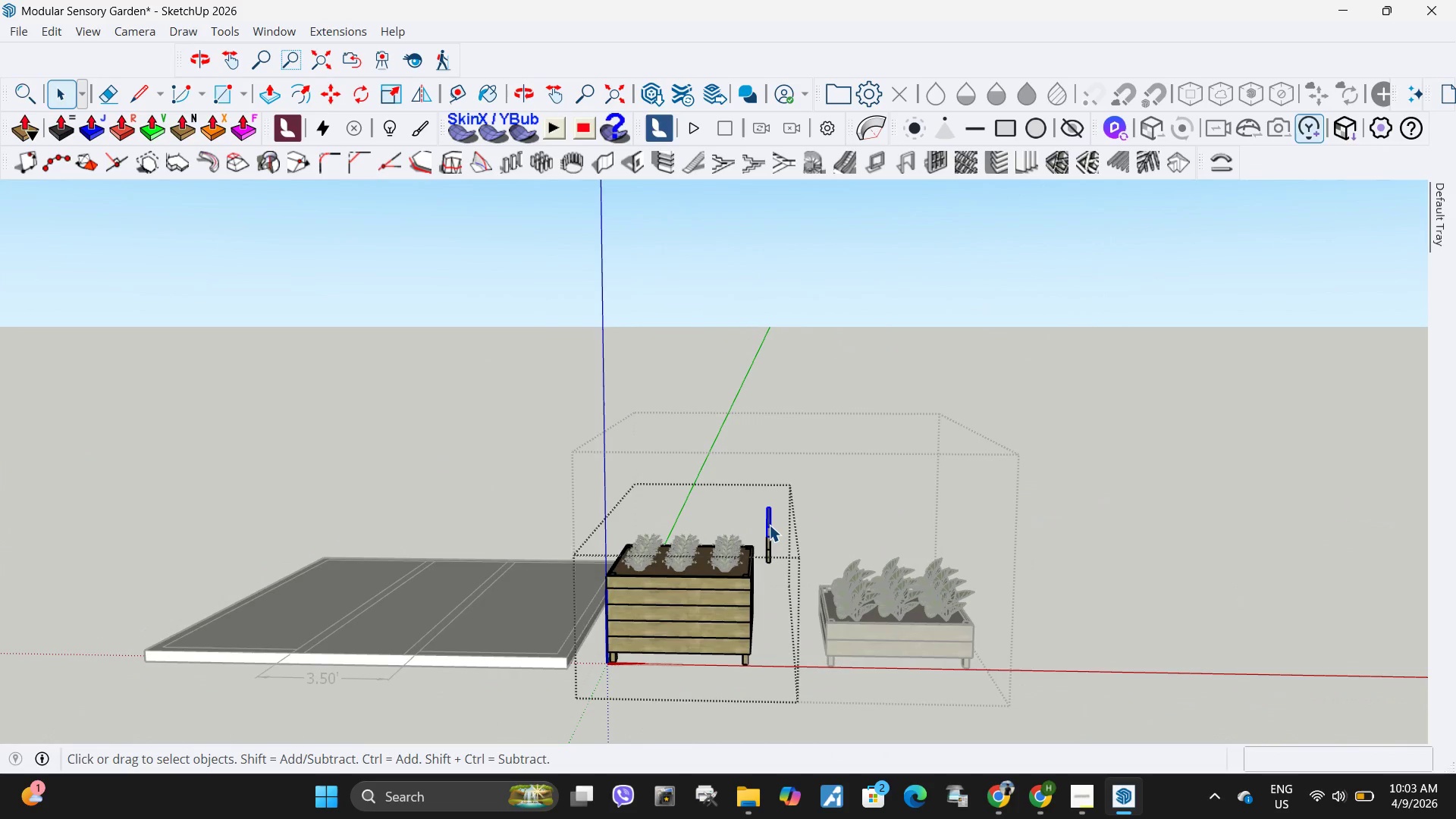 
triple_click([769, 525])
 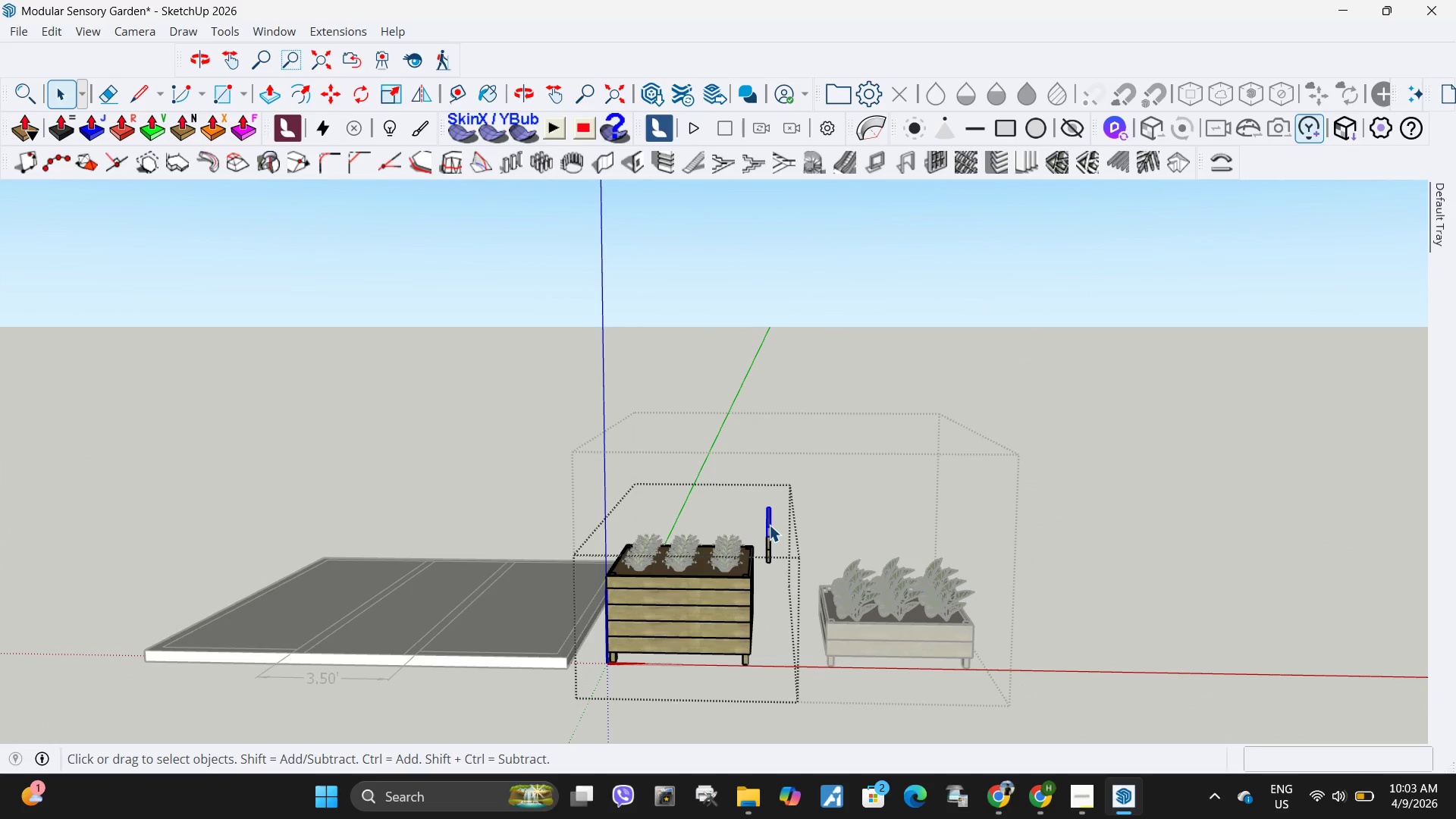 
key(Delete)
 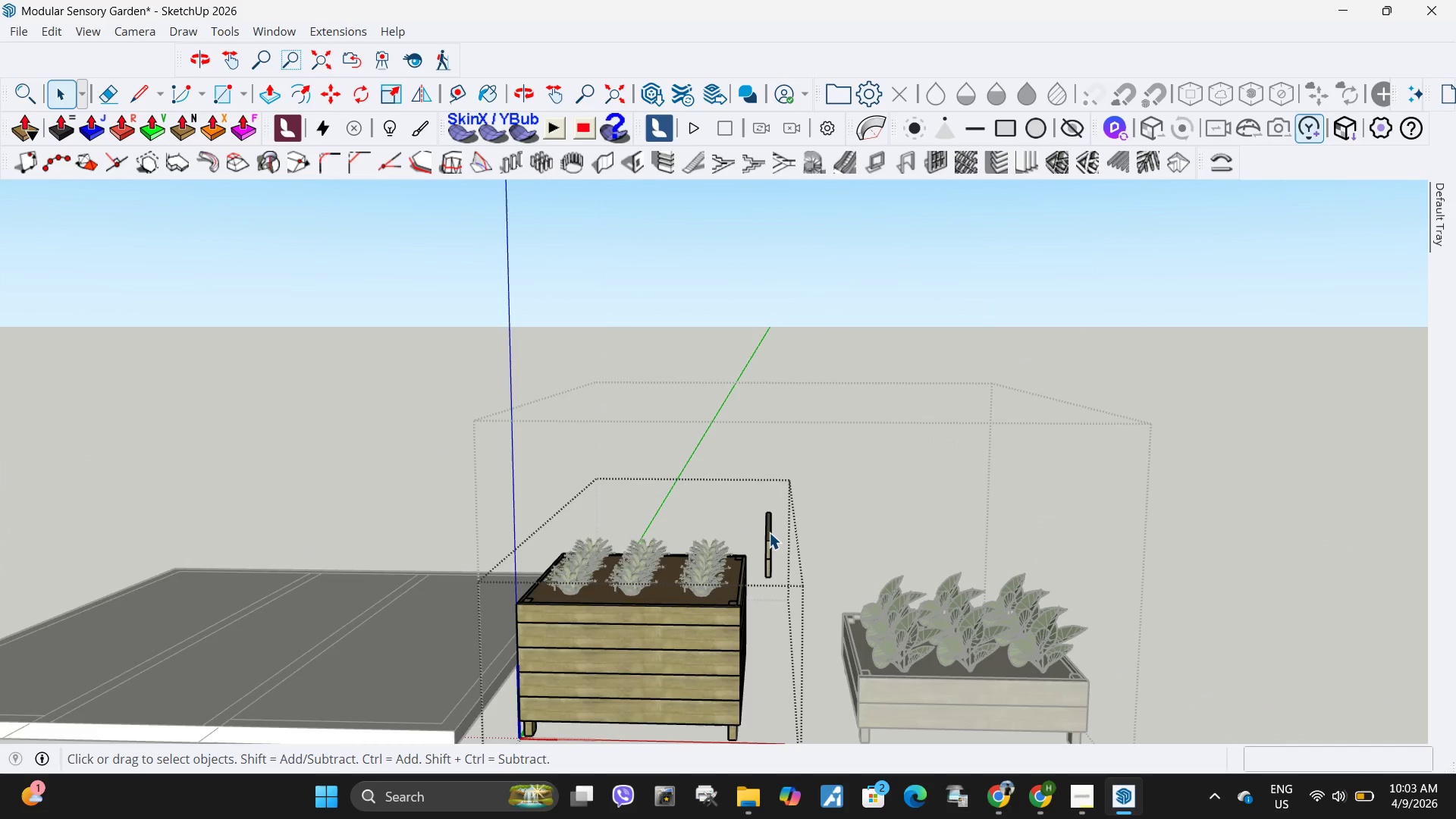 
left_click([769, 543])
 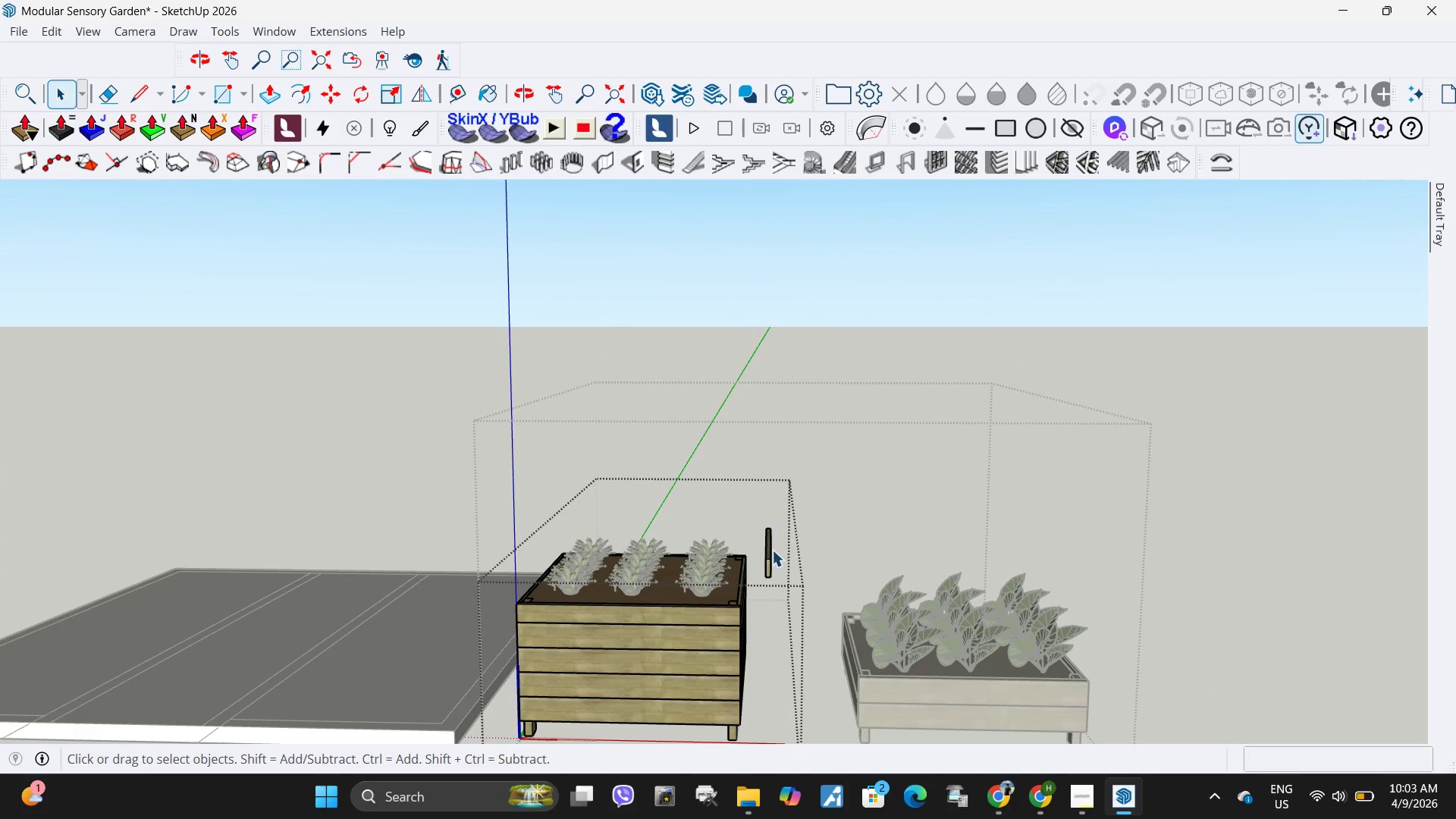 
scroll: coordinate [769, 526], scroll_direction: up, amount: 3.0
 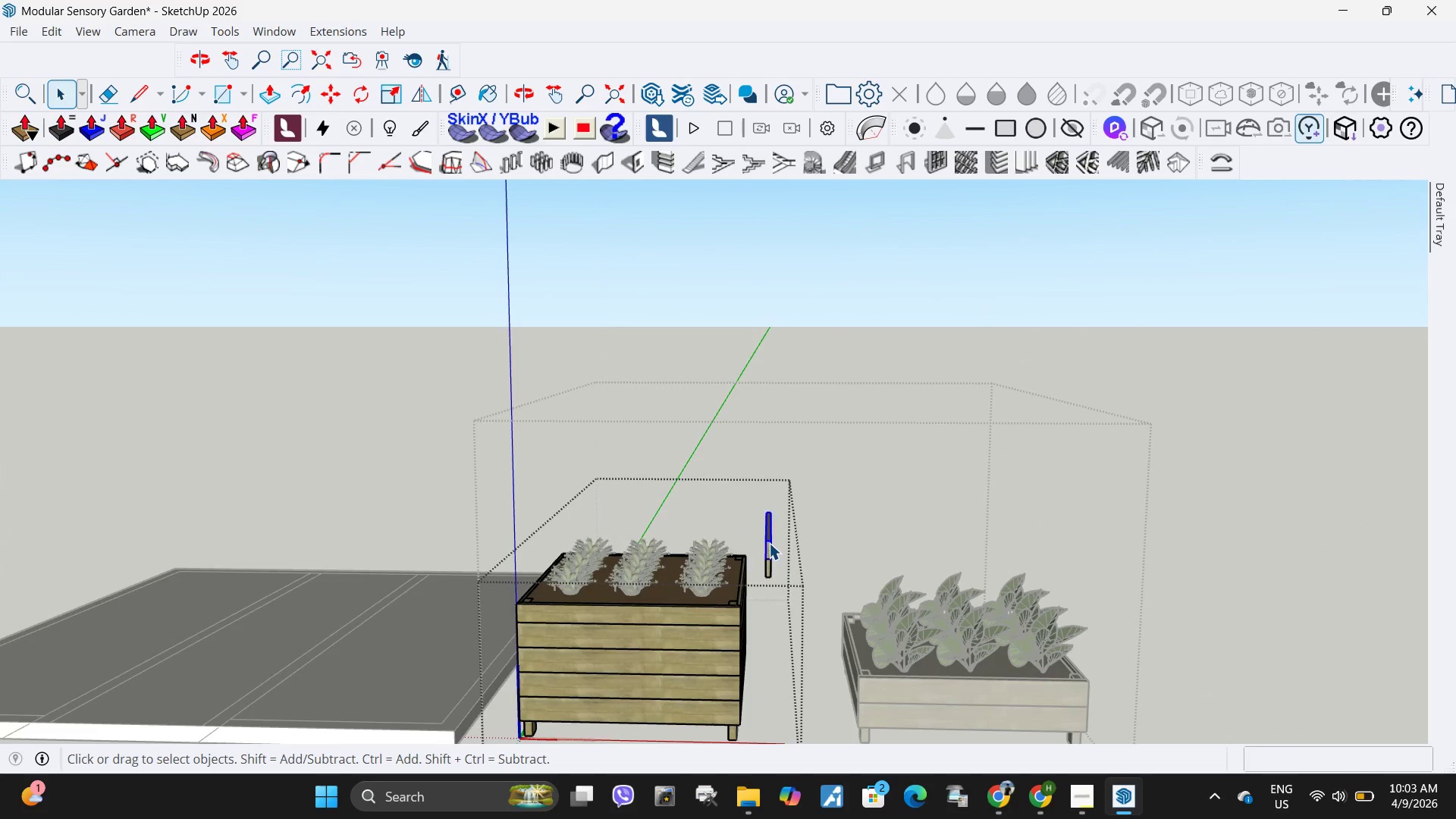 
key(Delete)
 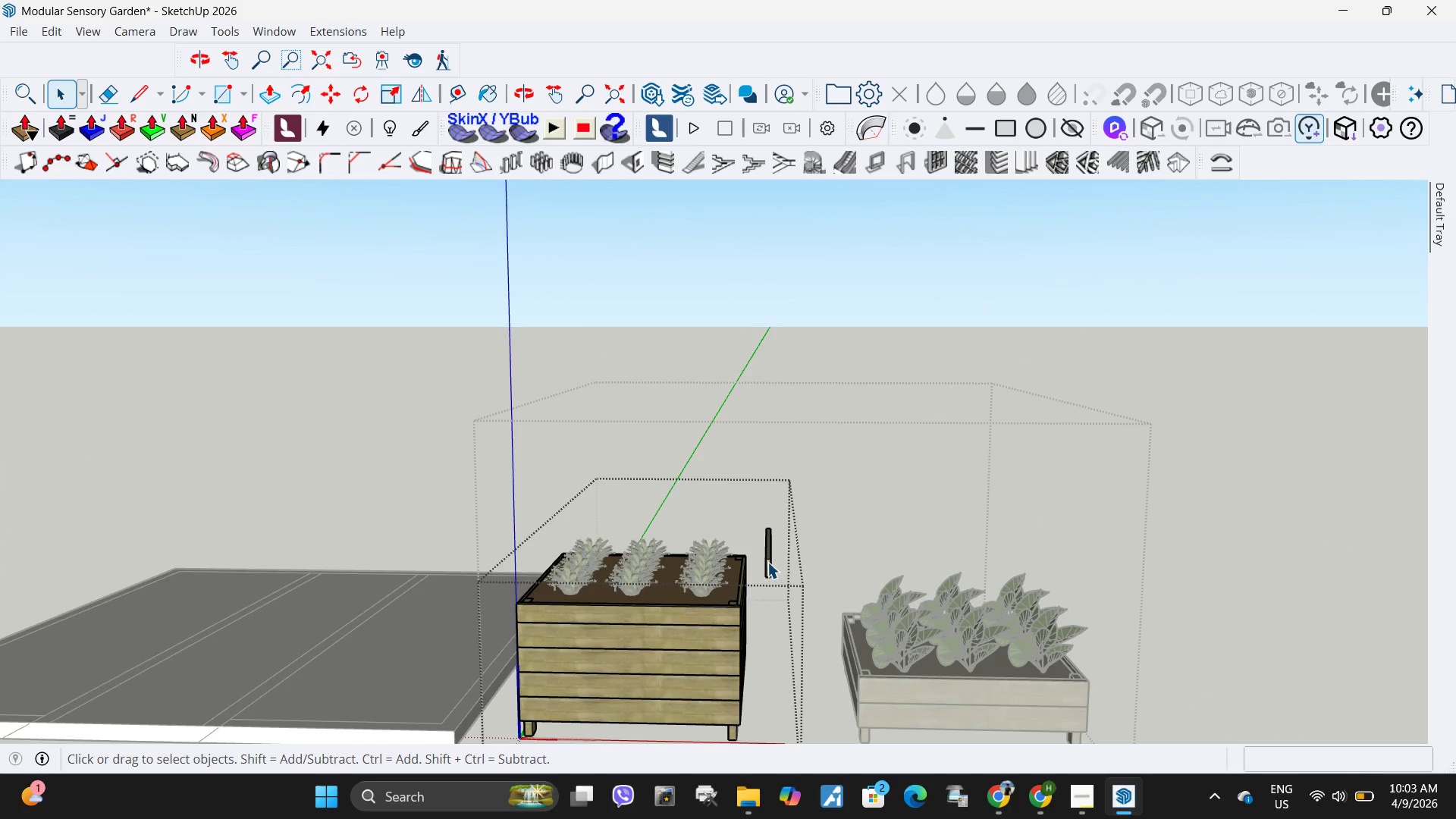 
left_click([767, 562])
 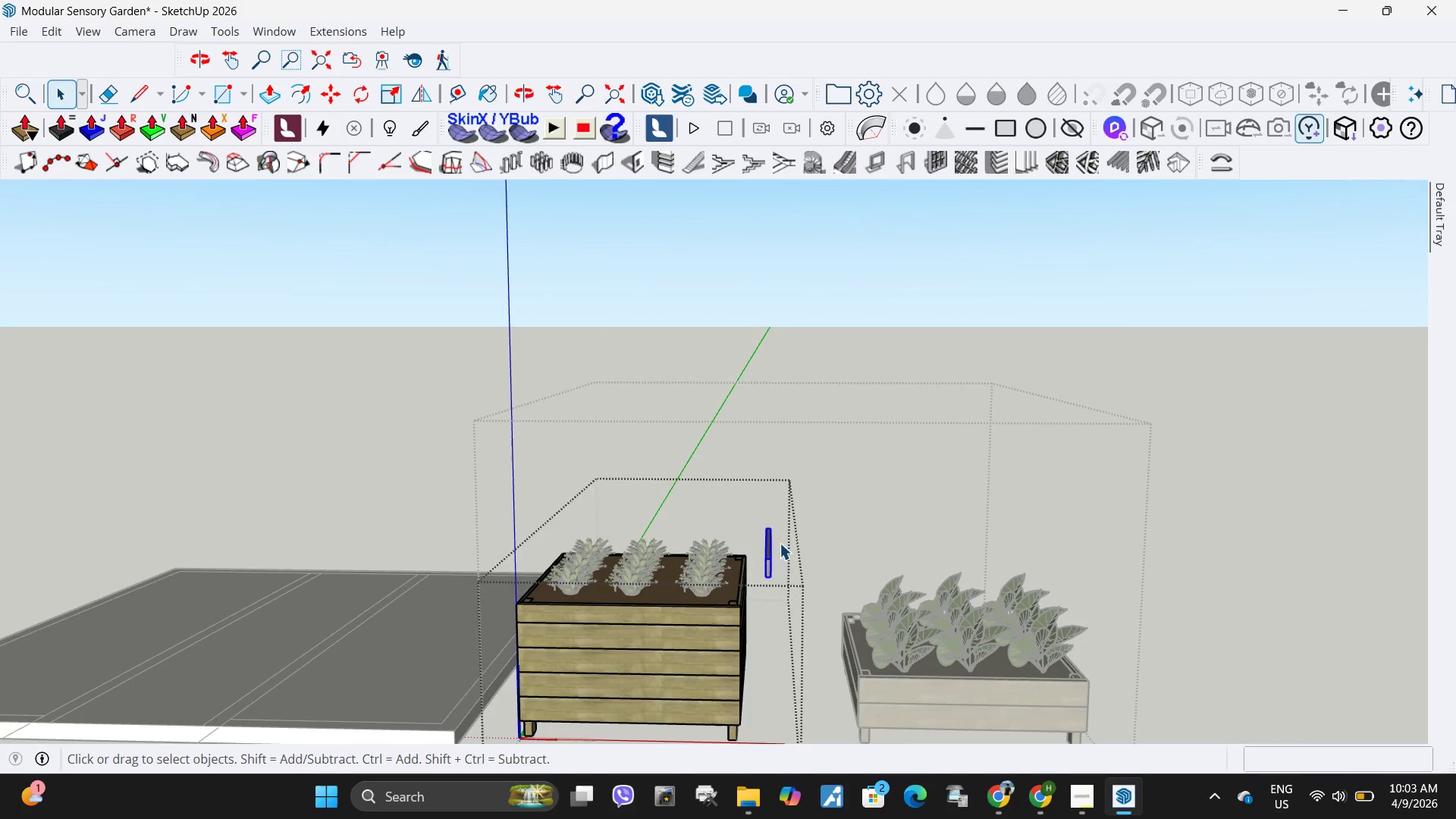 
key(Delete)
 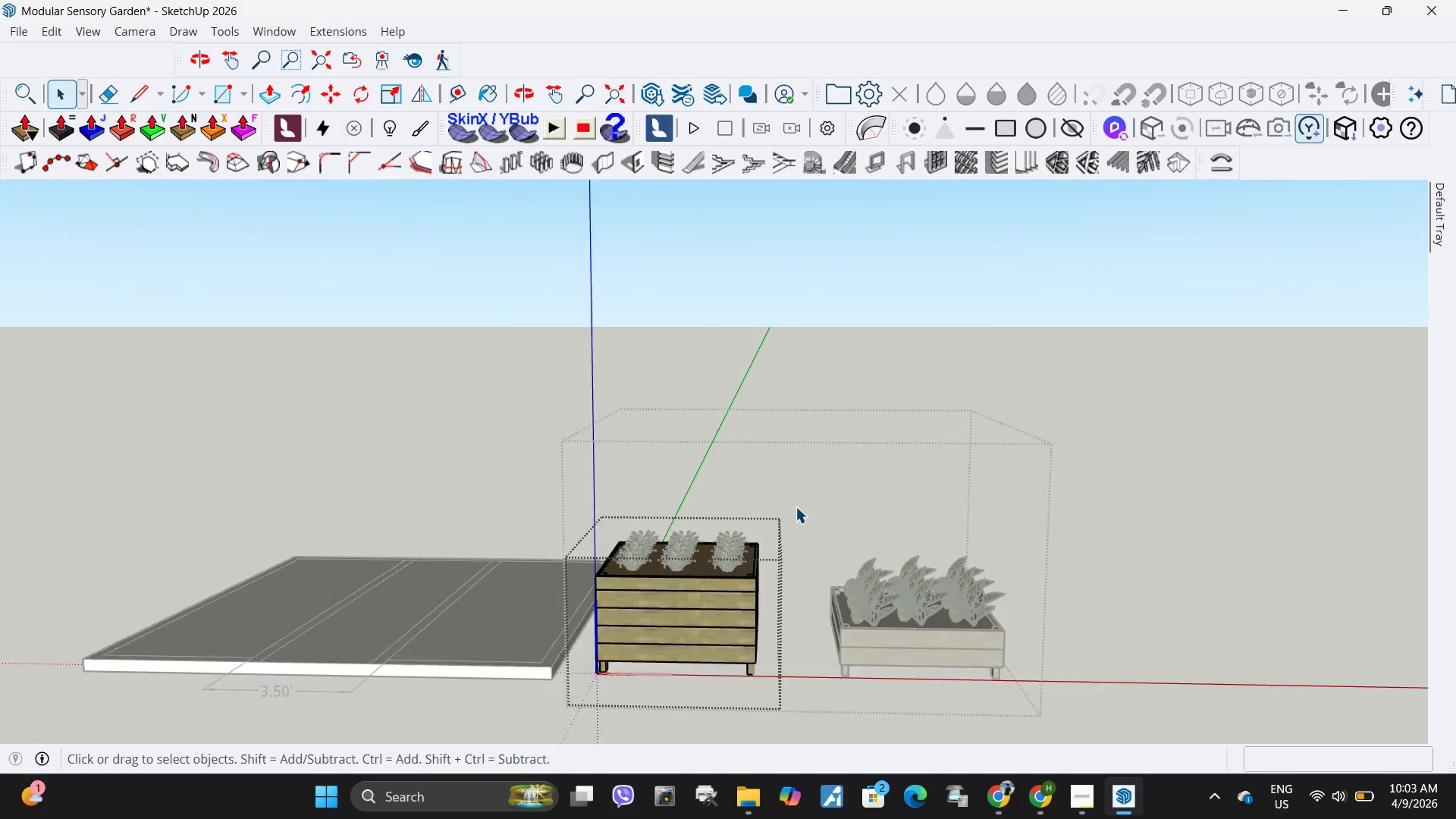 
scroll: coordinate [795, 491], scroll_direction: down, amount: 9.0
 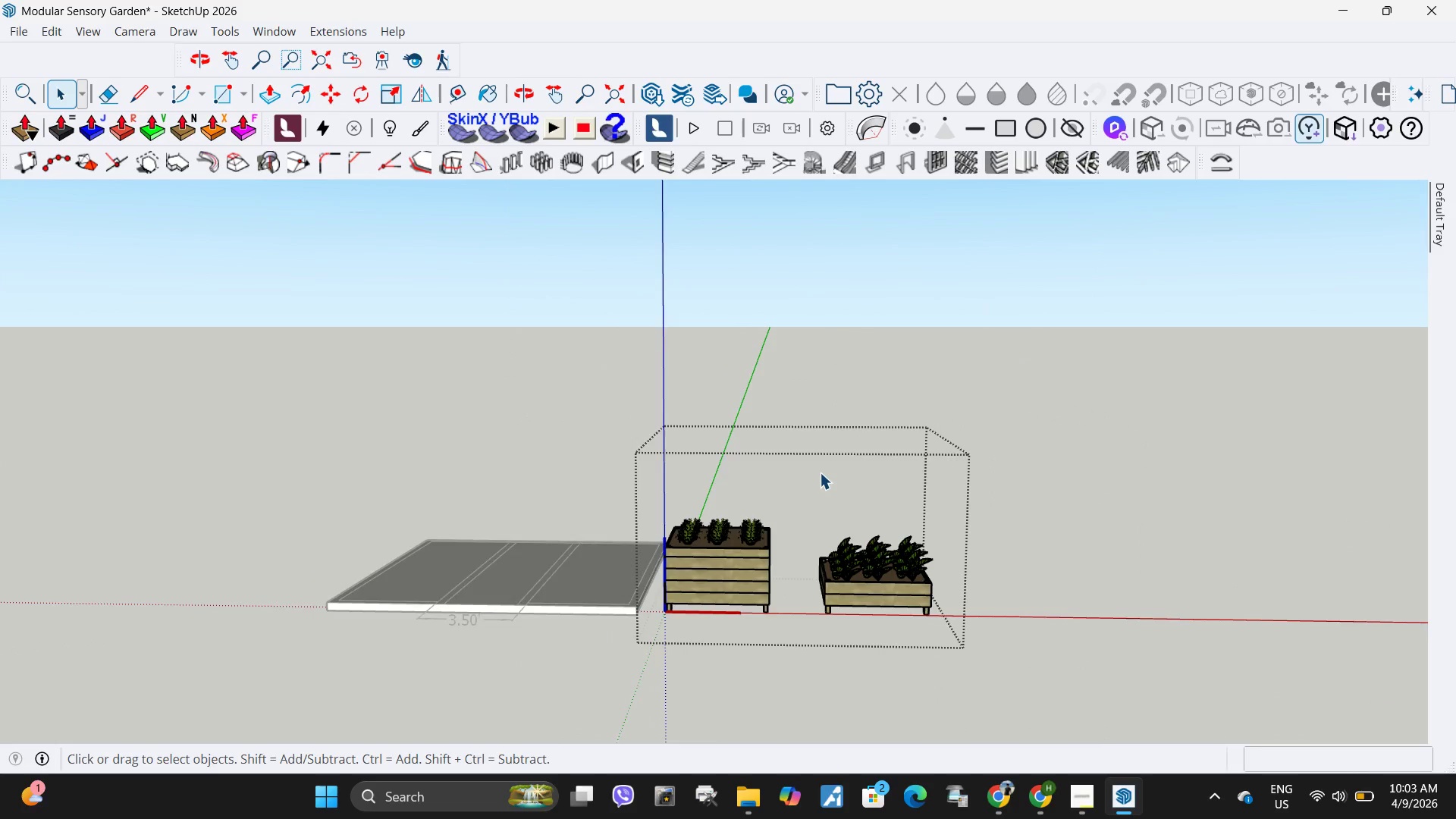 
key(Escape)
 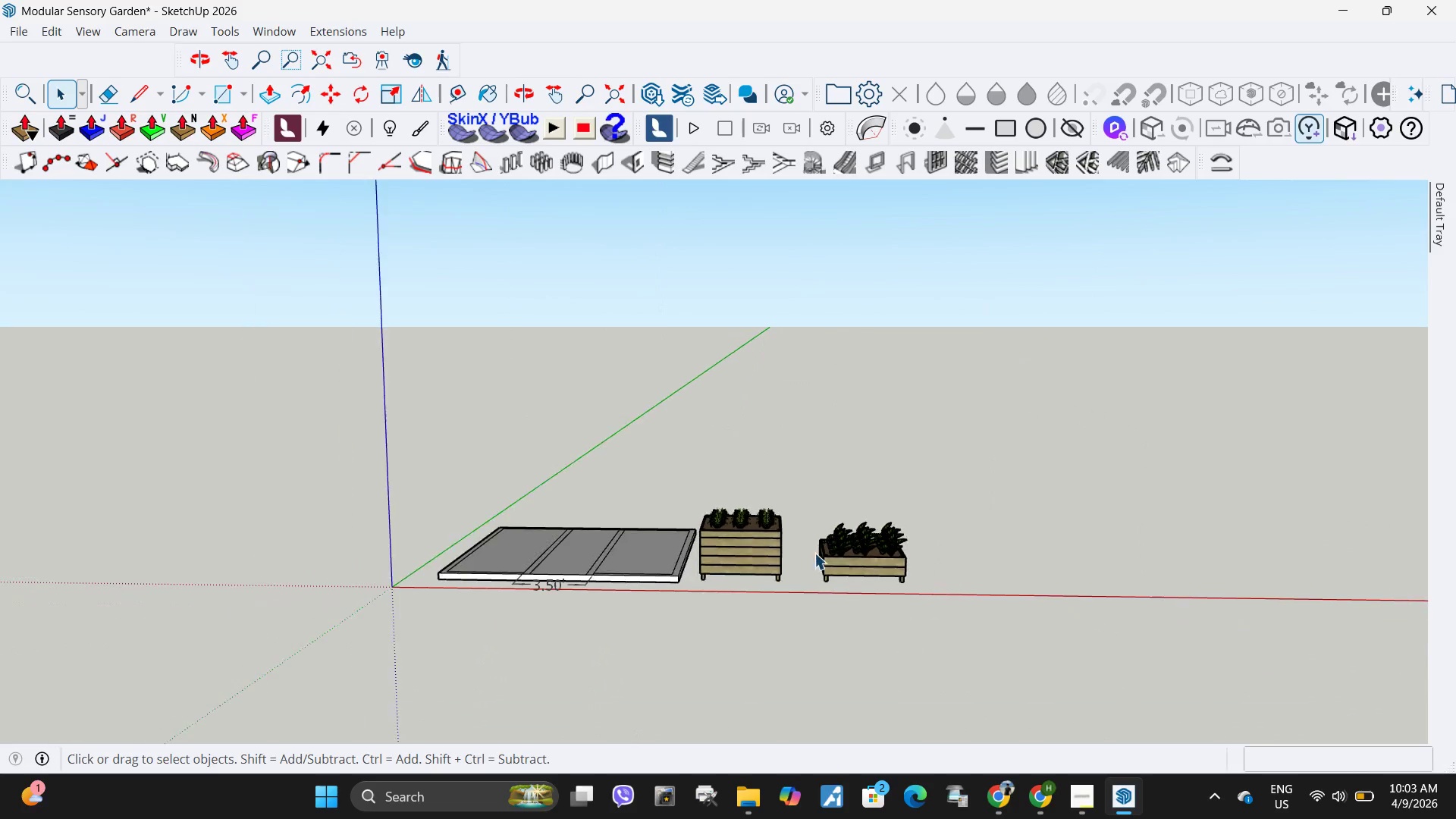 
left_click([858, 561])
 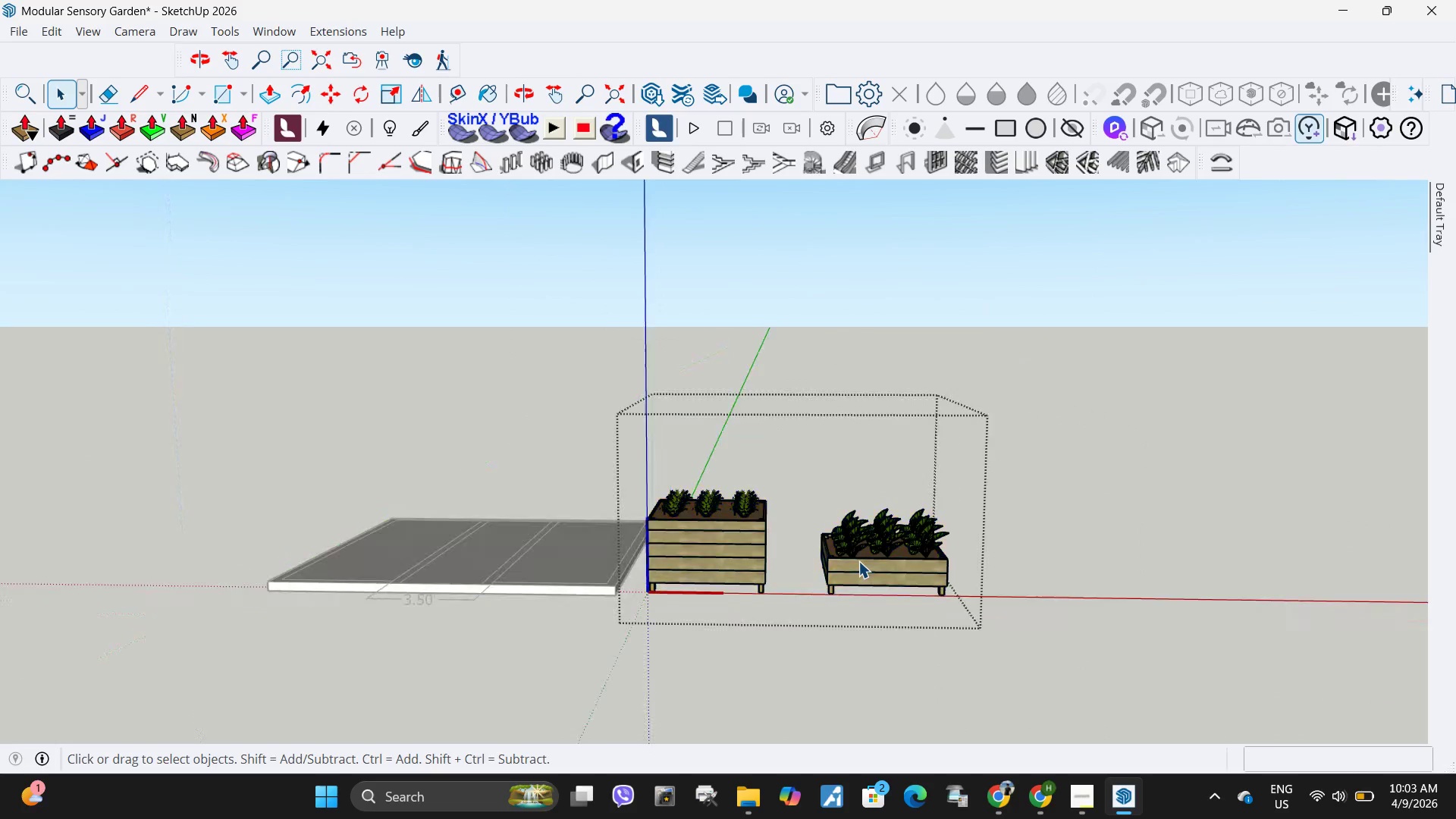 
scroll: coordinate [816, 555], scroll_direction: up, amount: 1.0
 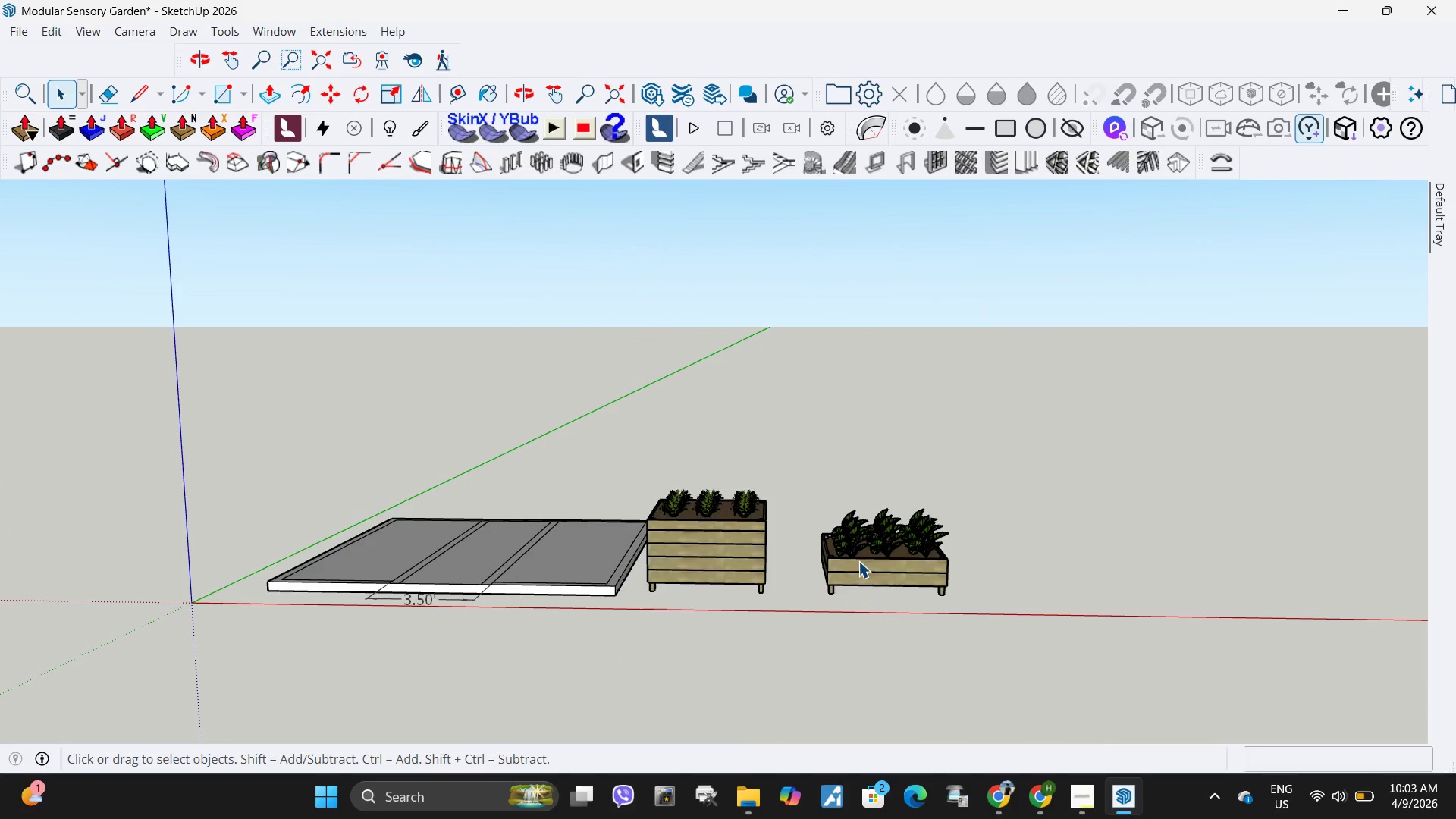 
double_click([858, 561])
 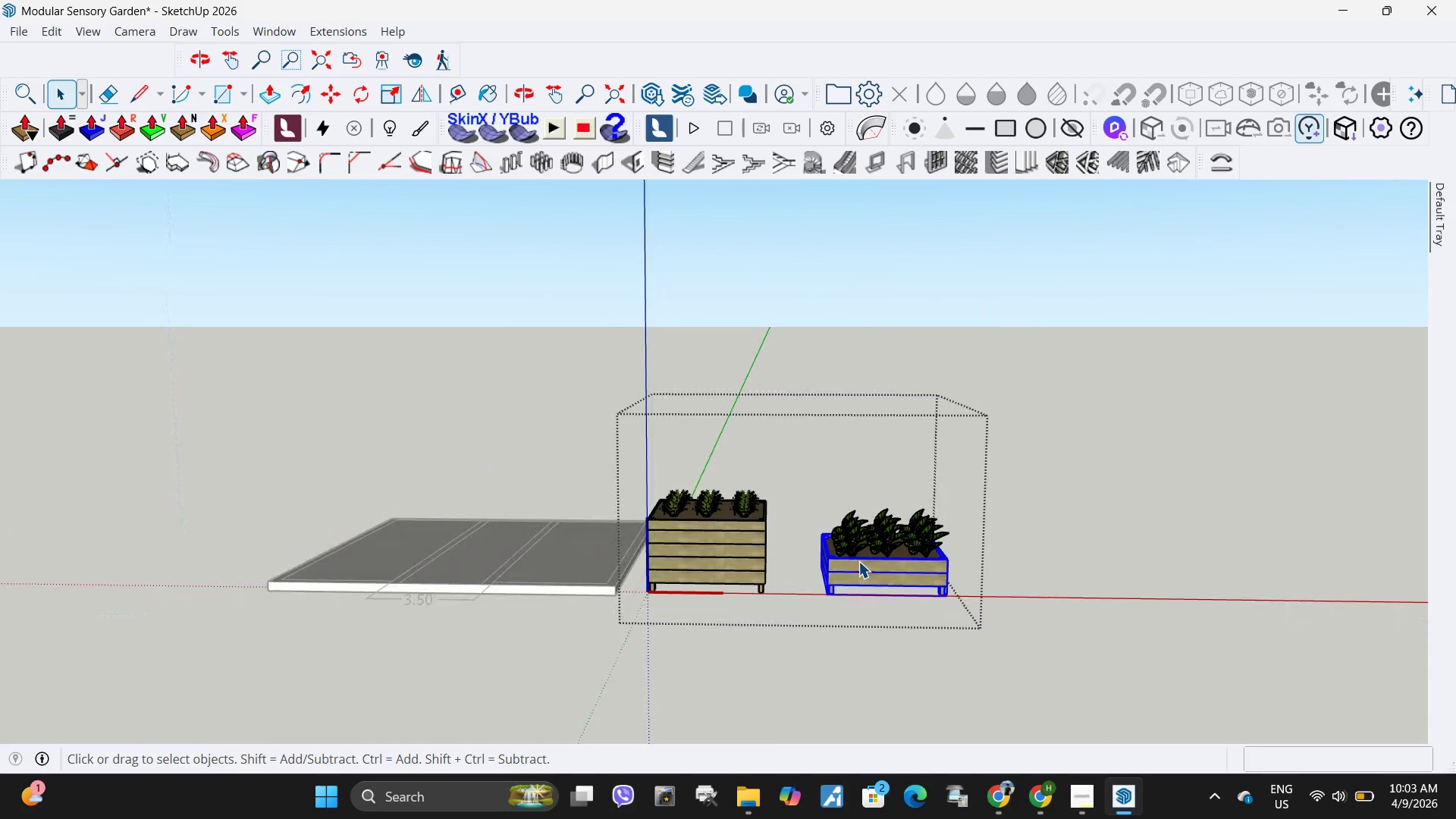 
triple_click([858, 561])
 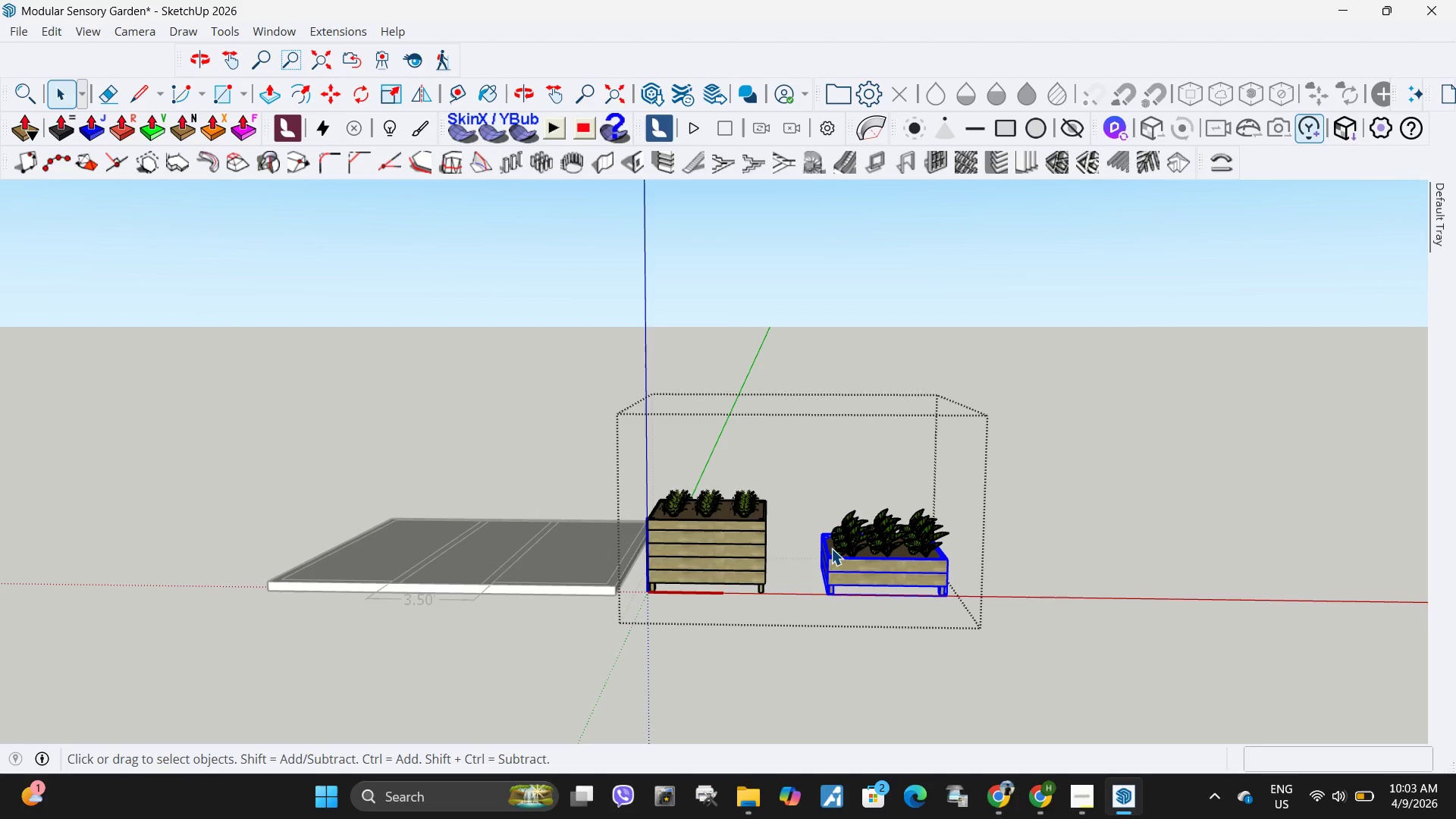 
key(Delete)
 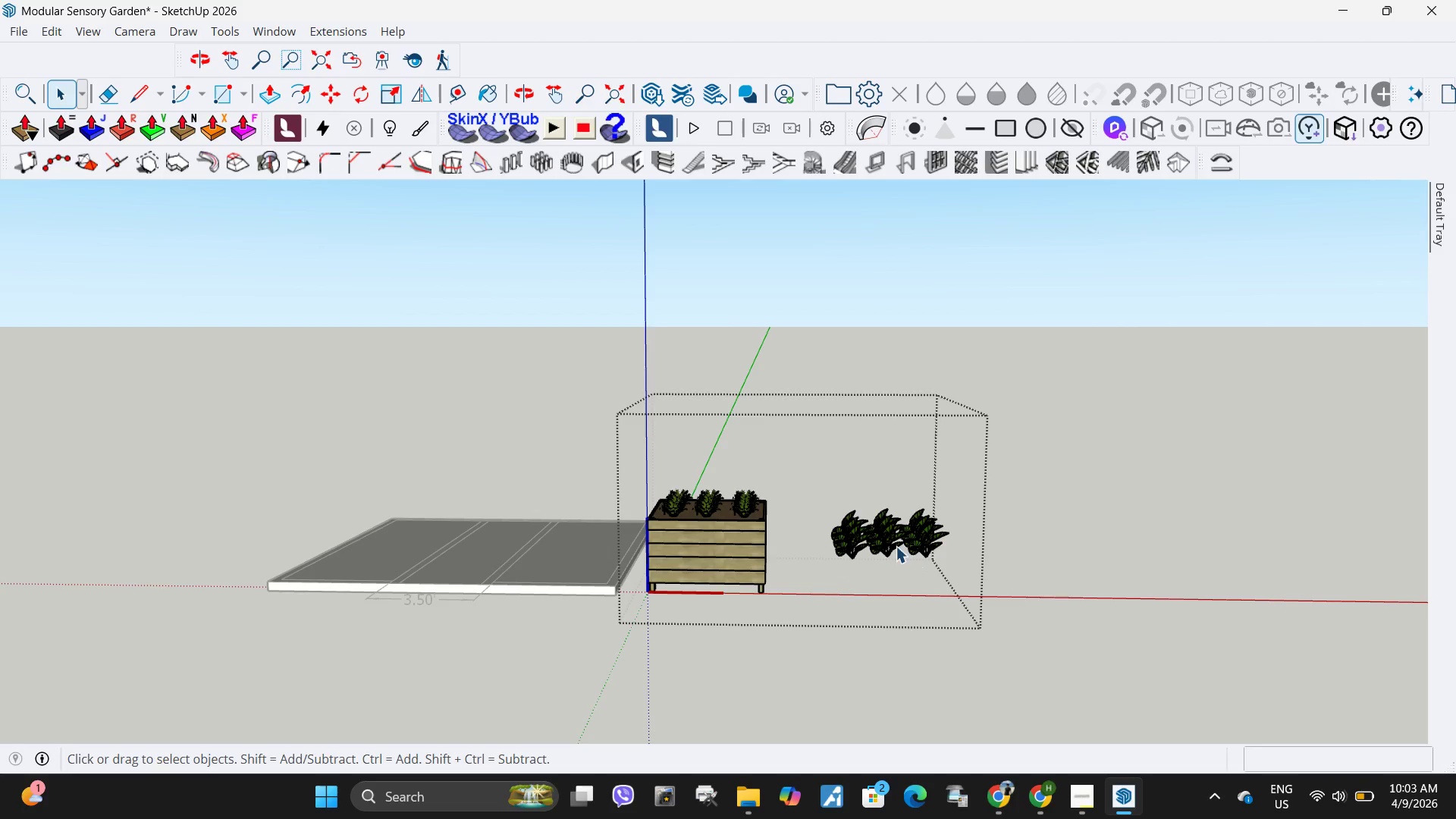 
left_click([896, 546])
 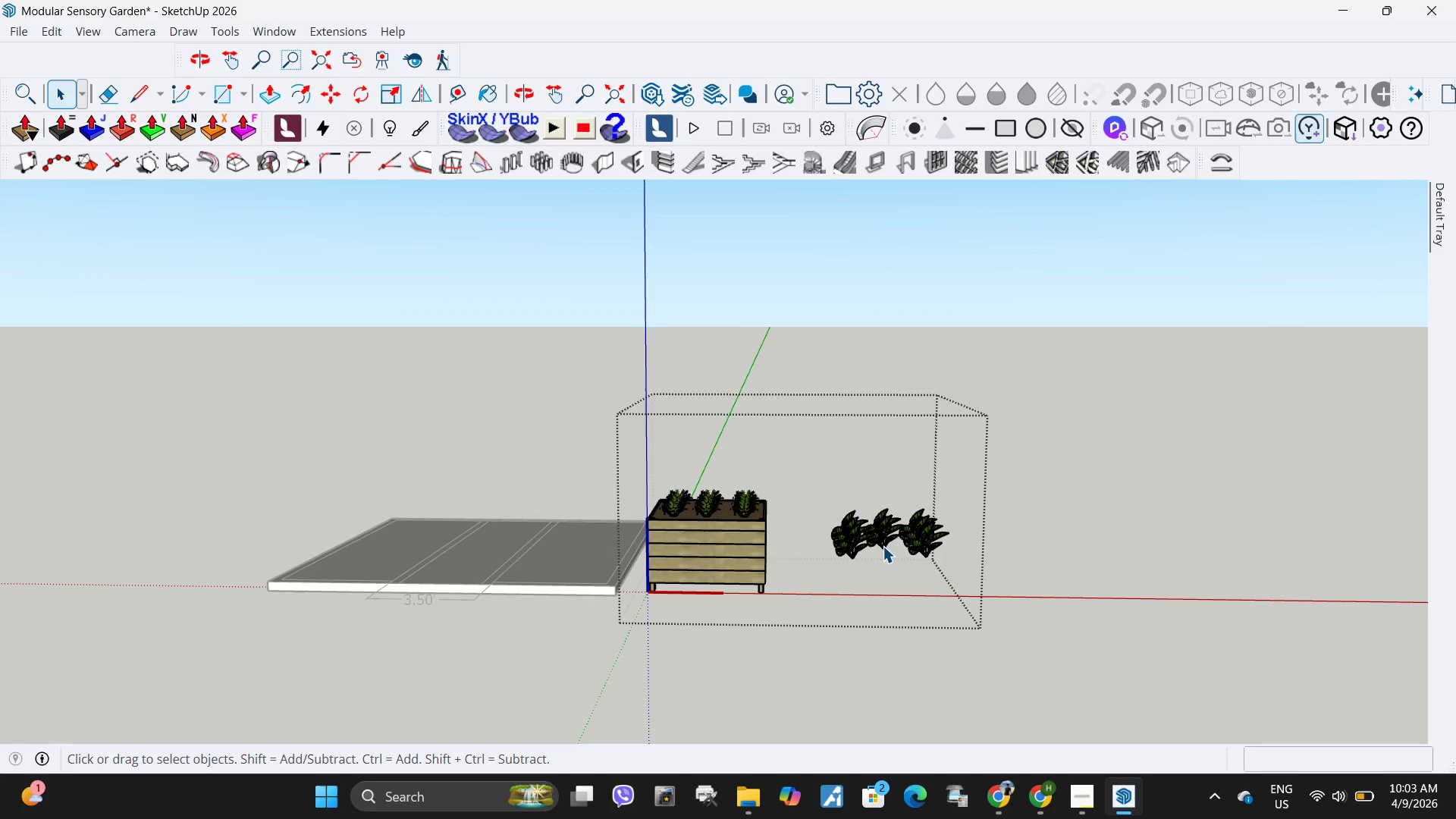 
key(Delete)
 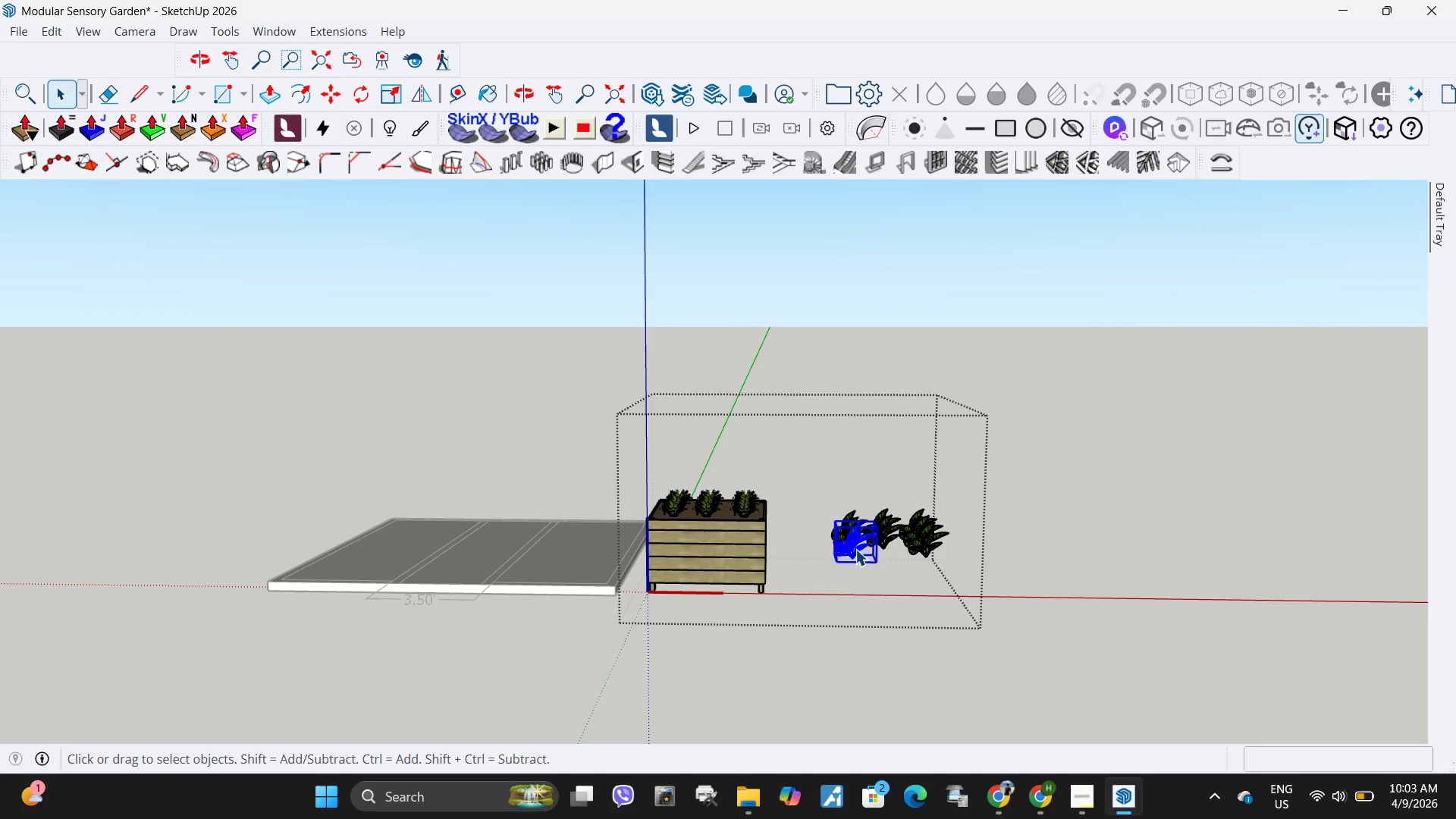 
key(Delete)
 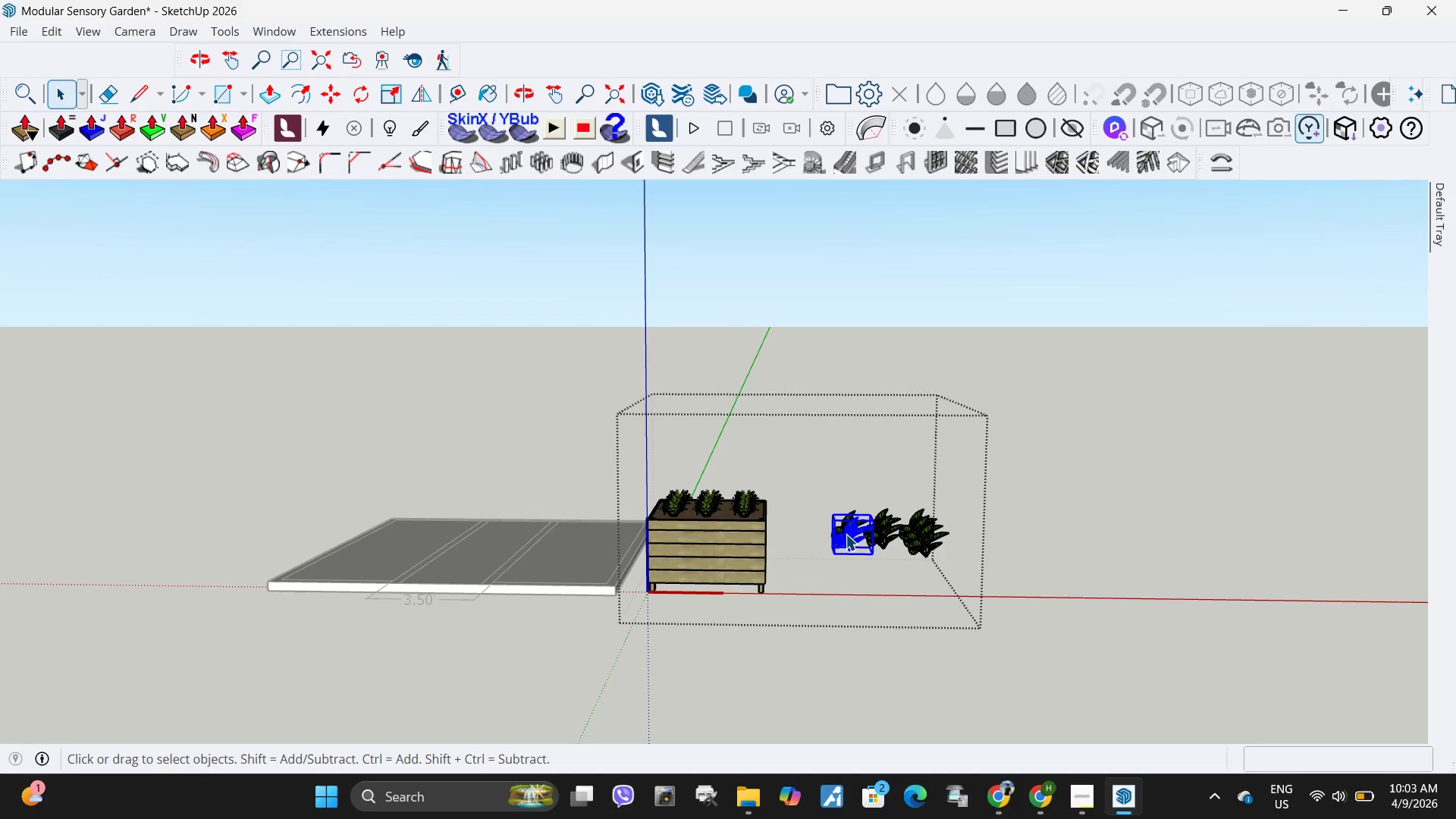 
left_click([846, 534])
 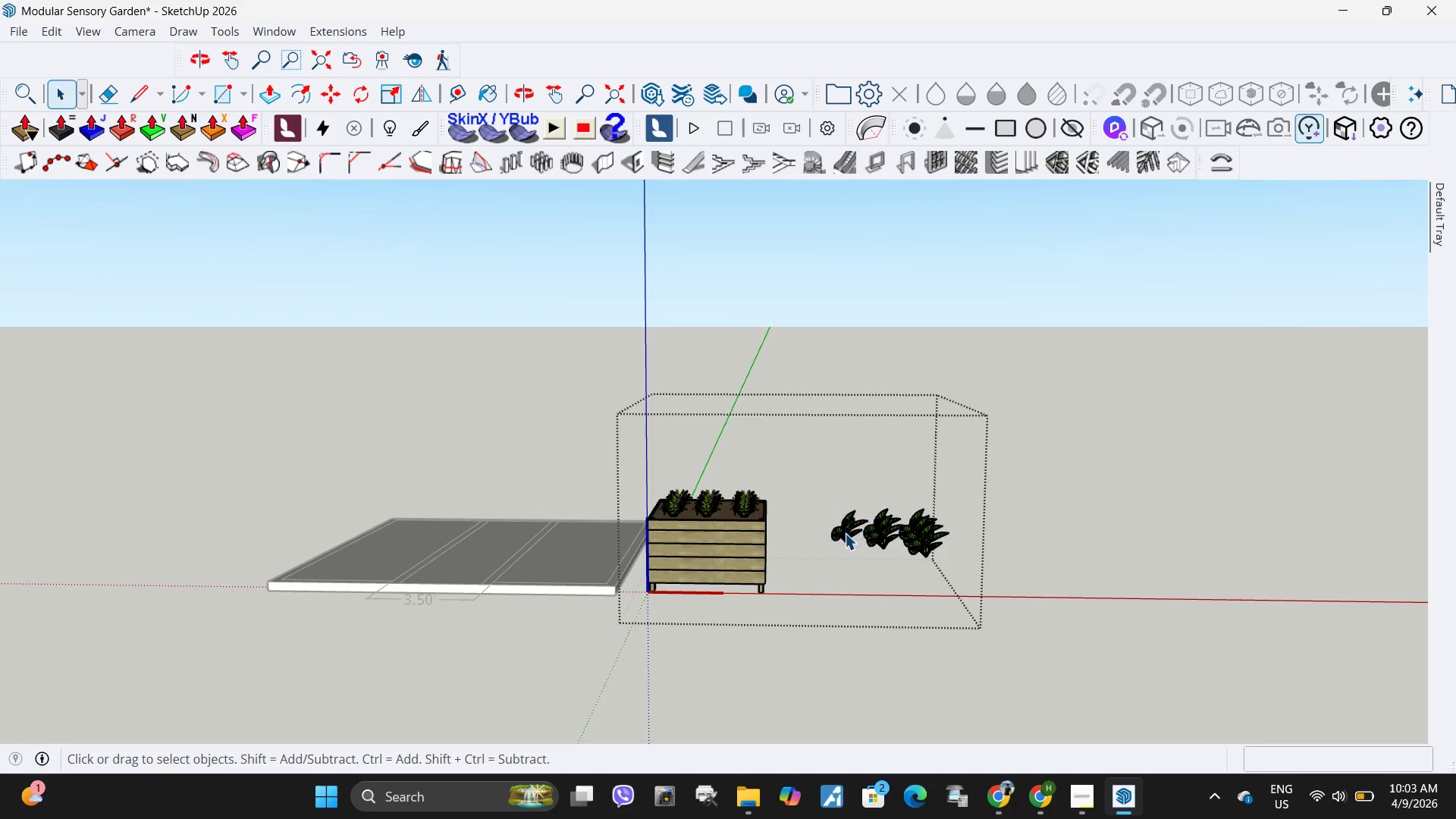 
key(Delete)
 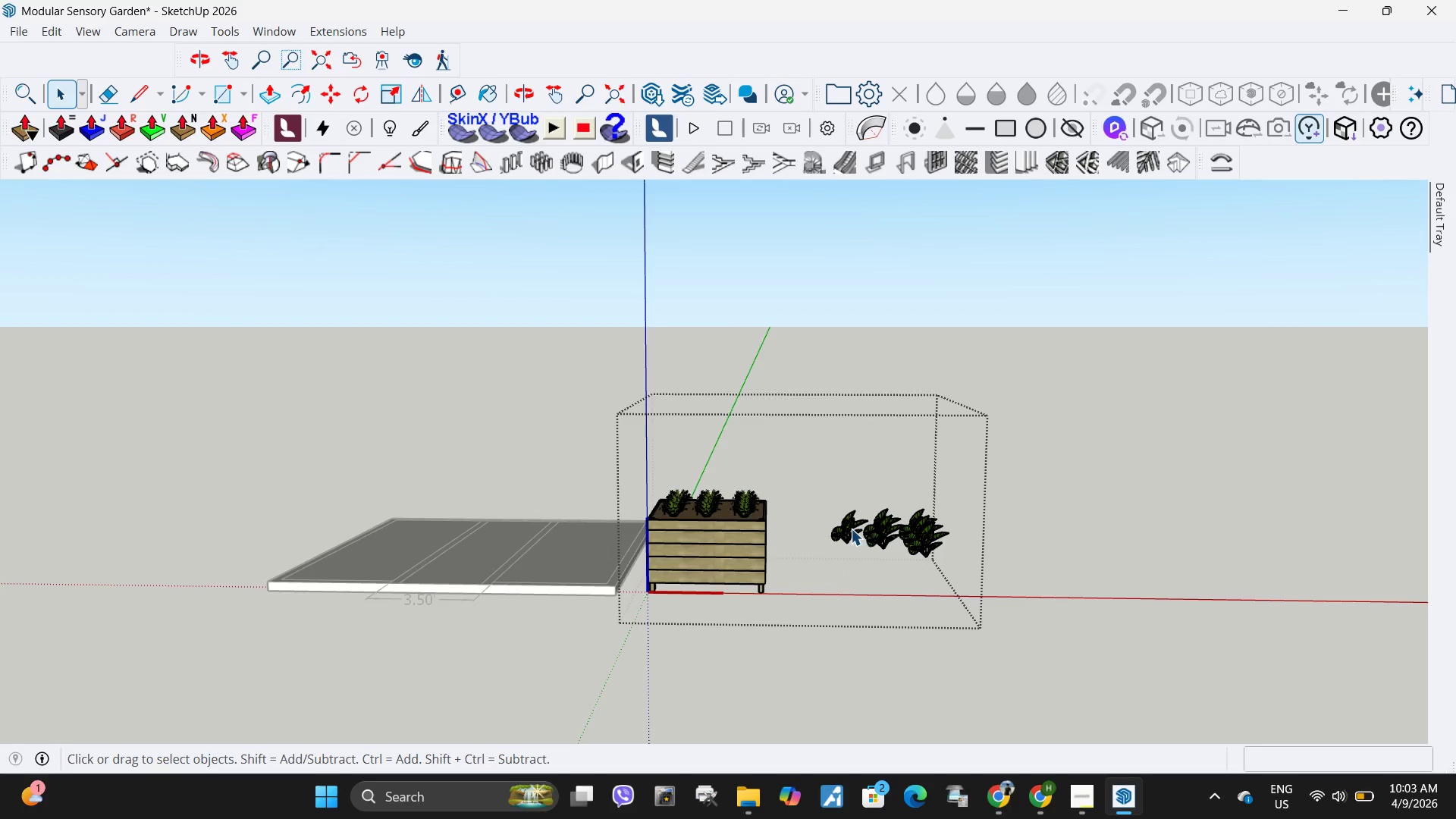 
left_click([851, 529])
 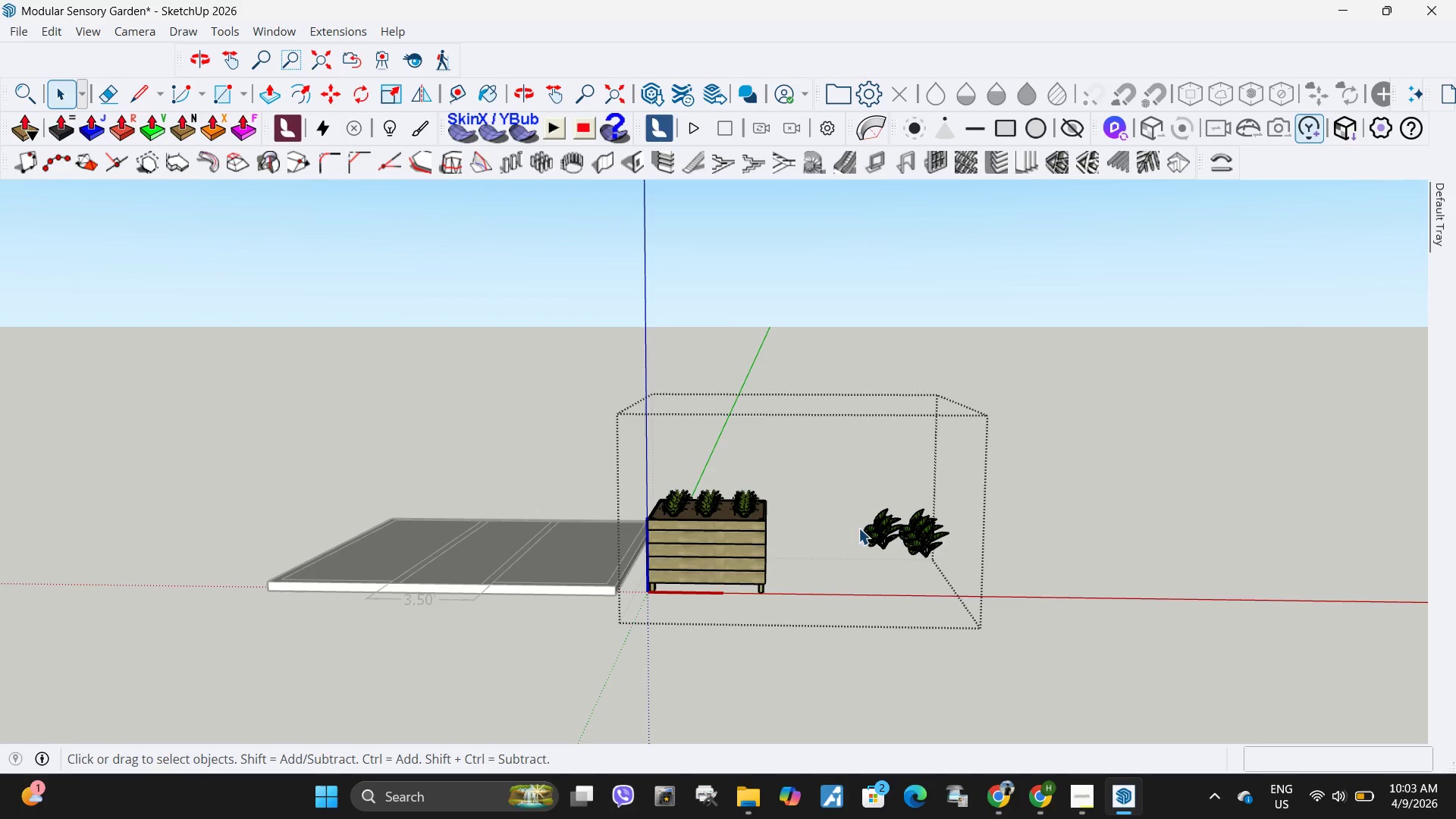 
key(Delete)
 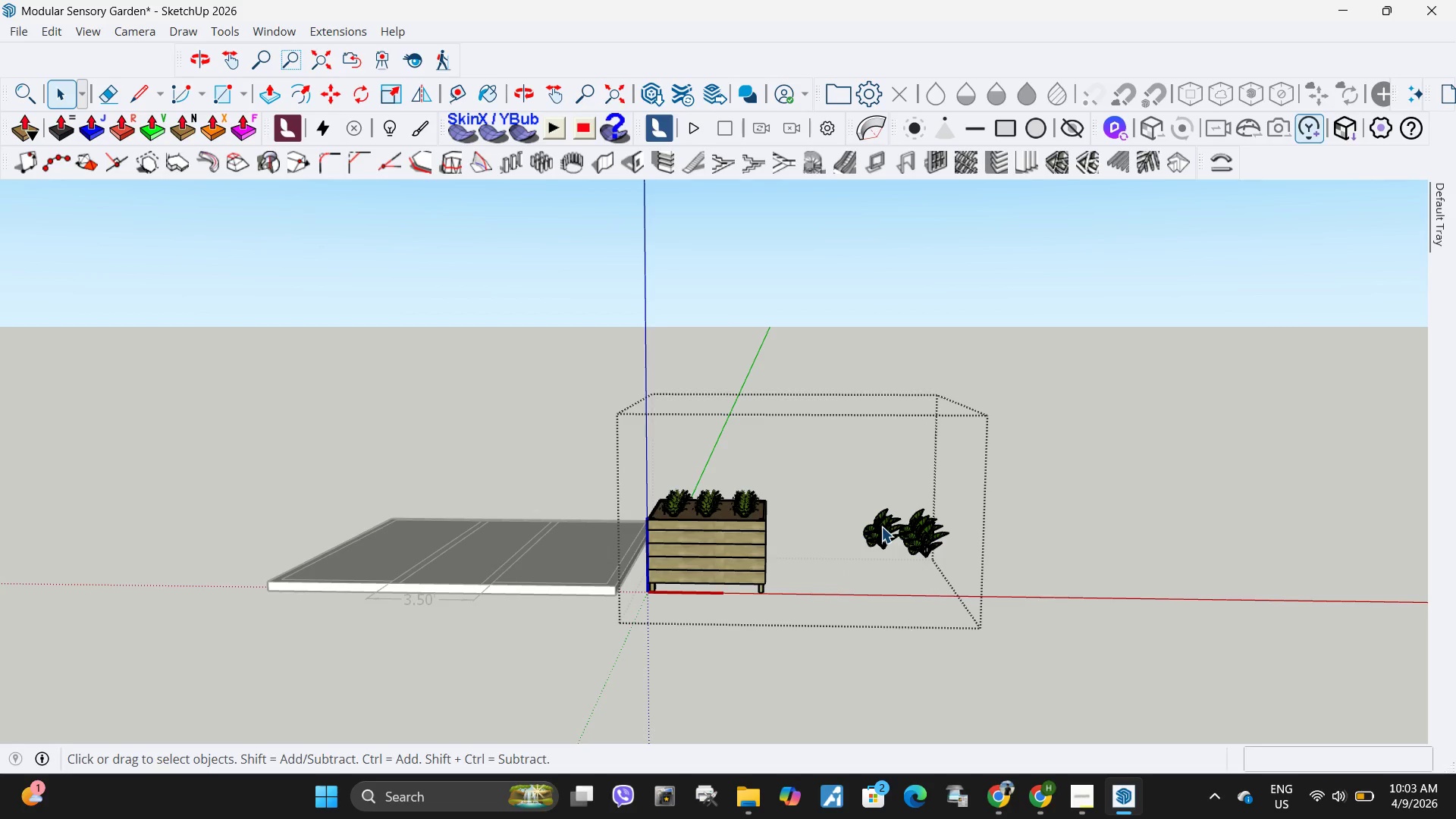 
double_click([881, 526])
 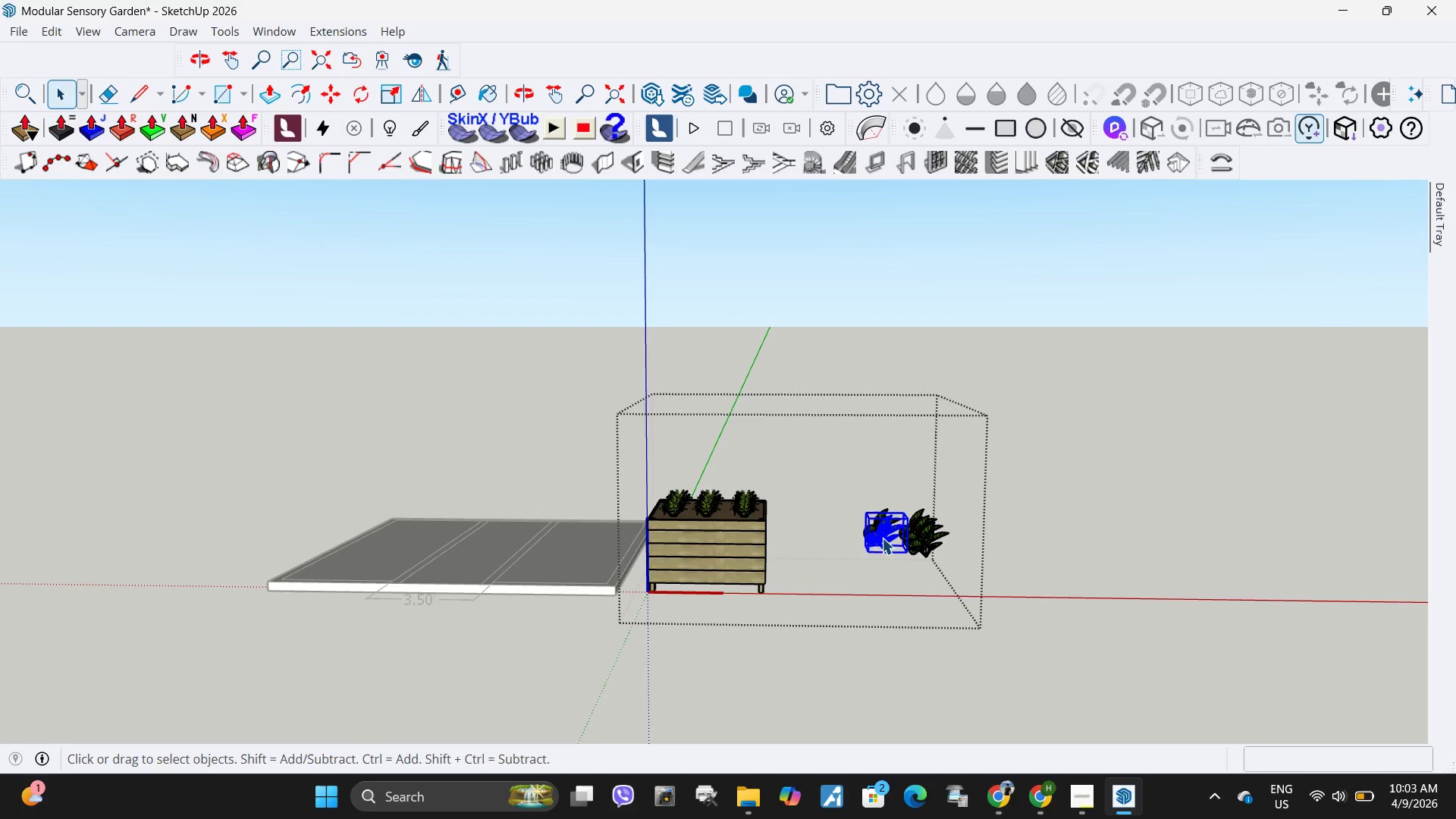 
key(Delete)
 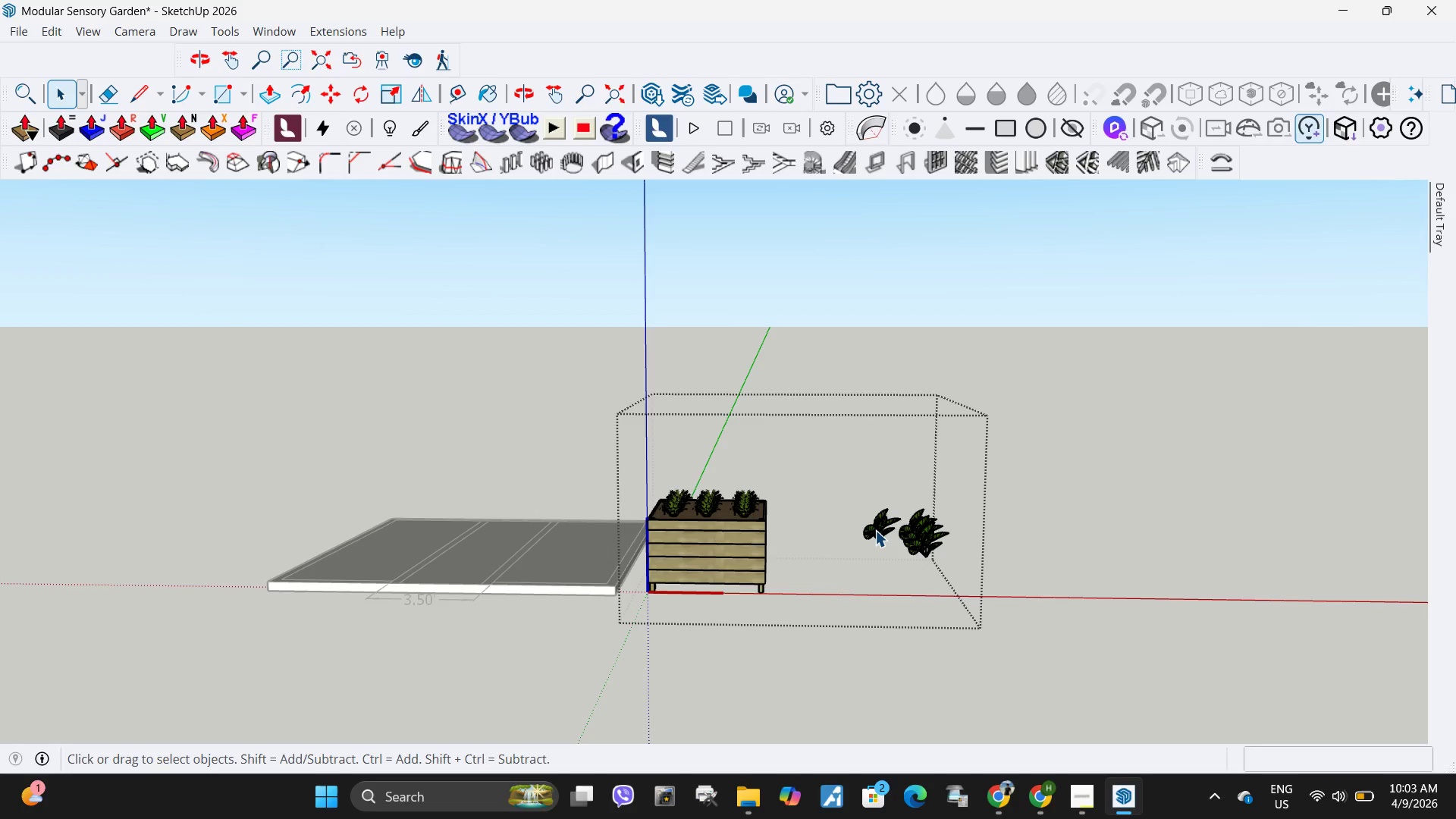 
left_click([875, 530])
 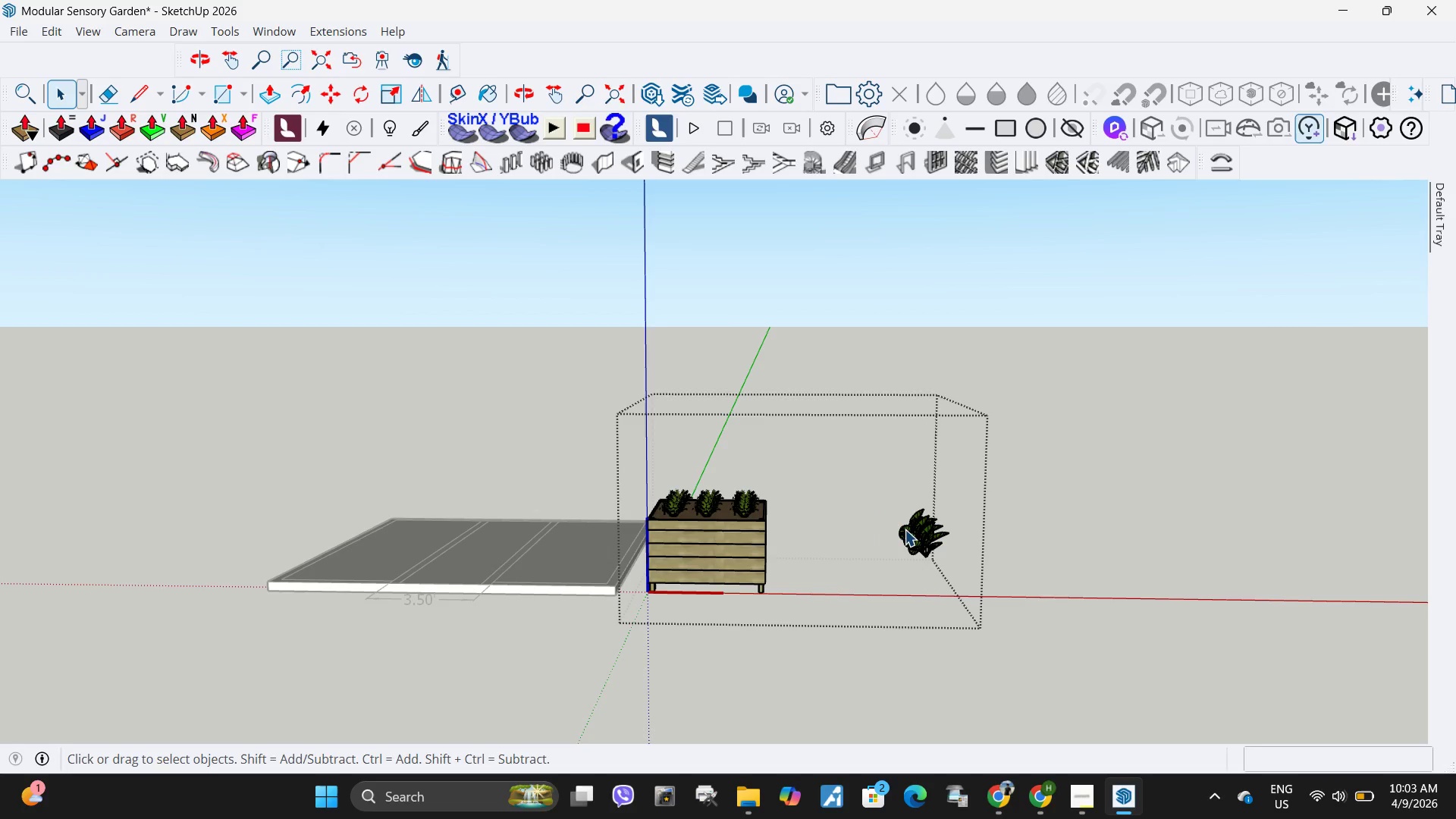 
key(Delete)
 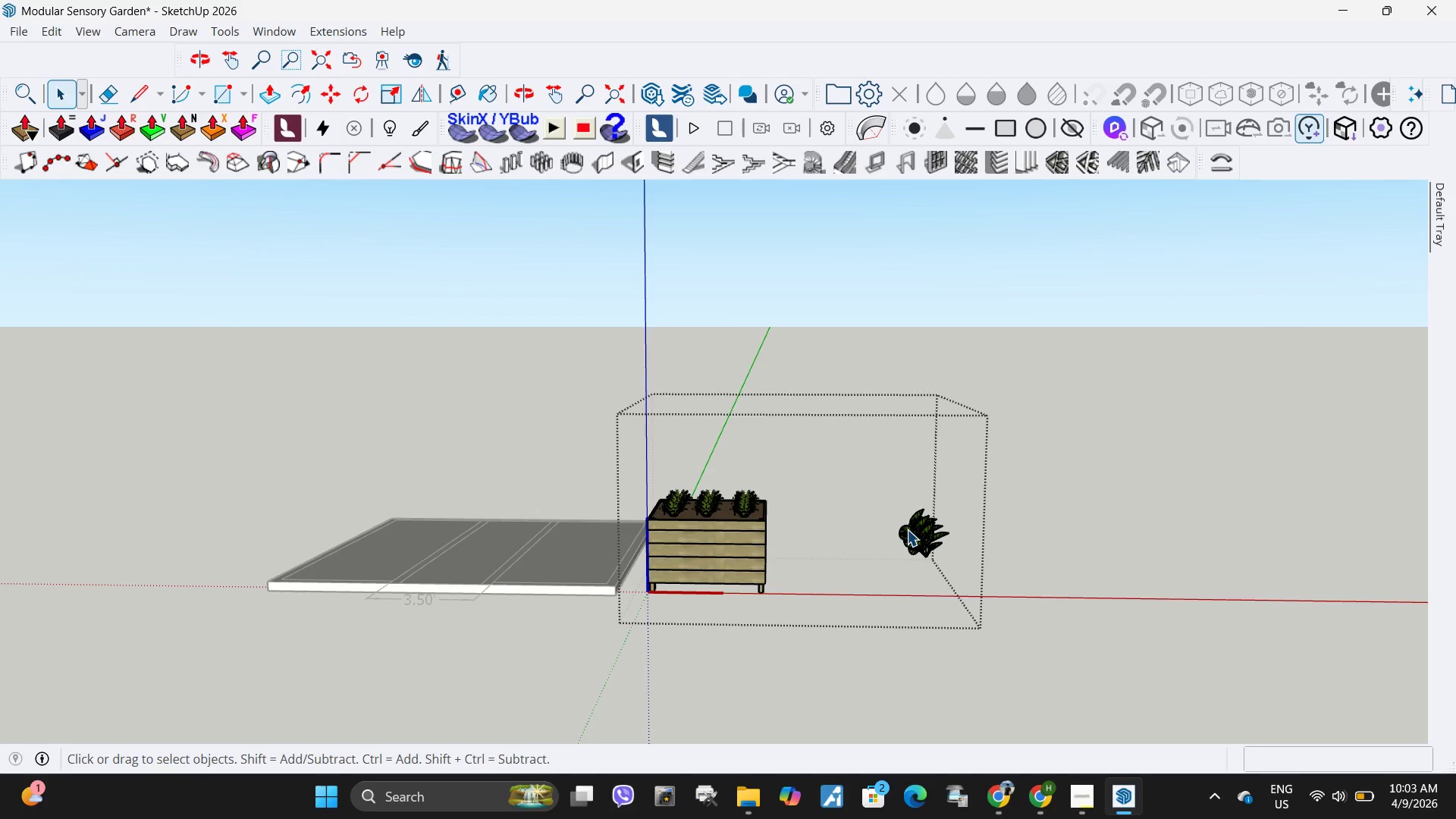 
double_click([907, 529])
 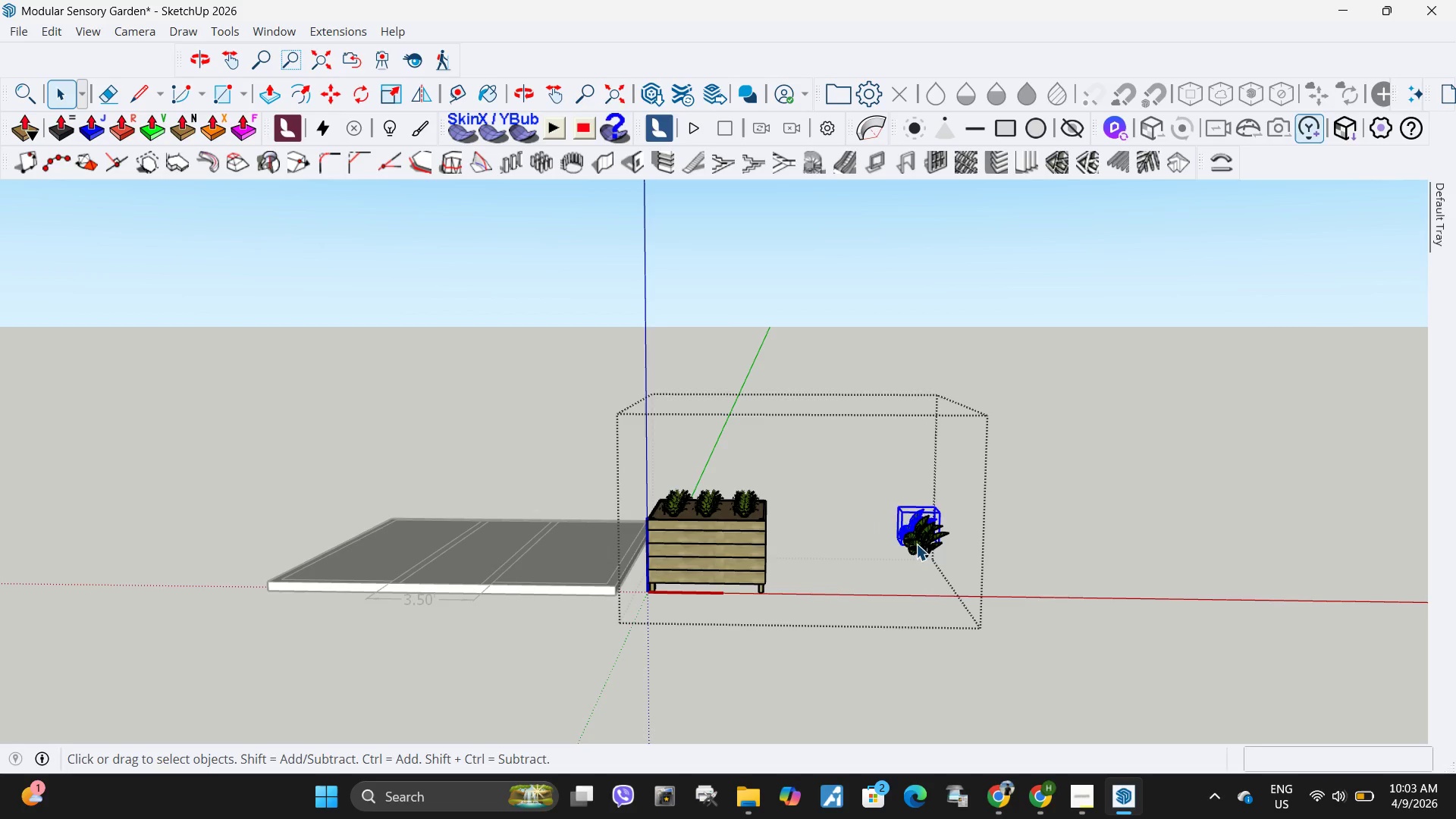 
key(Delete)
 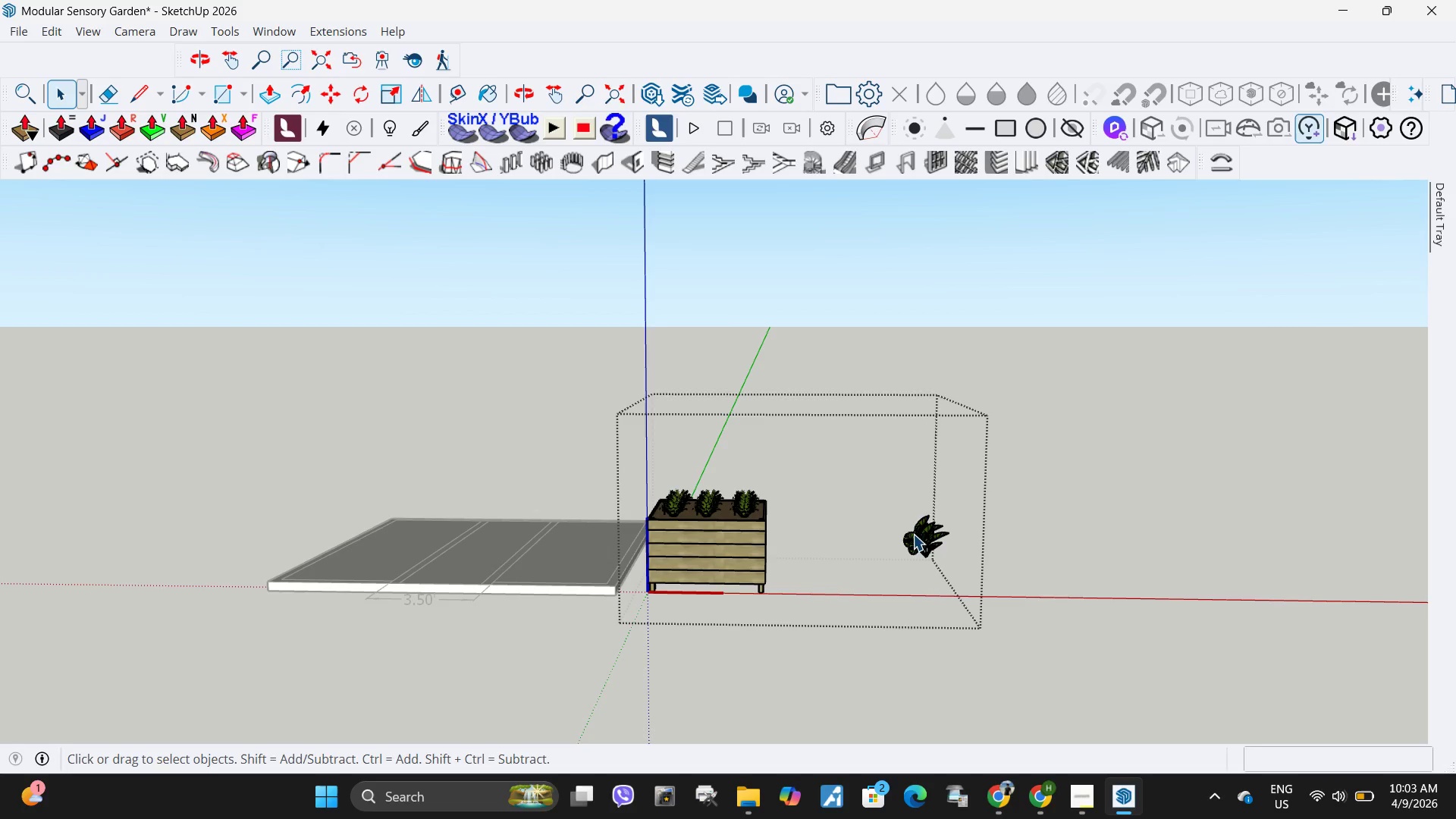 
left_click([913, 534])
 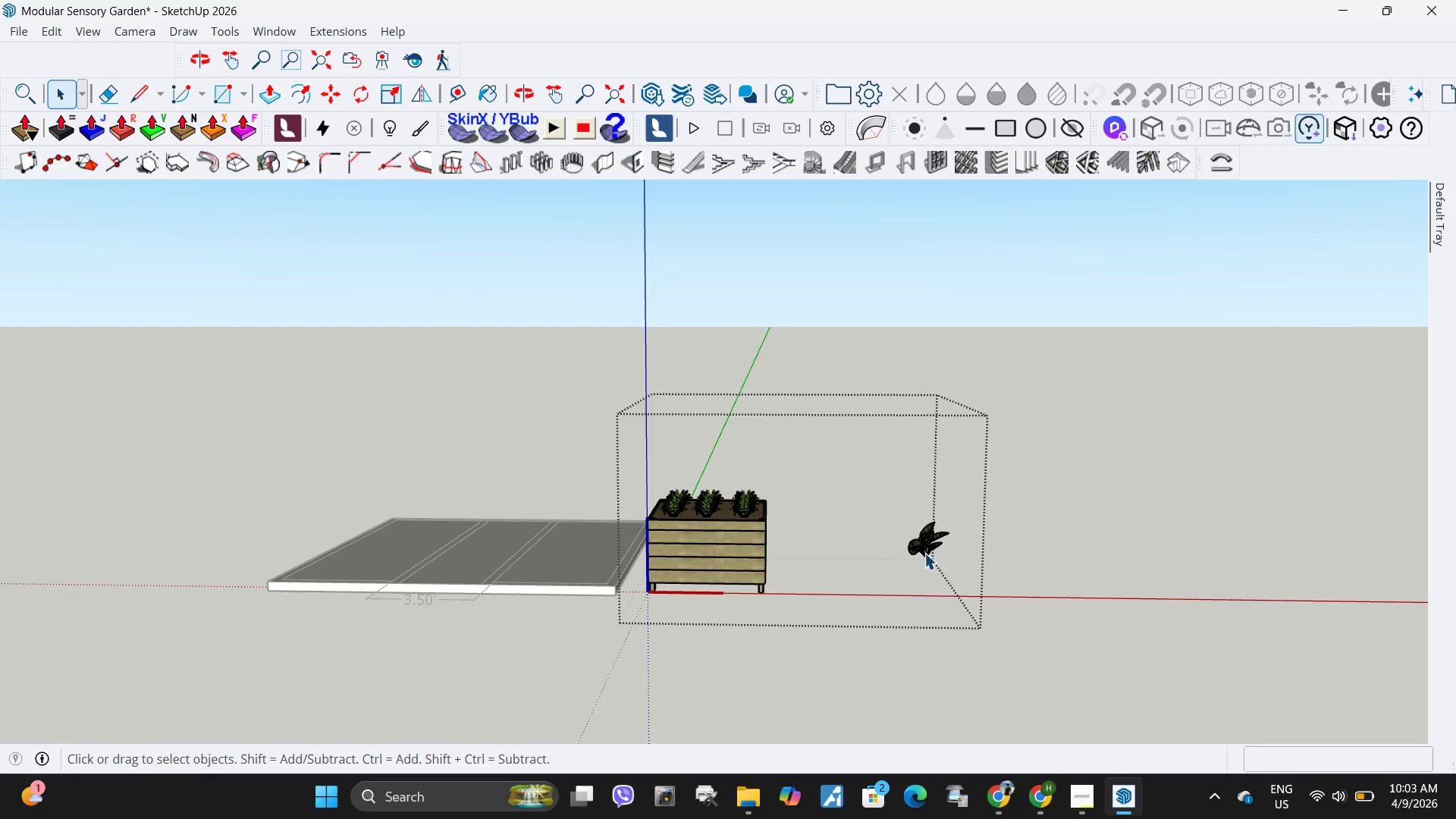 
key(Delete)
 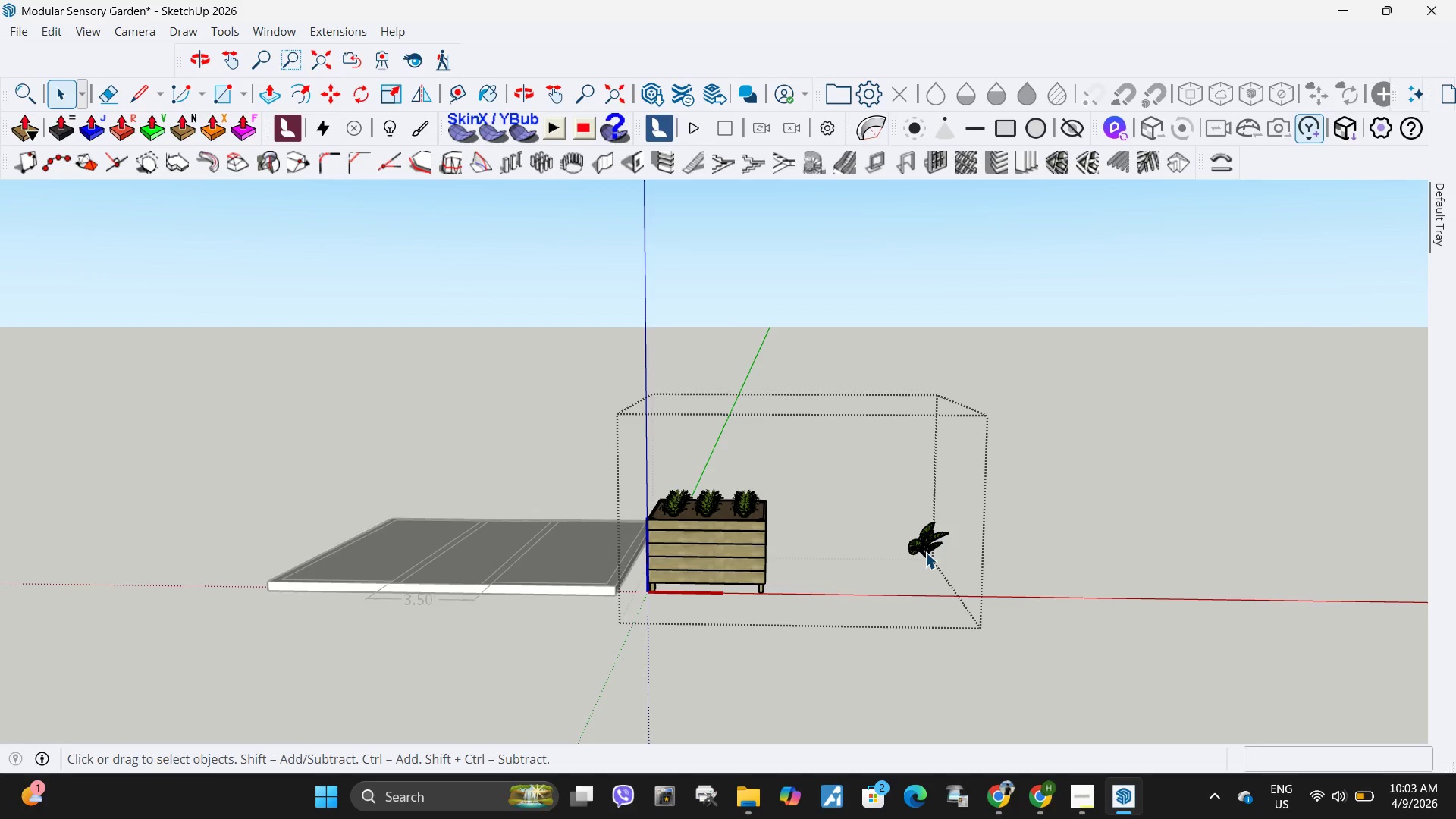 
left_click([925, 552])
 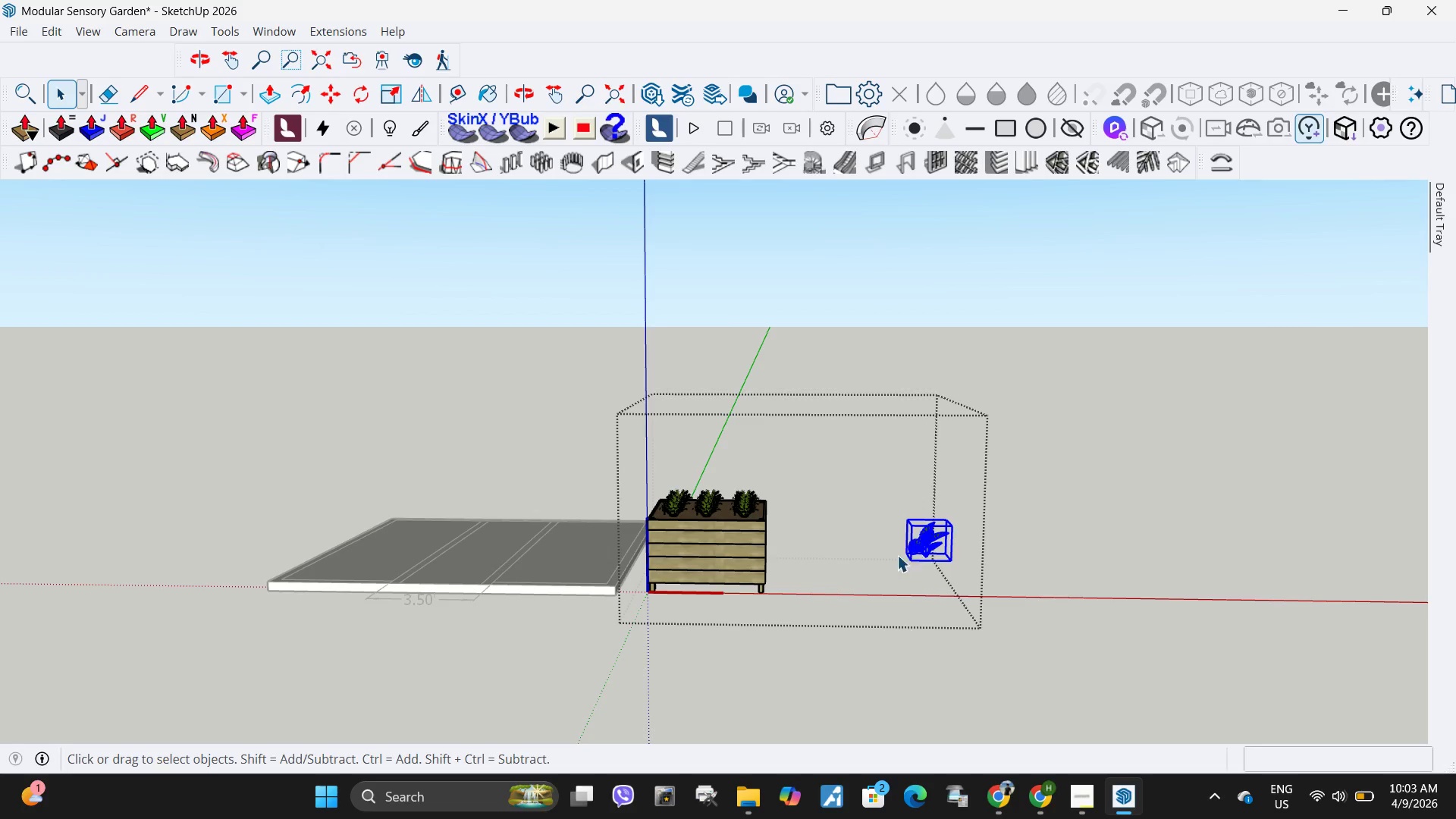 
key(Delete)
 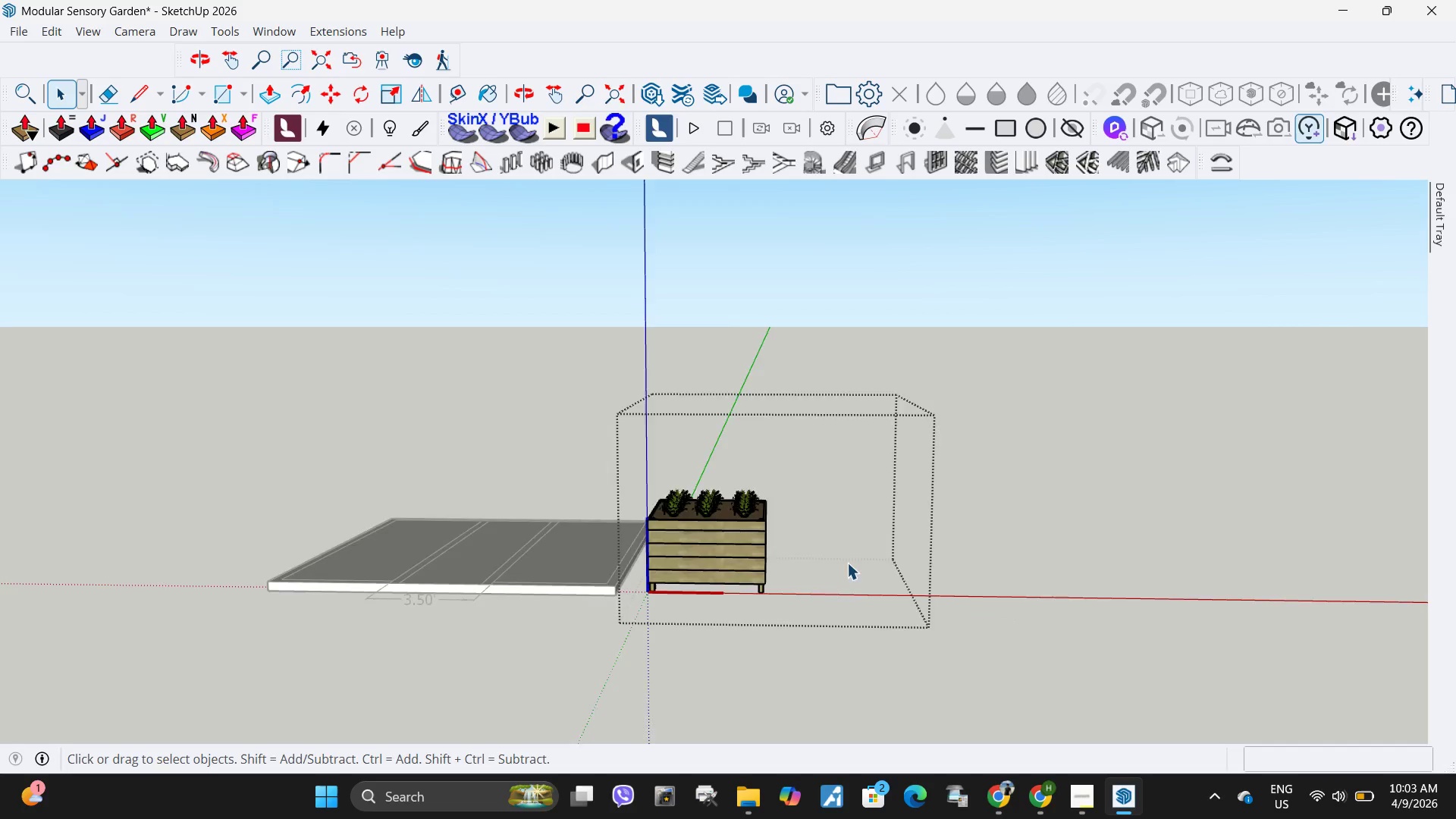 
scroll: coordinate [856, 560], scroll_direction: down, amount: 9.0
 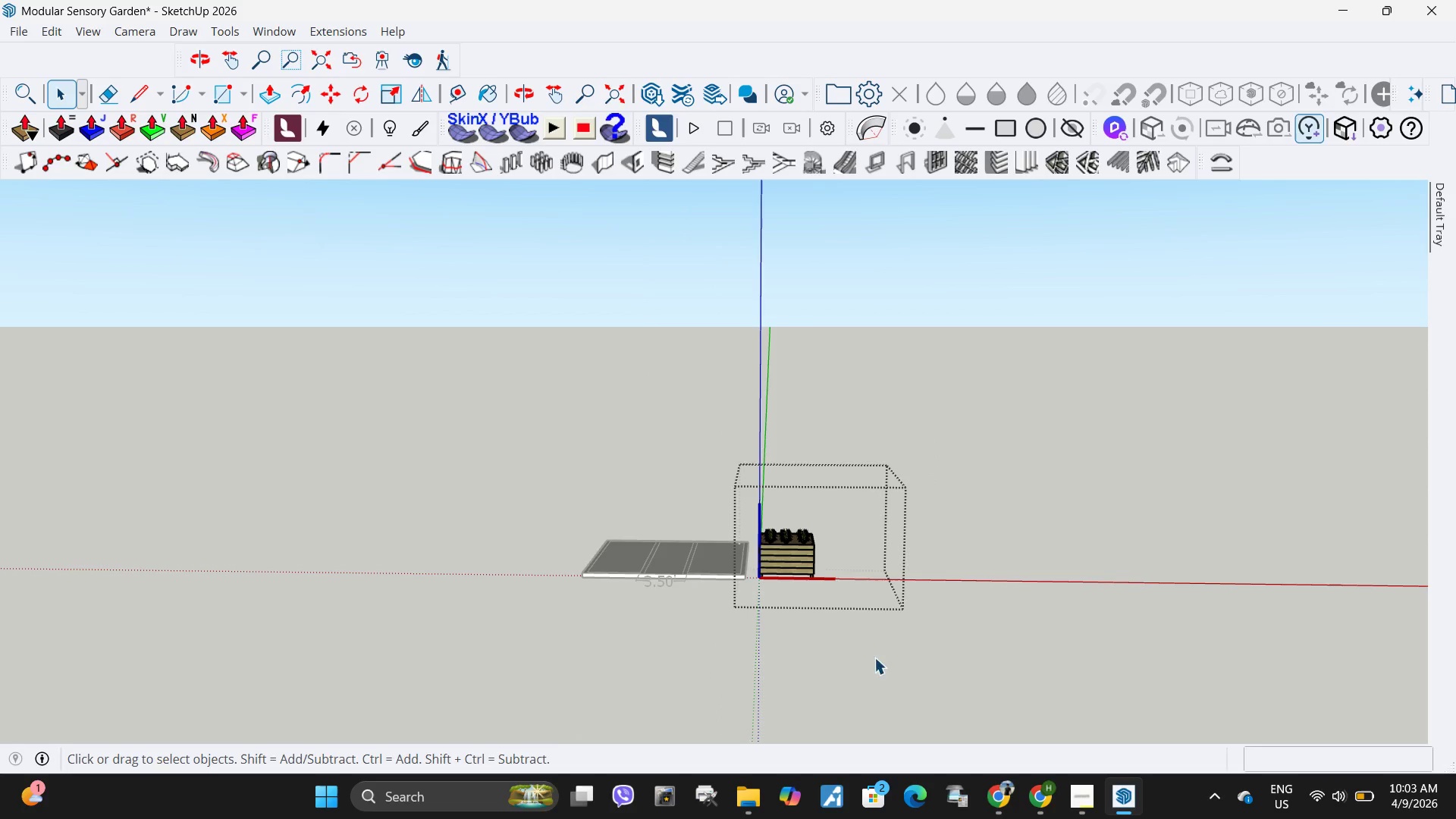 
key(Escape)
 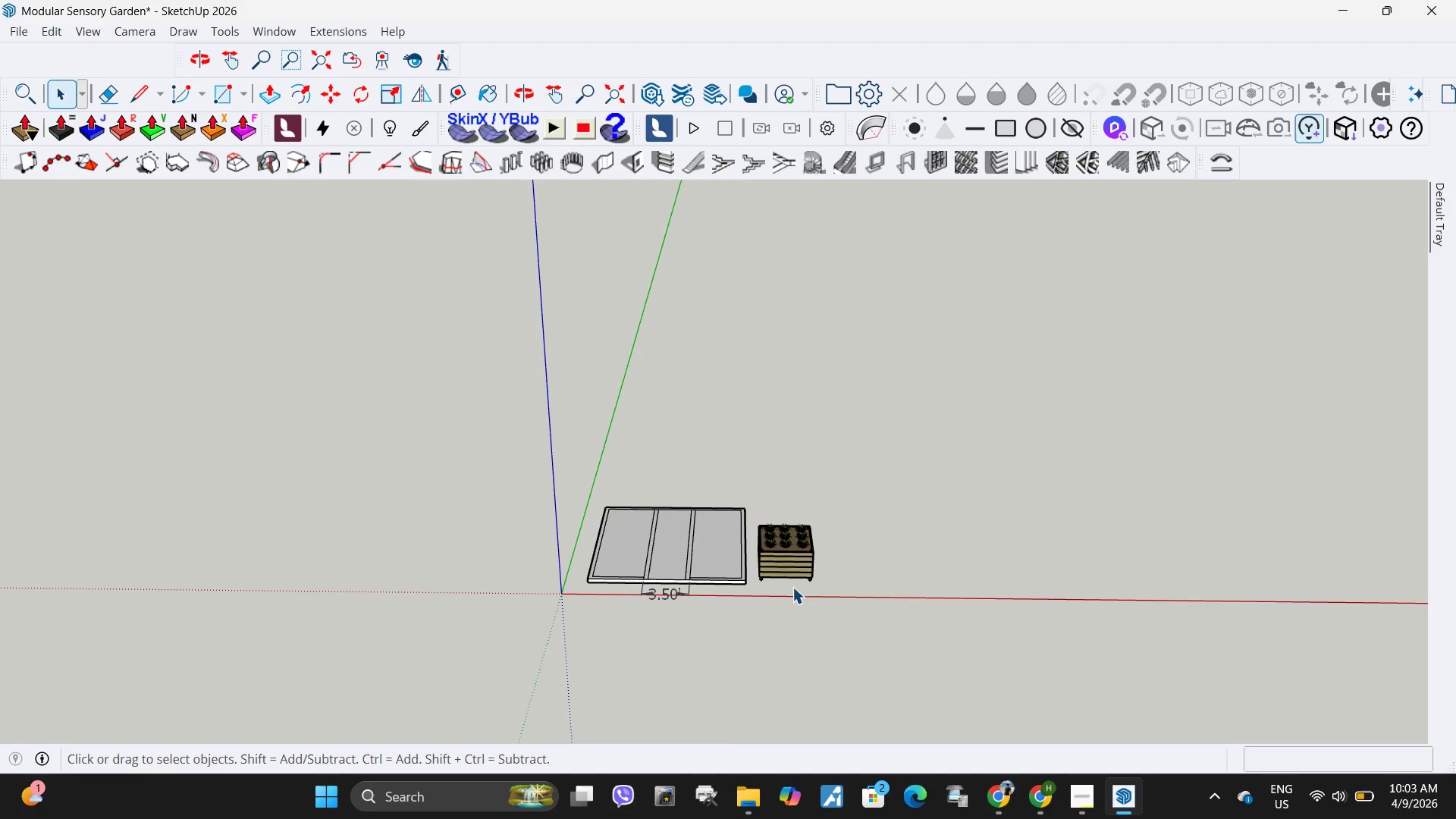 
left_click([800, 573])
 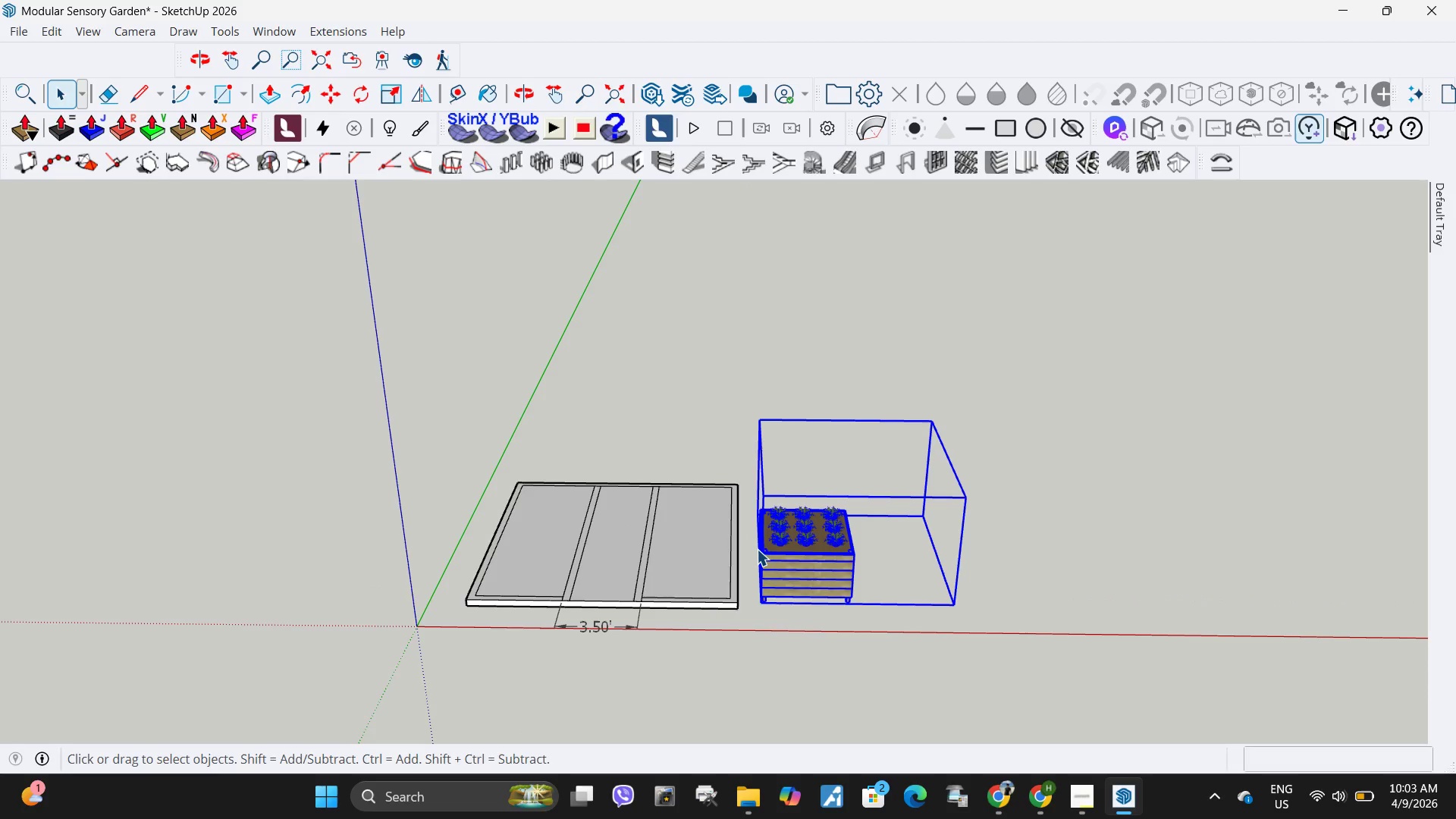 
scroll: coordinate [757, 549], scroll_direction: up, amount: 5.0
 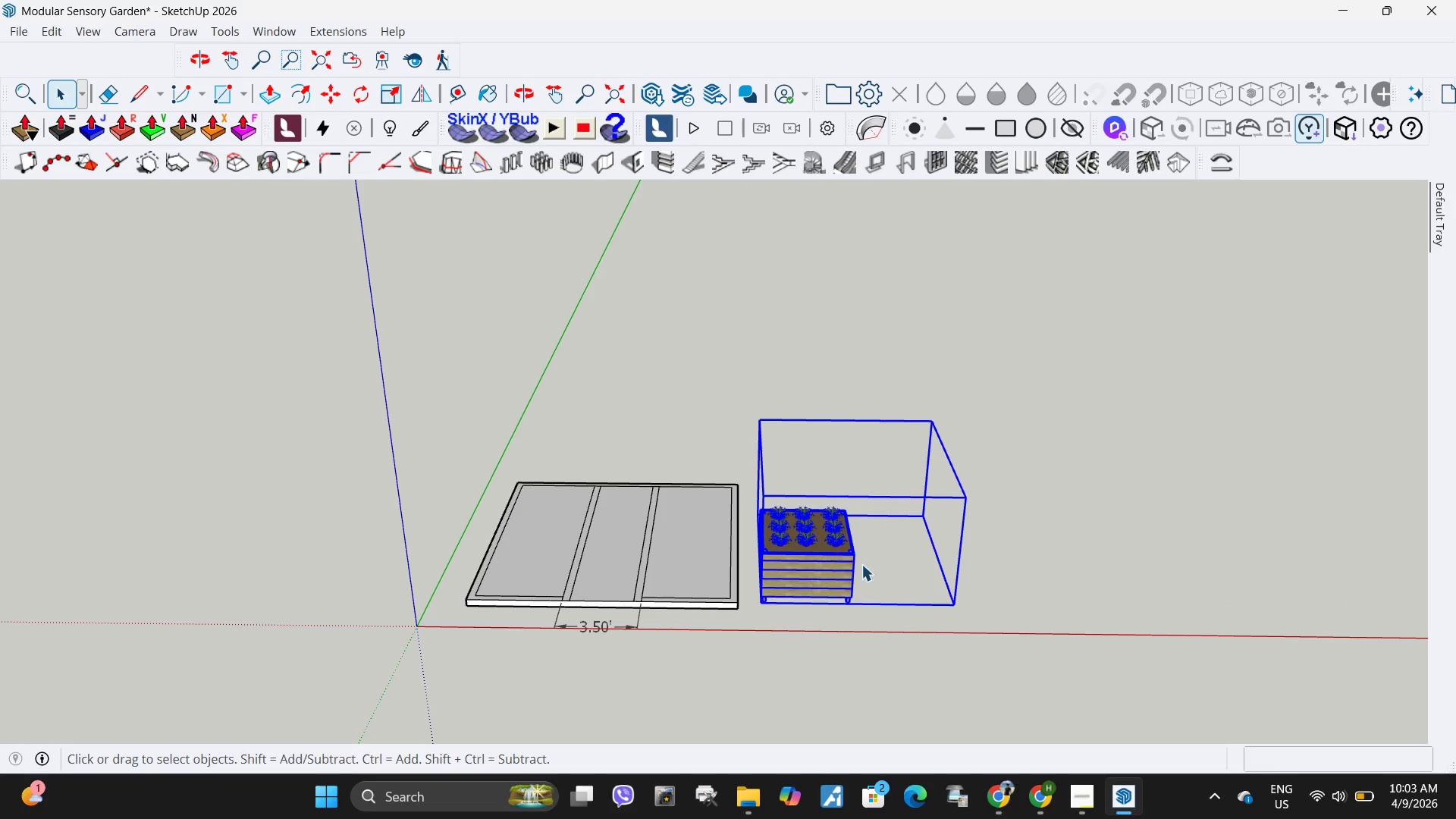 
key(M)
 